 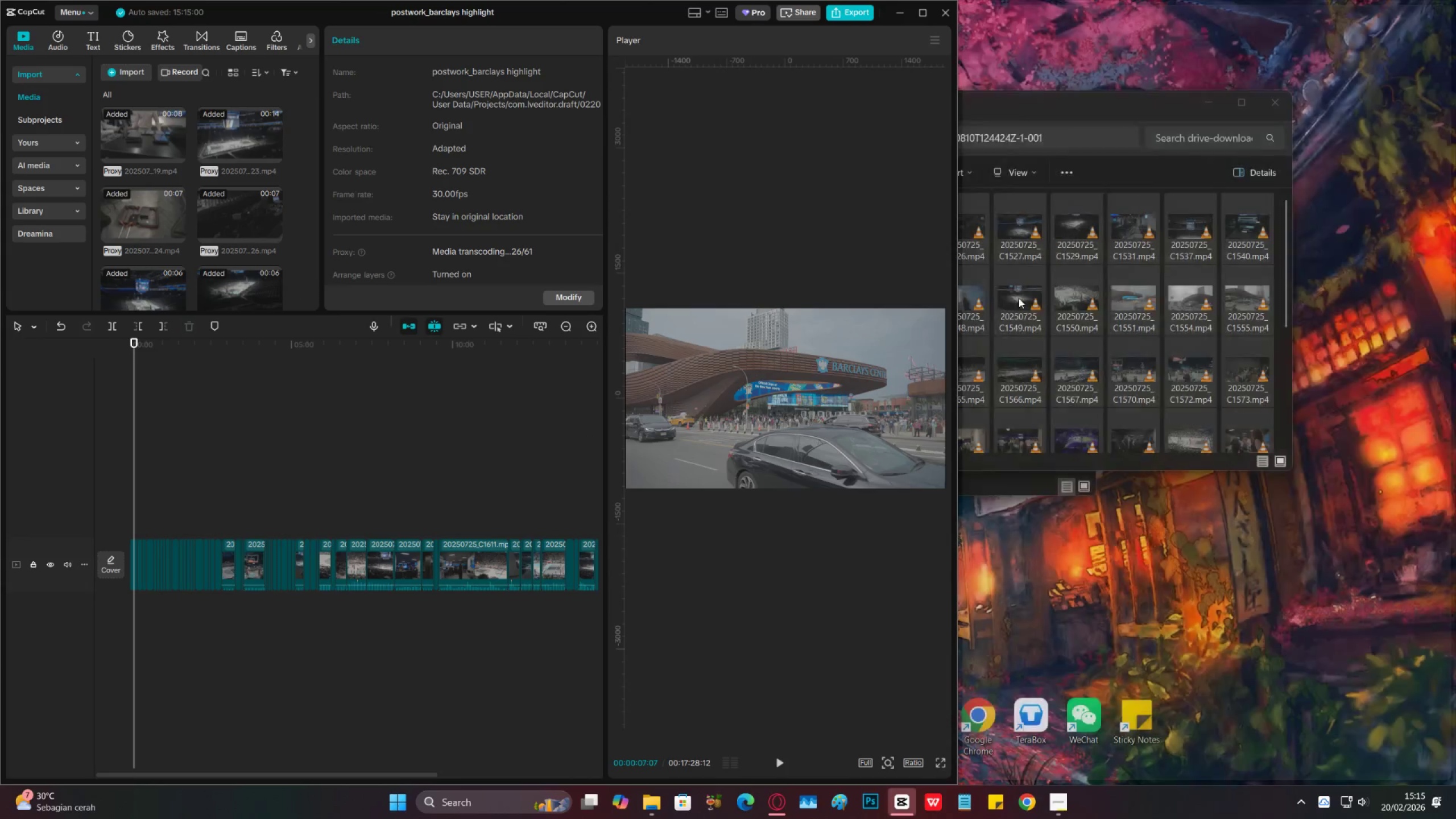 
left_click_drag(start_coordinate=[910, 209], to_coordinate=[908, 203])
 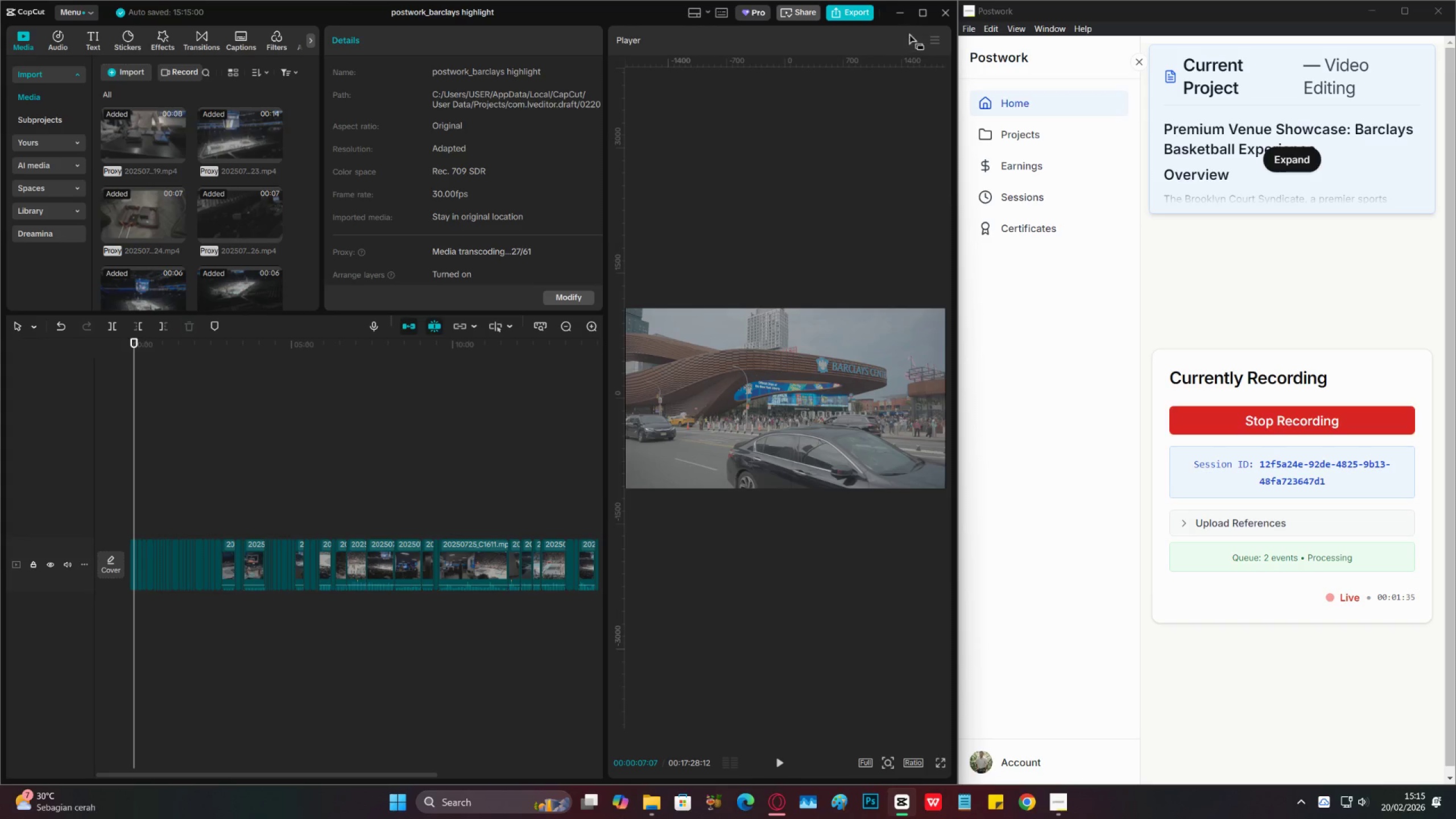 
left_click_drag(start_coordinate=[632, 16], to_coordinate=[653, 64])
 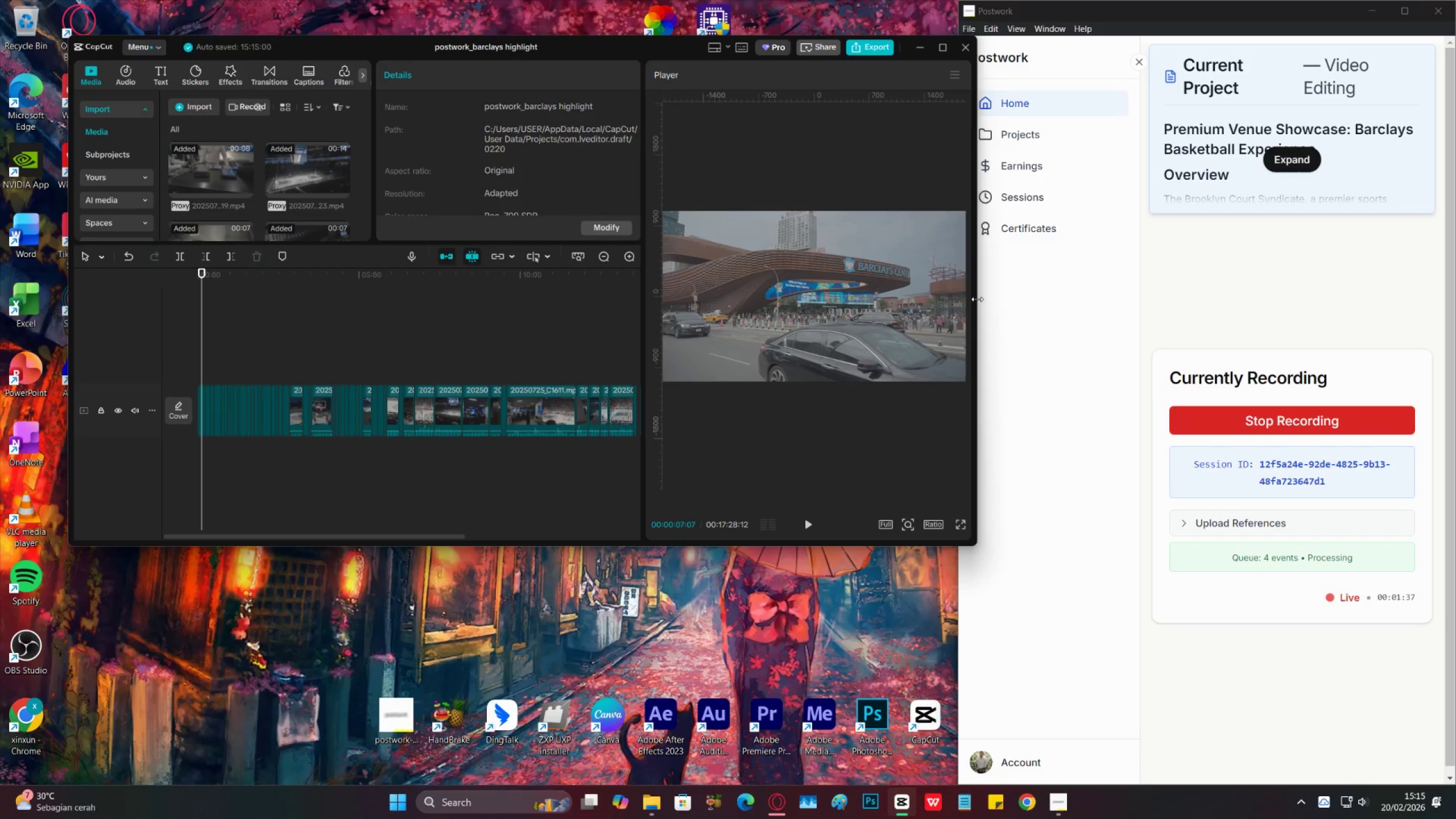 
left_click_drag(start_coordinate=[977, 299], to_coordinate=[1143, 300])
 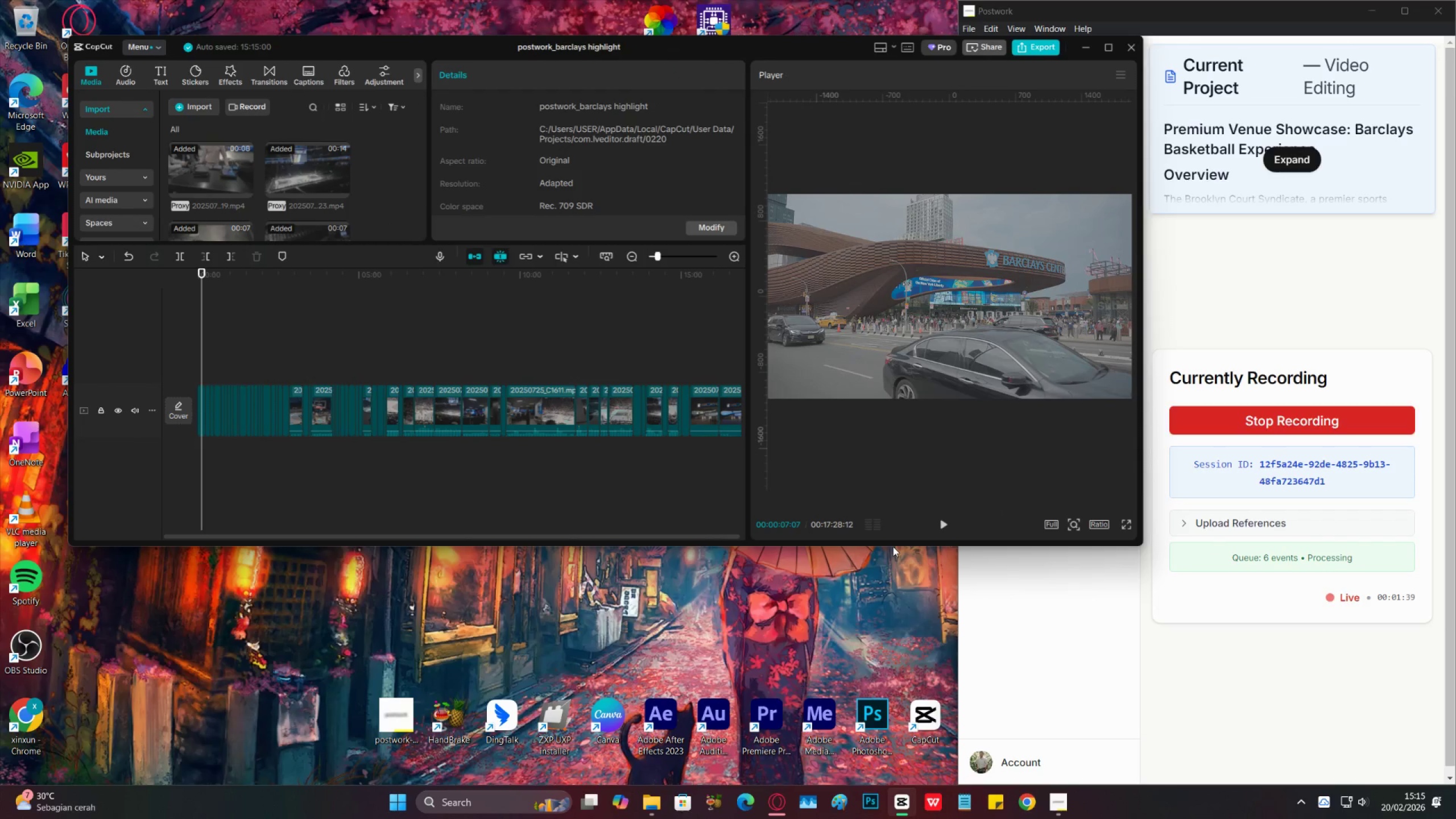 
left_click_drag(start_coordinate=[893, 544], to_coordinate=[865, 784])
 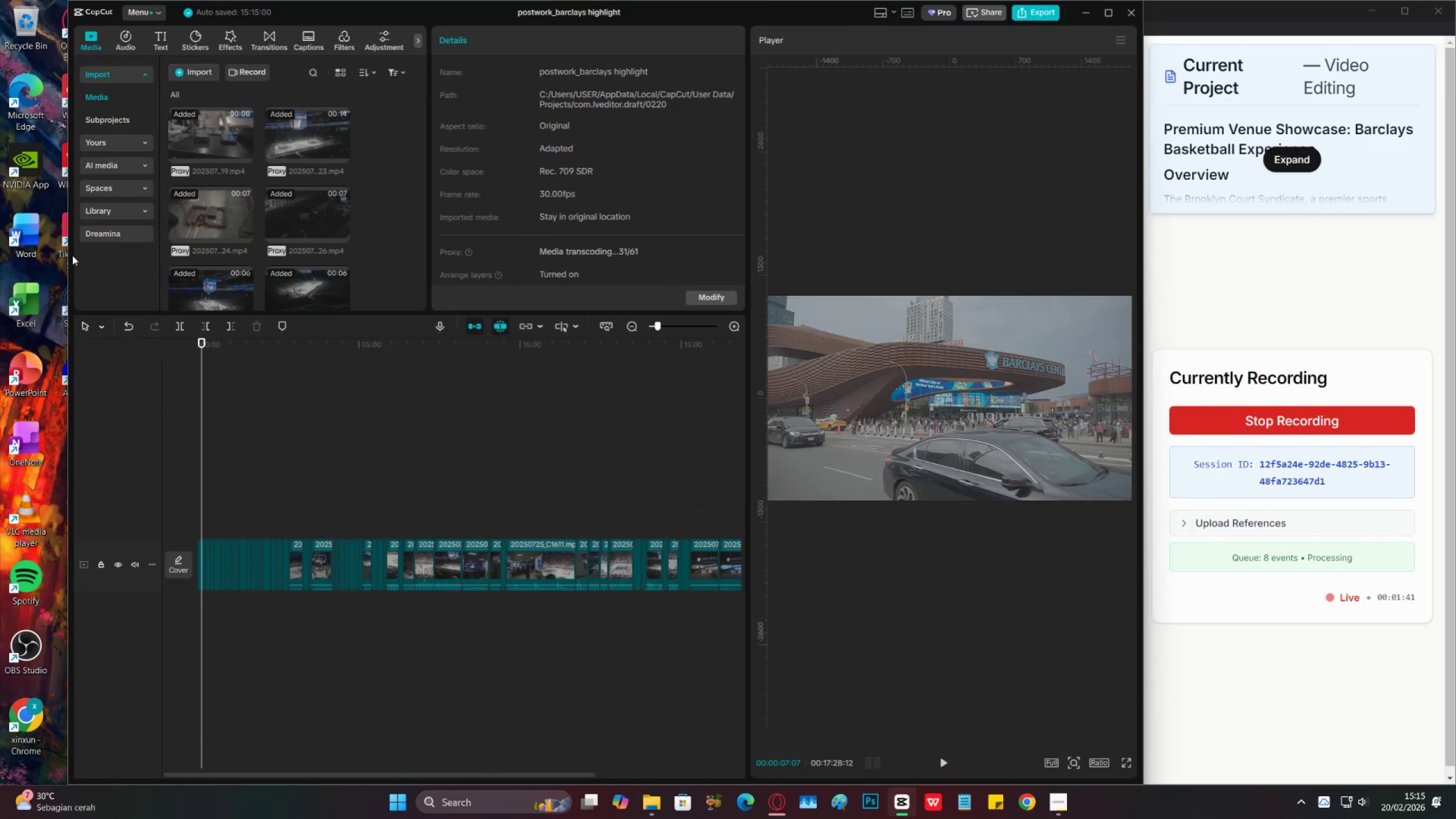 
left_click_drag(start_coordinate=[68, 255], to_coordinate=[5, 258])
 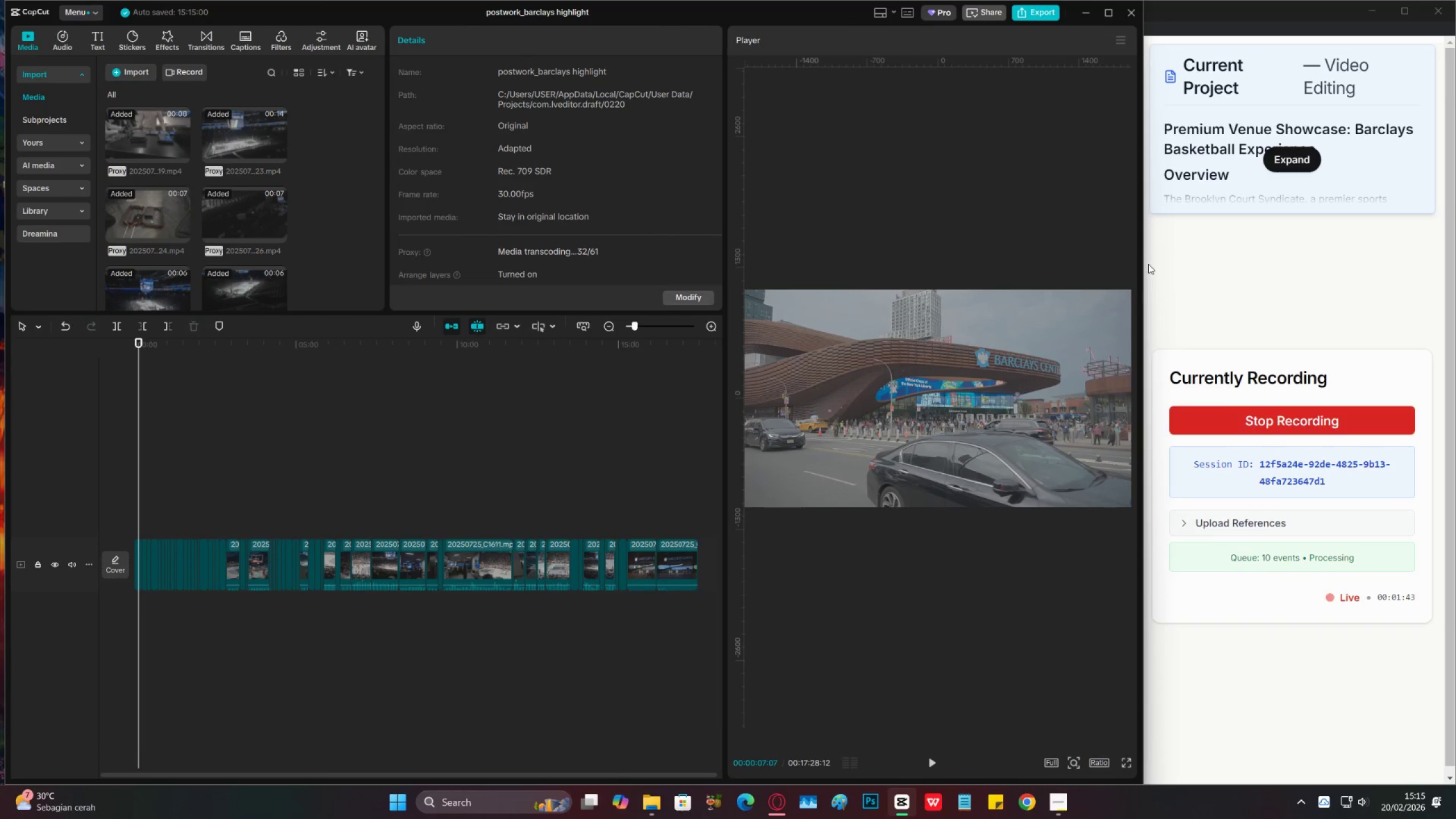 
left_click_drag(start_coordinate=[1142, 262], to_coordinate=[1374, 271])
 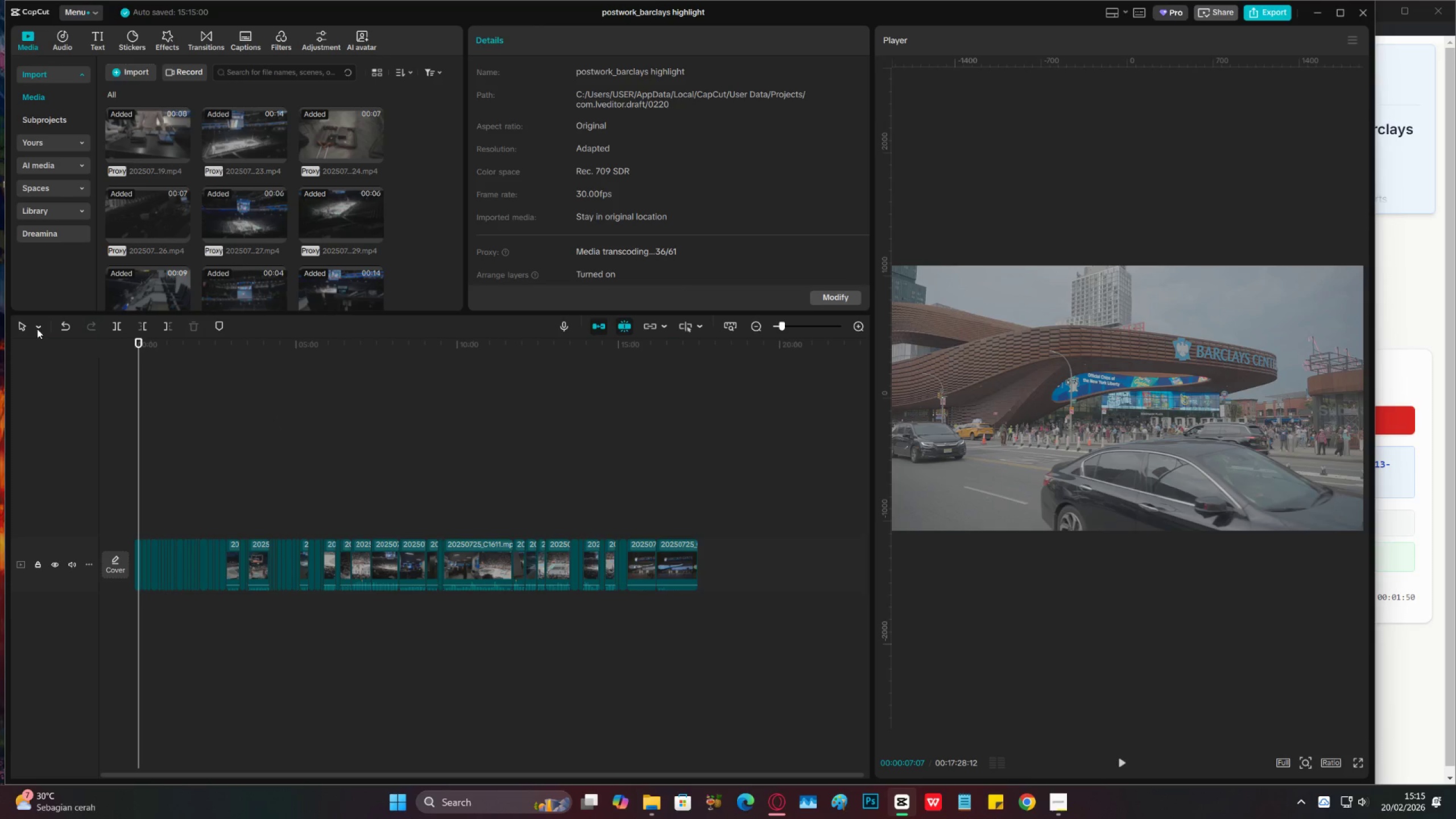 
wait(5.68)
 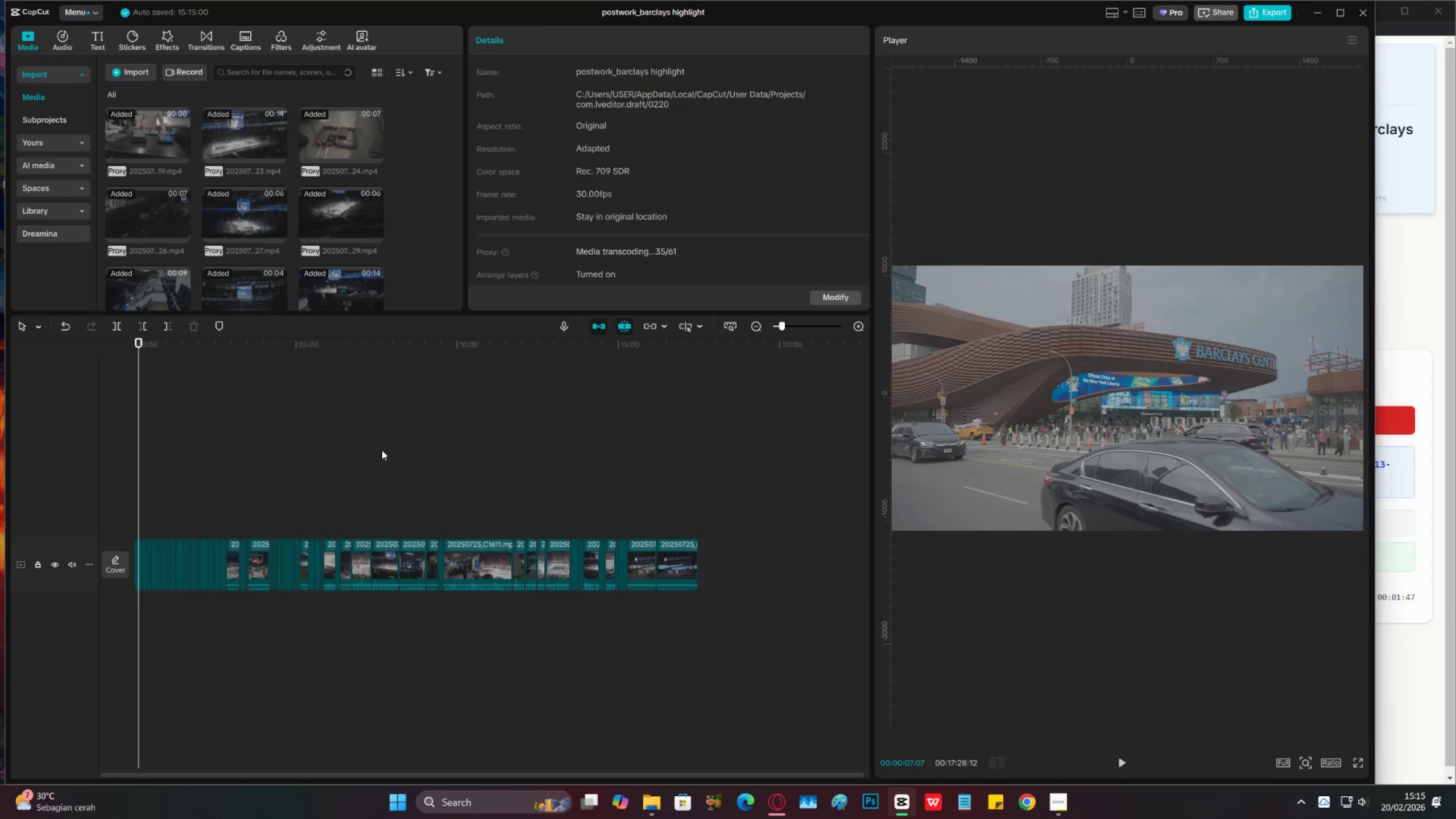 
left_click_drag(start_coordinate=[6, 321], to_coordinate=[1, 322])
 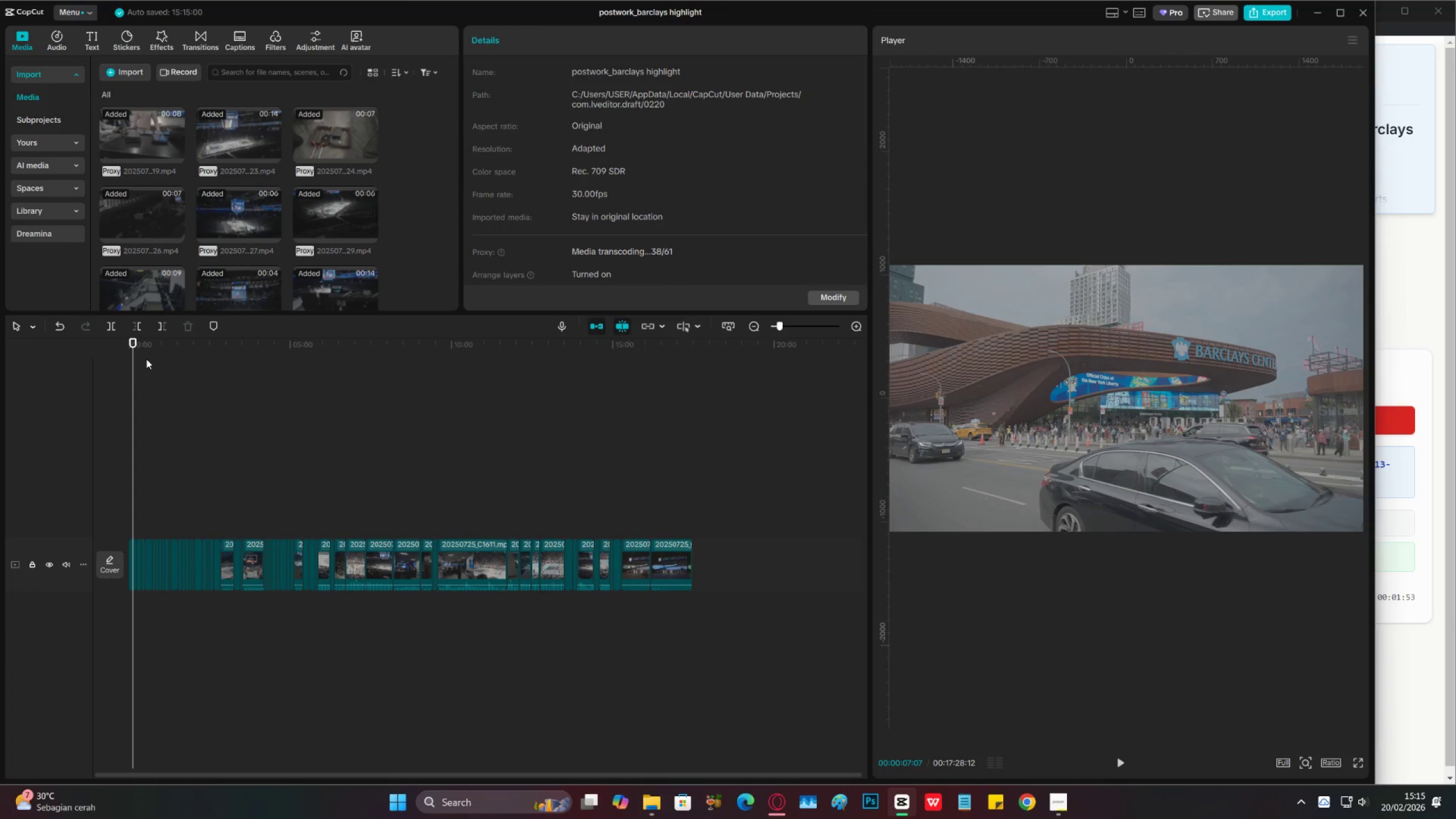 
left_click_drag(start_coordinate=[152, 346], to_coordinate=[24, 361])
 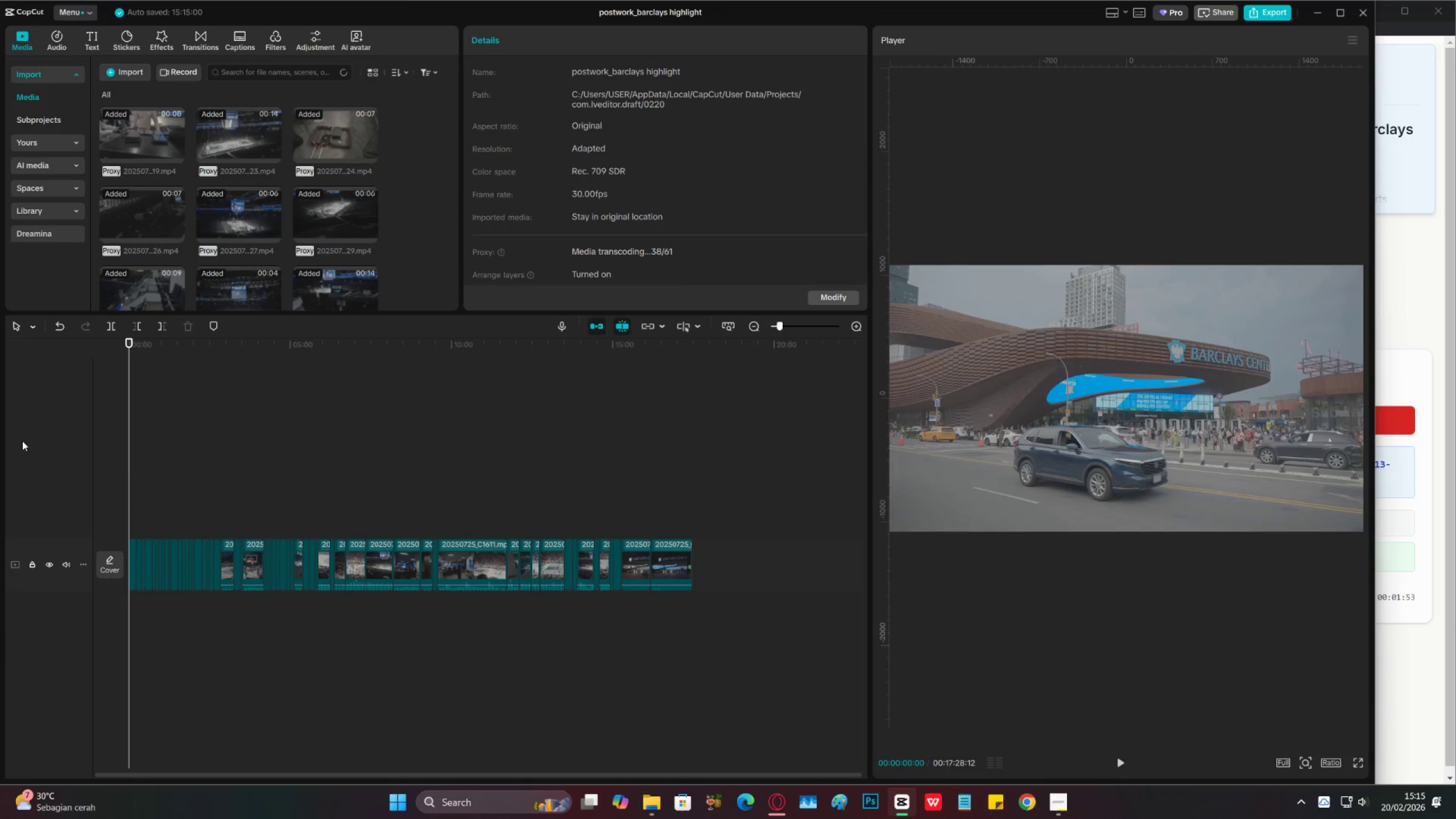 
key(Space)
 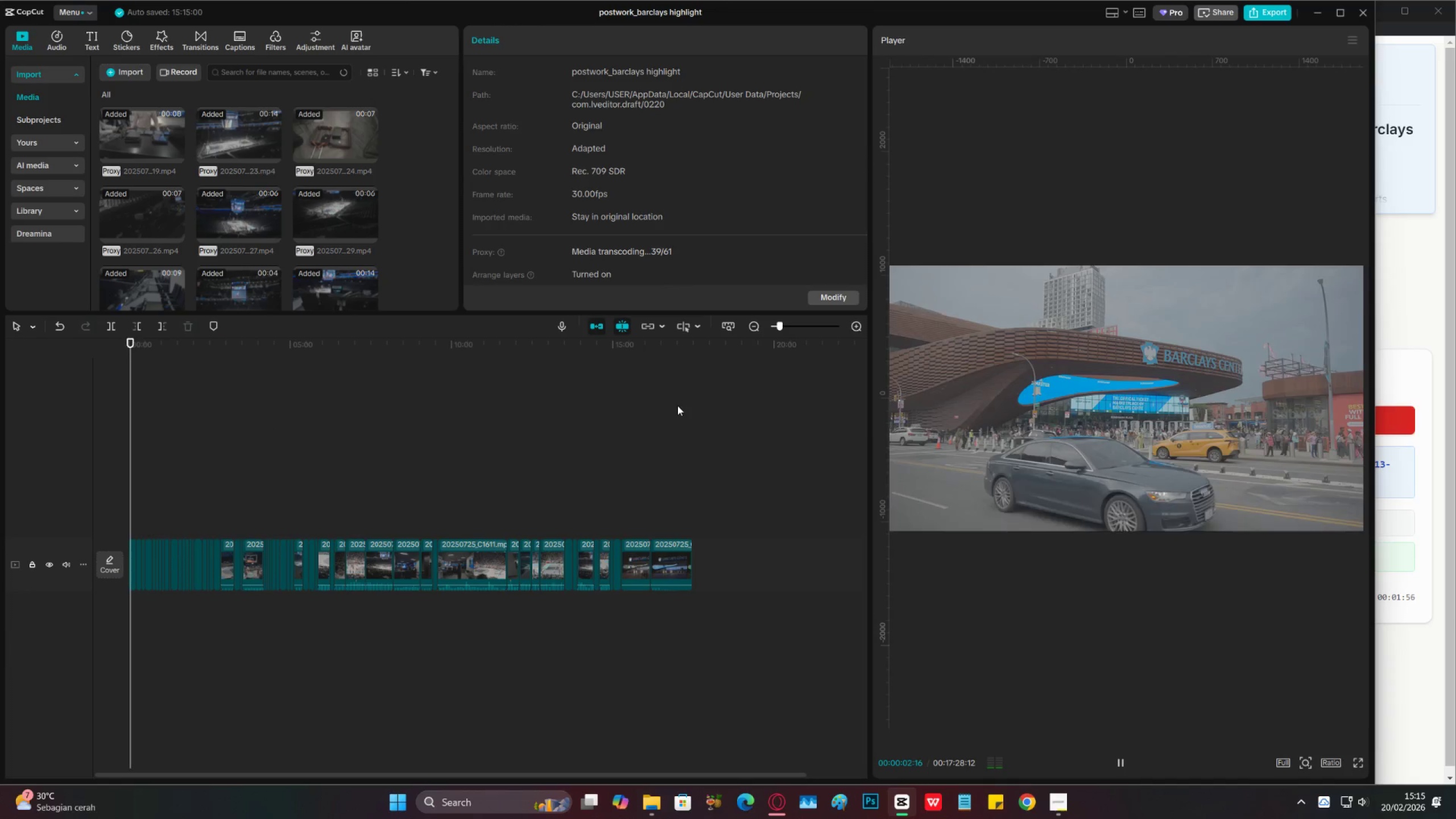 
left_click([861, 322])
 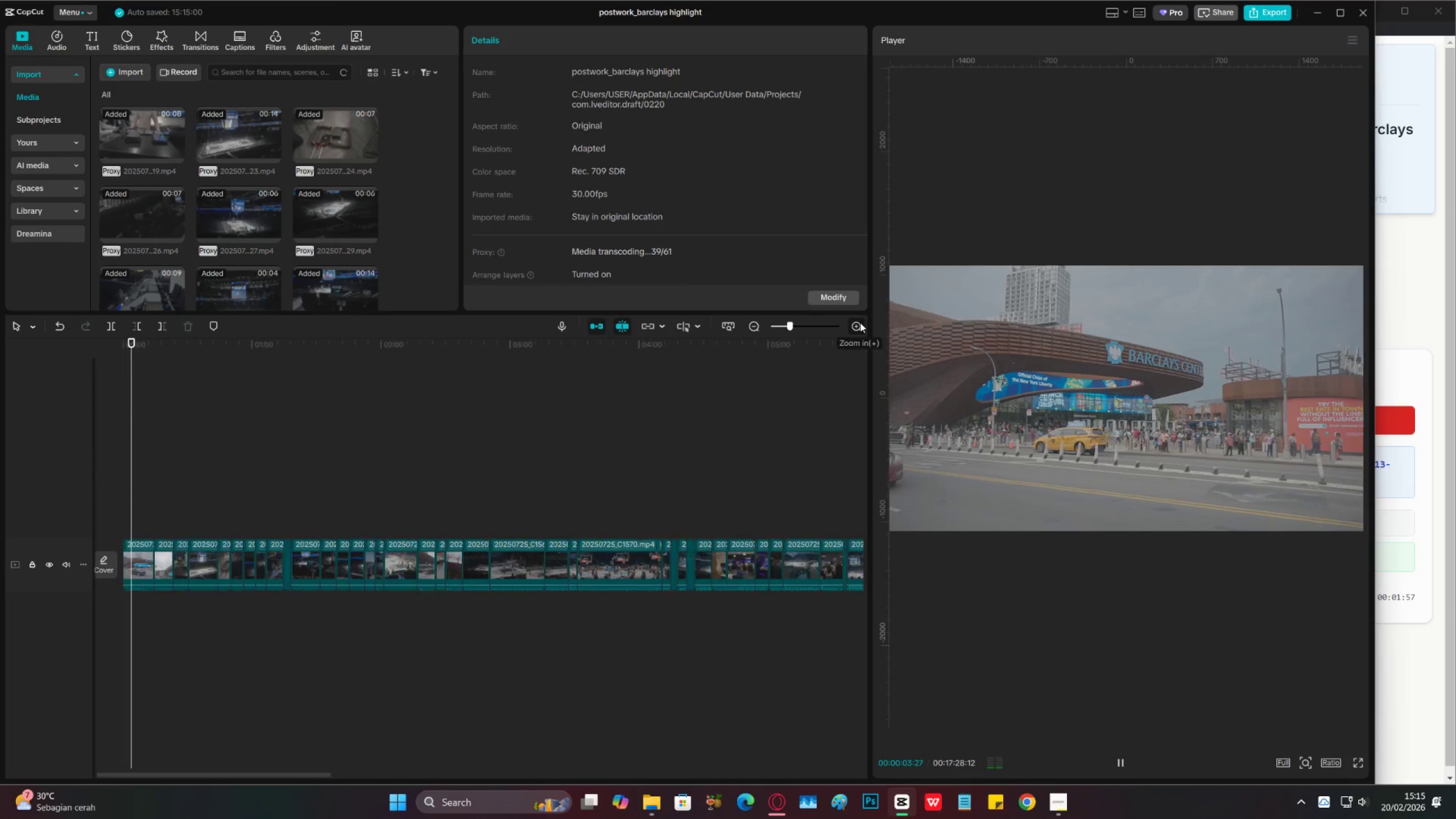 
triple_click([860, 322])
 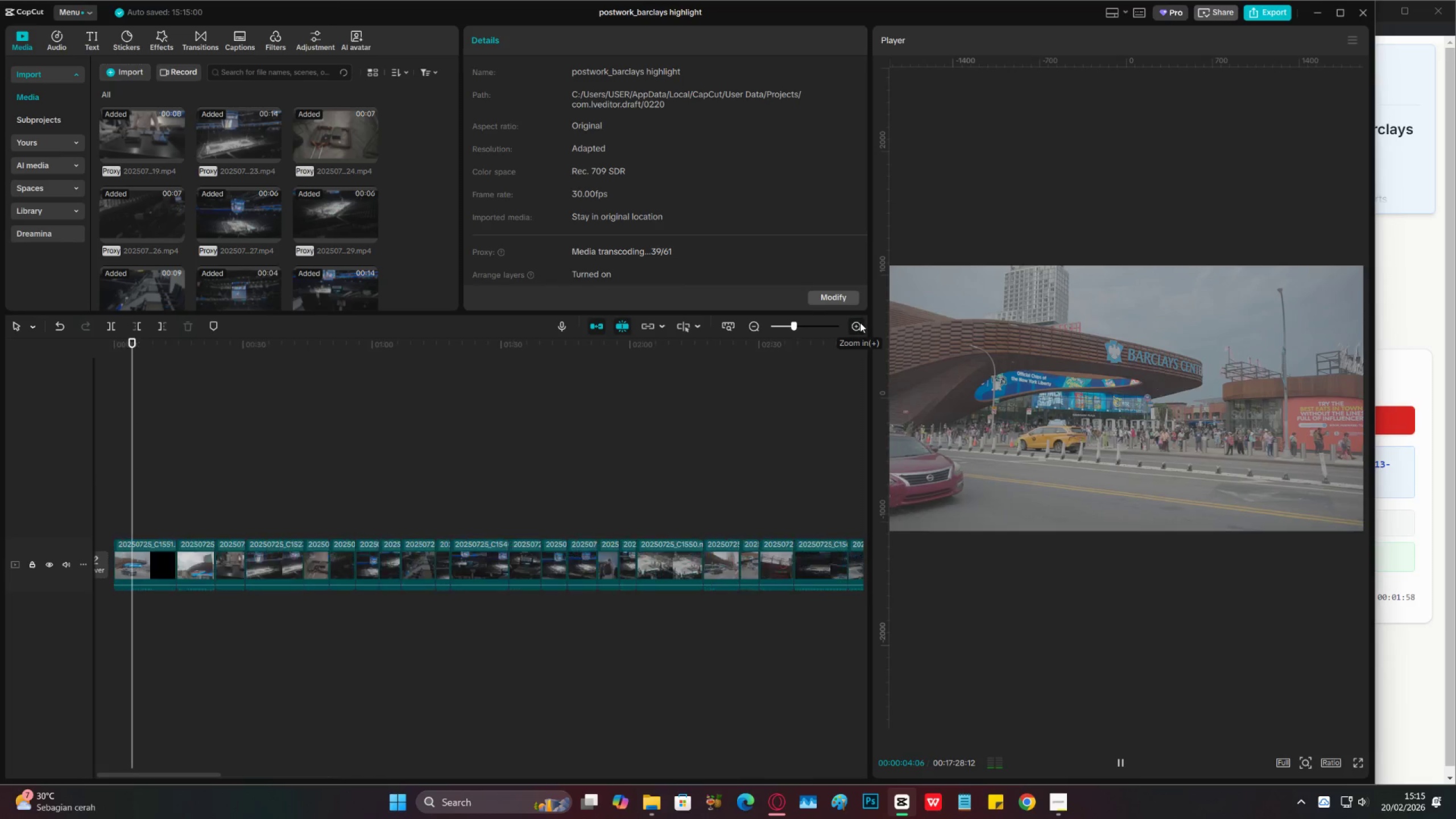 
triple_click([860, 322])
 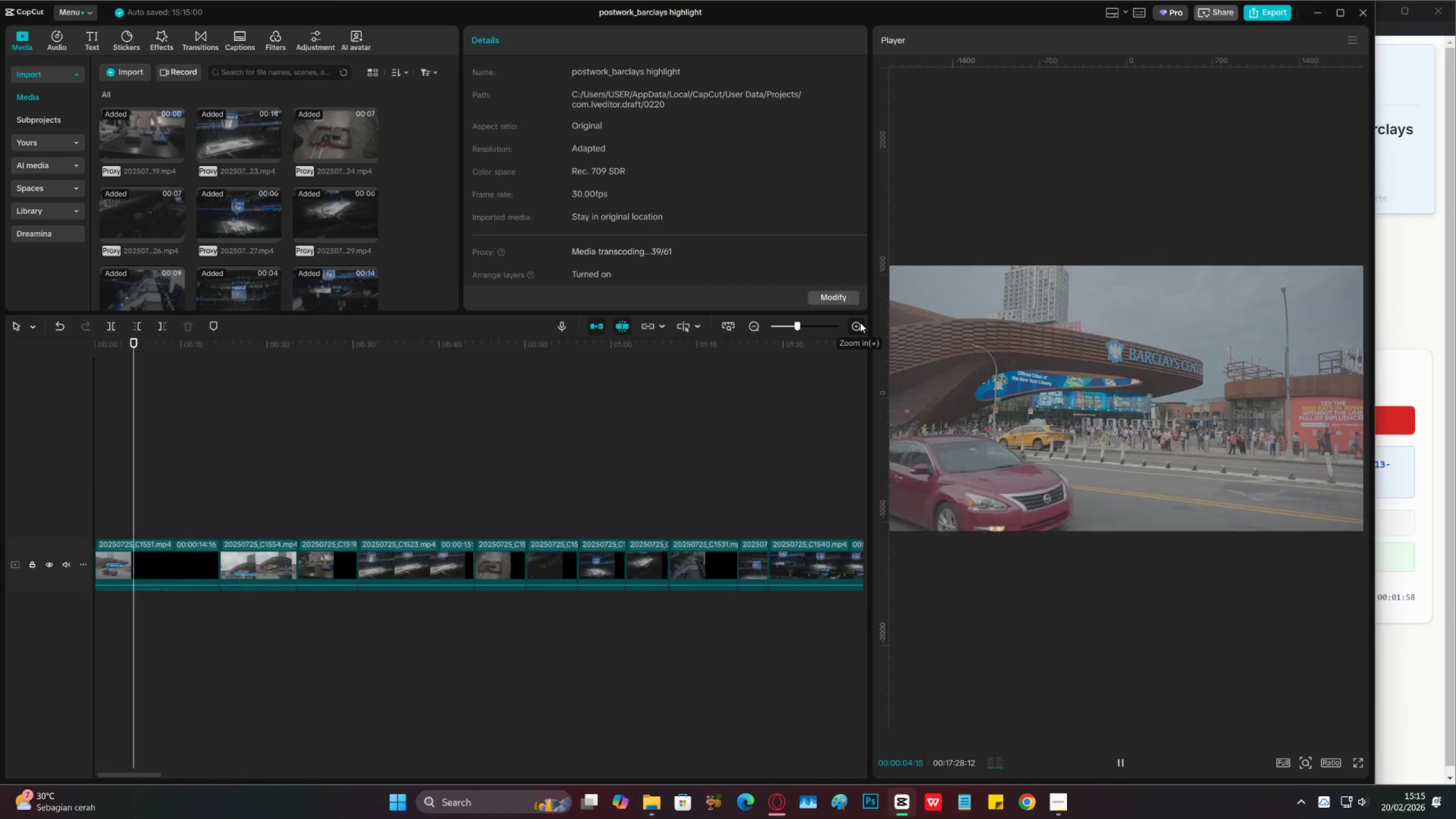 
triple_click([860, 322])
 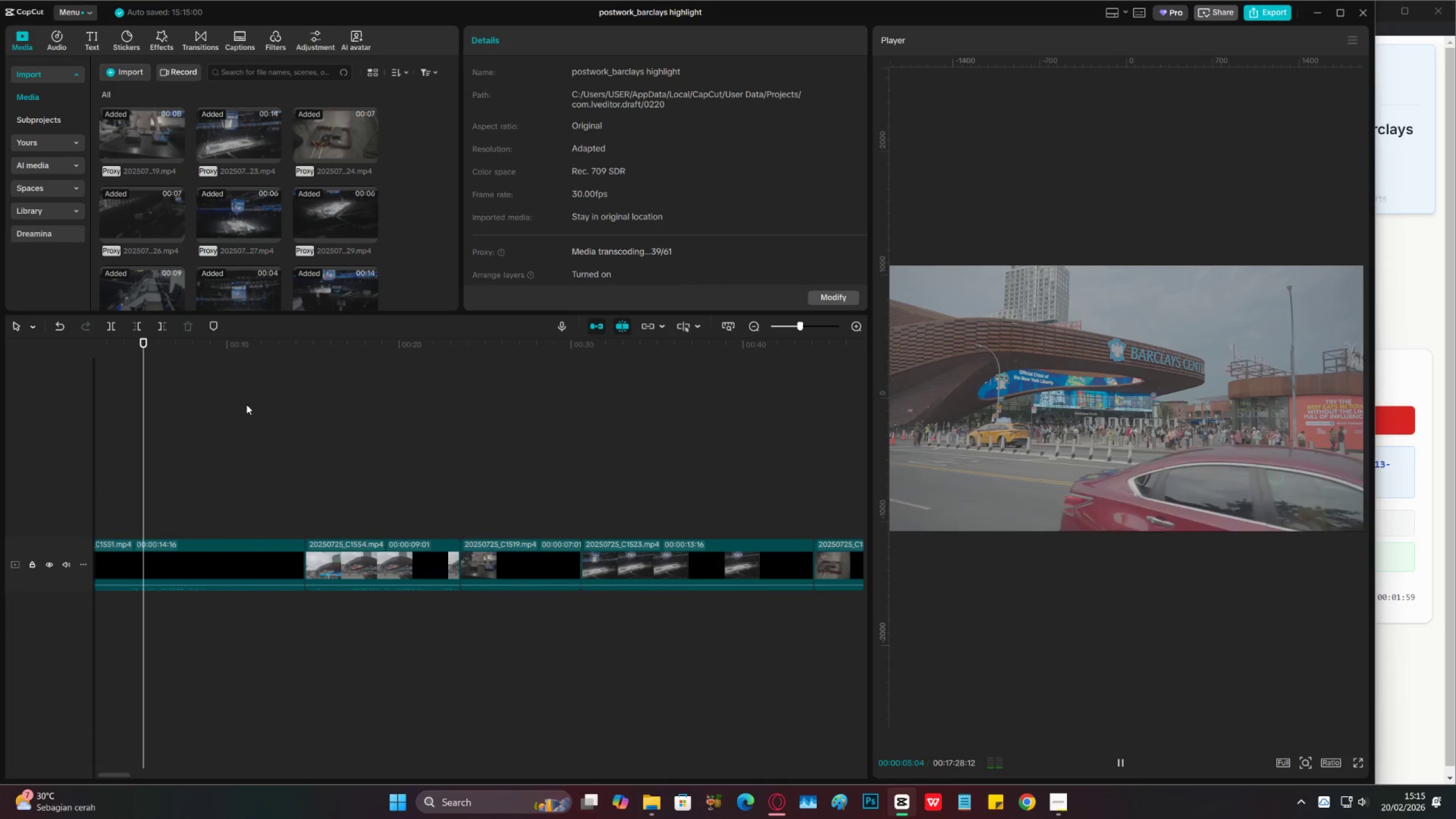 
key(Space)
 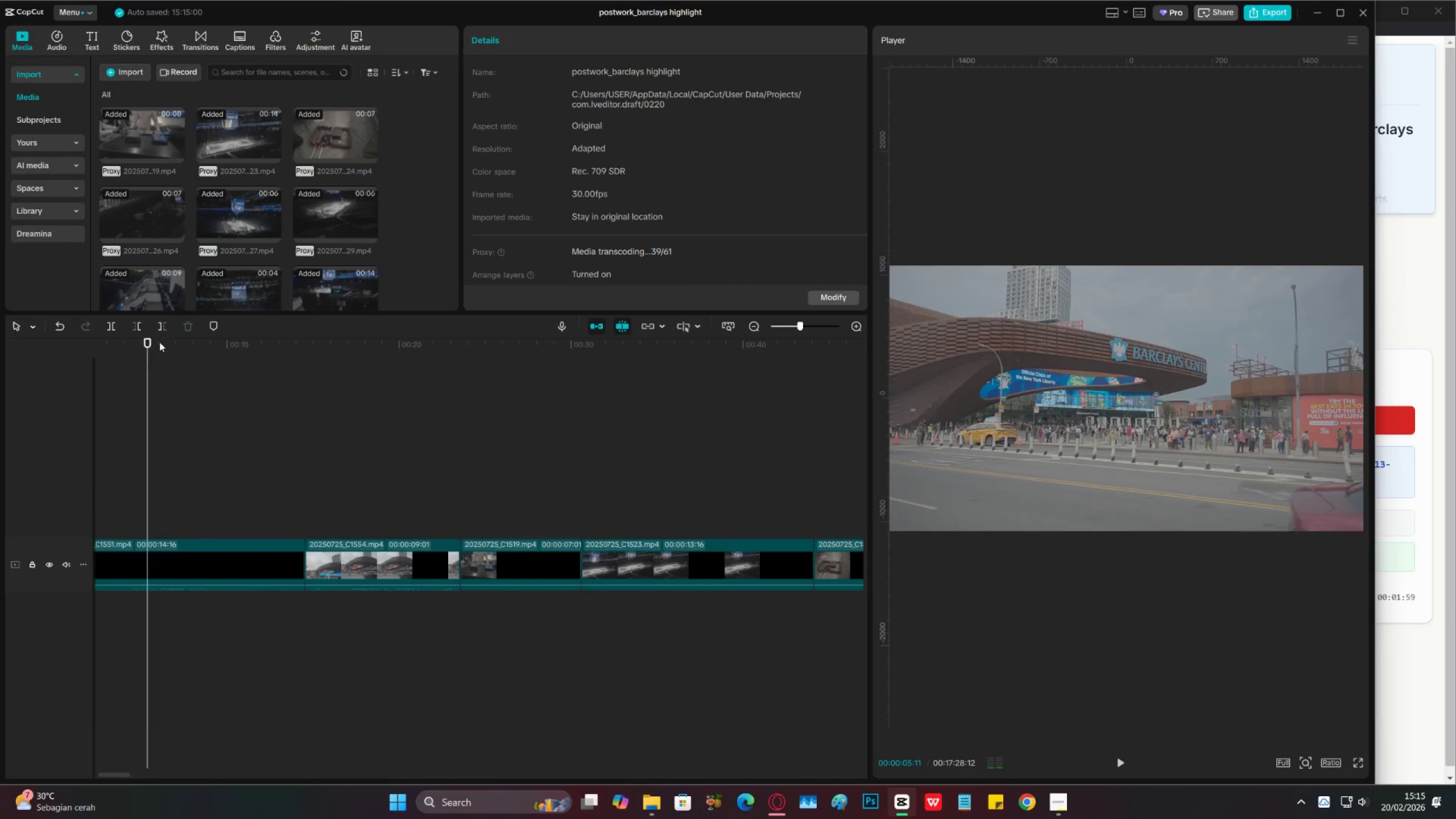 
left_click_drag(start_coordinate=[159, 340], to_coordinate=[86, 355])
 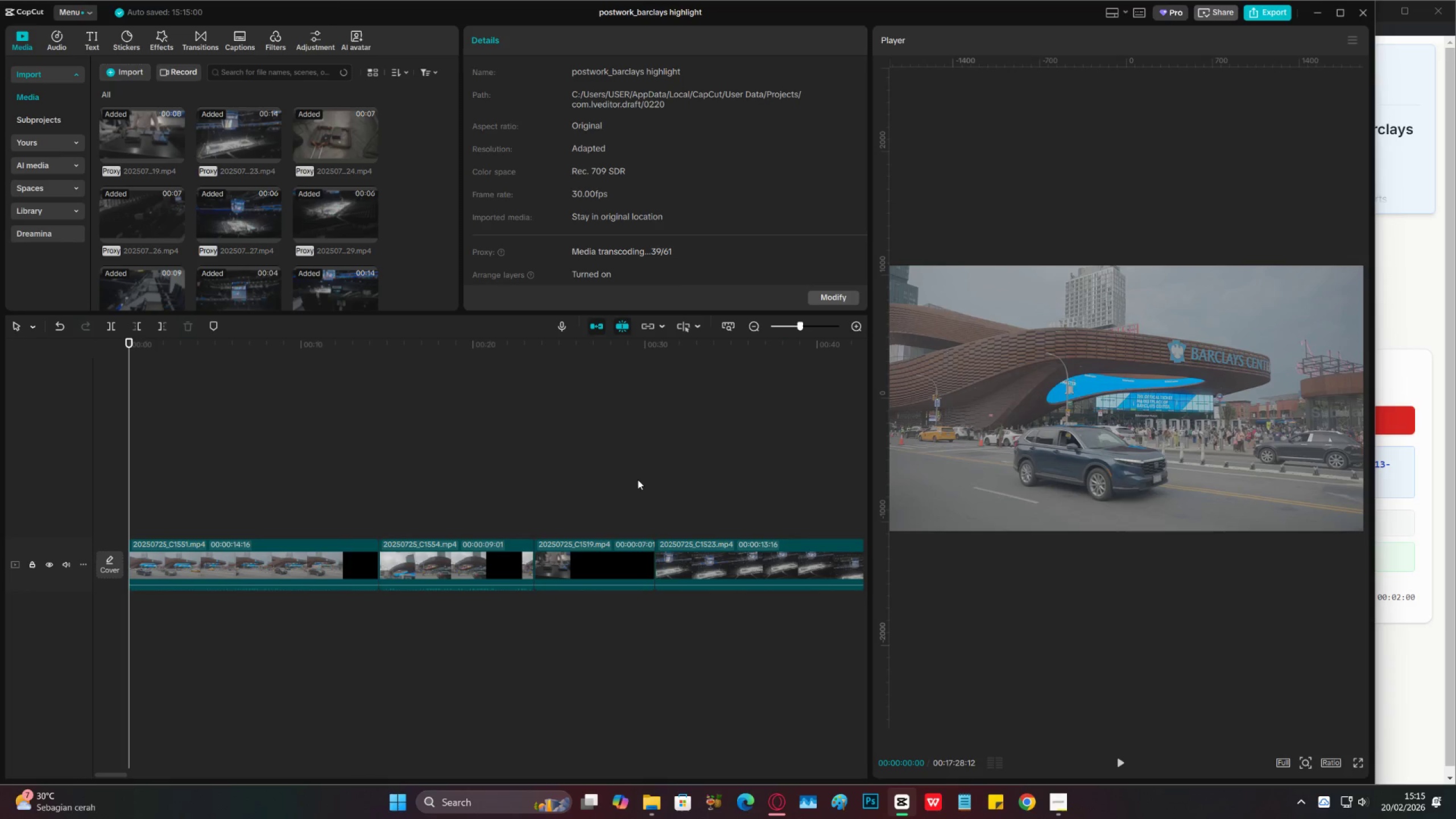 
hold_key(key=ControlLeft, duration=0.53)
 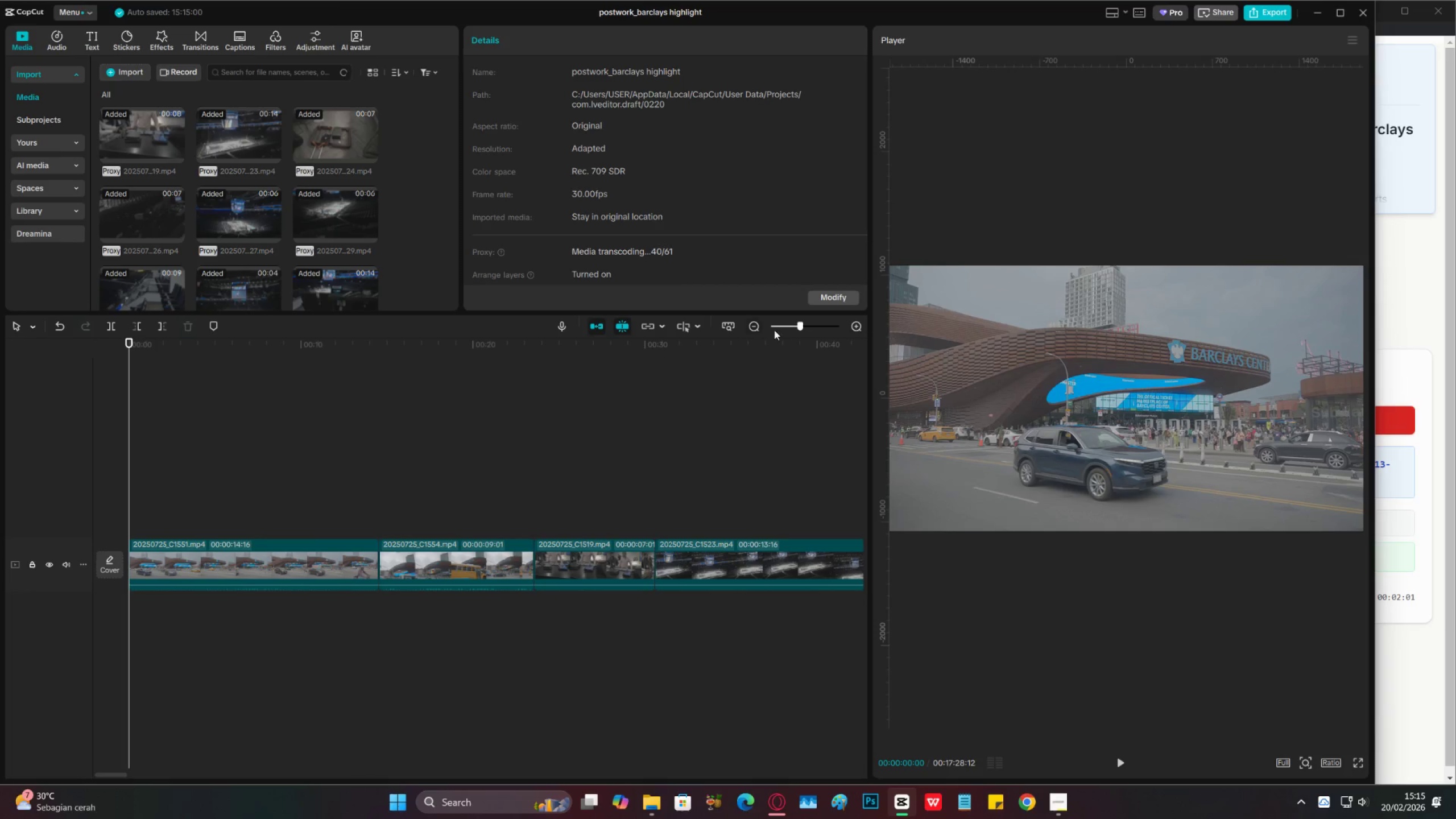 
left_click([780, 326])
 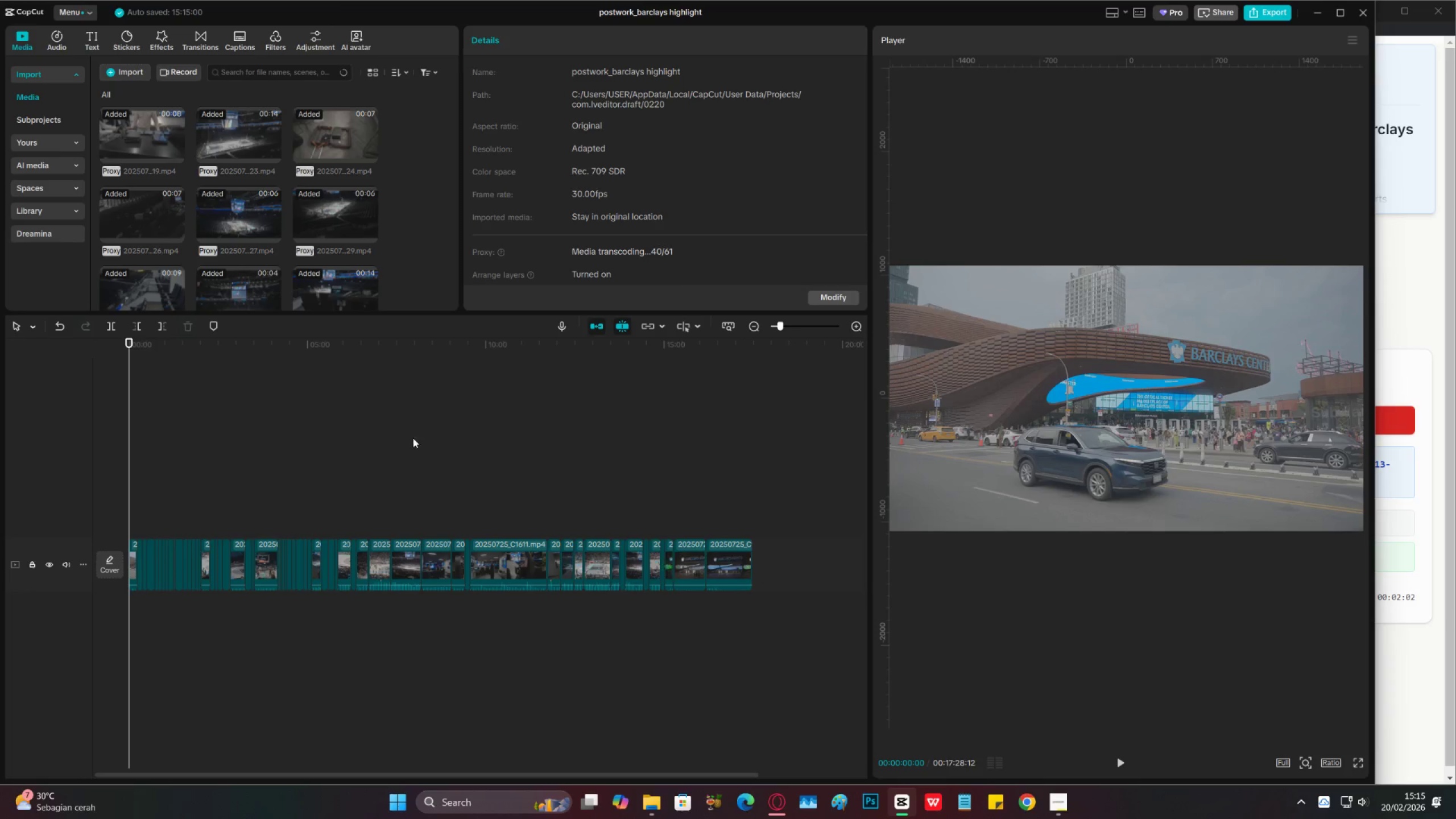 
left_click([324, 442])
 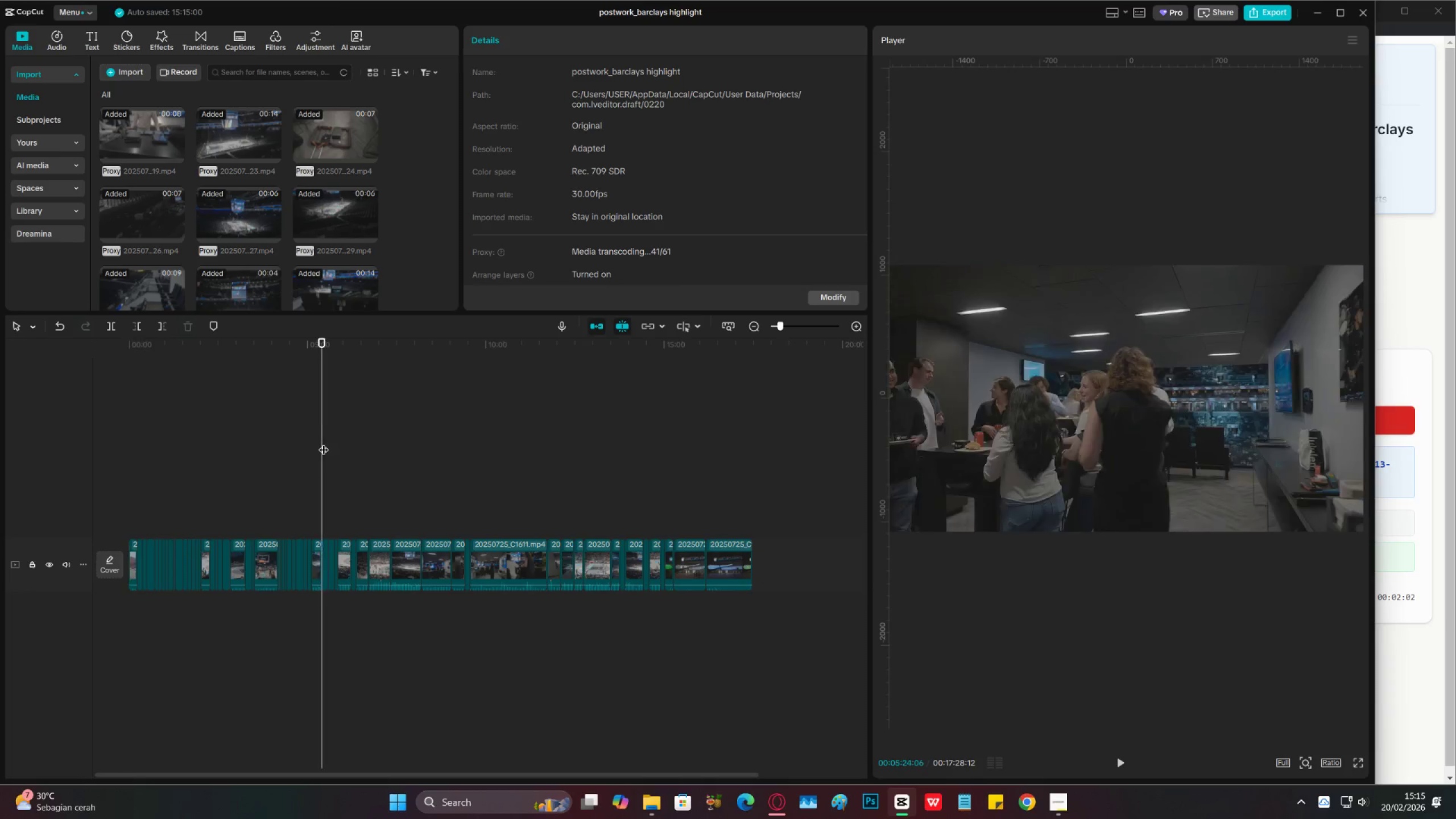 
key(Space)
 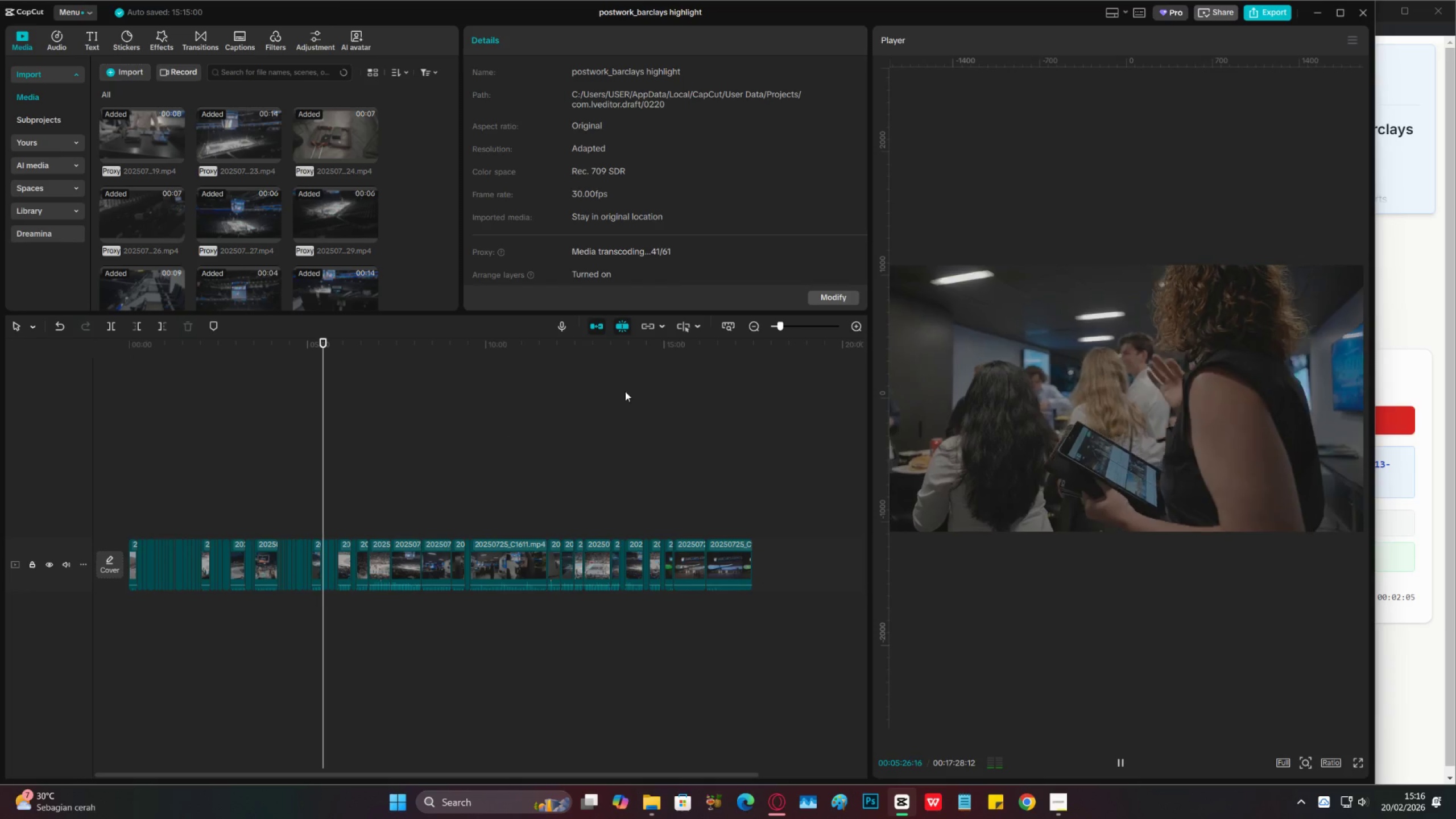 
double_click([861, 325])
 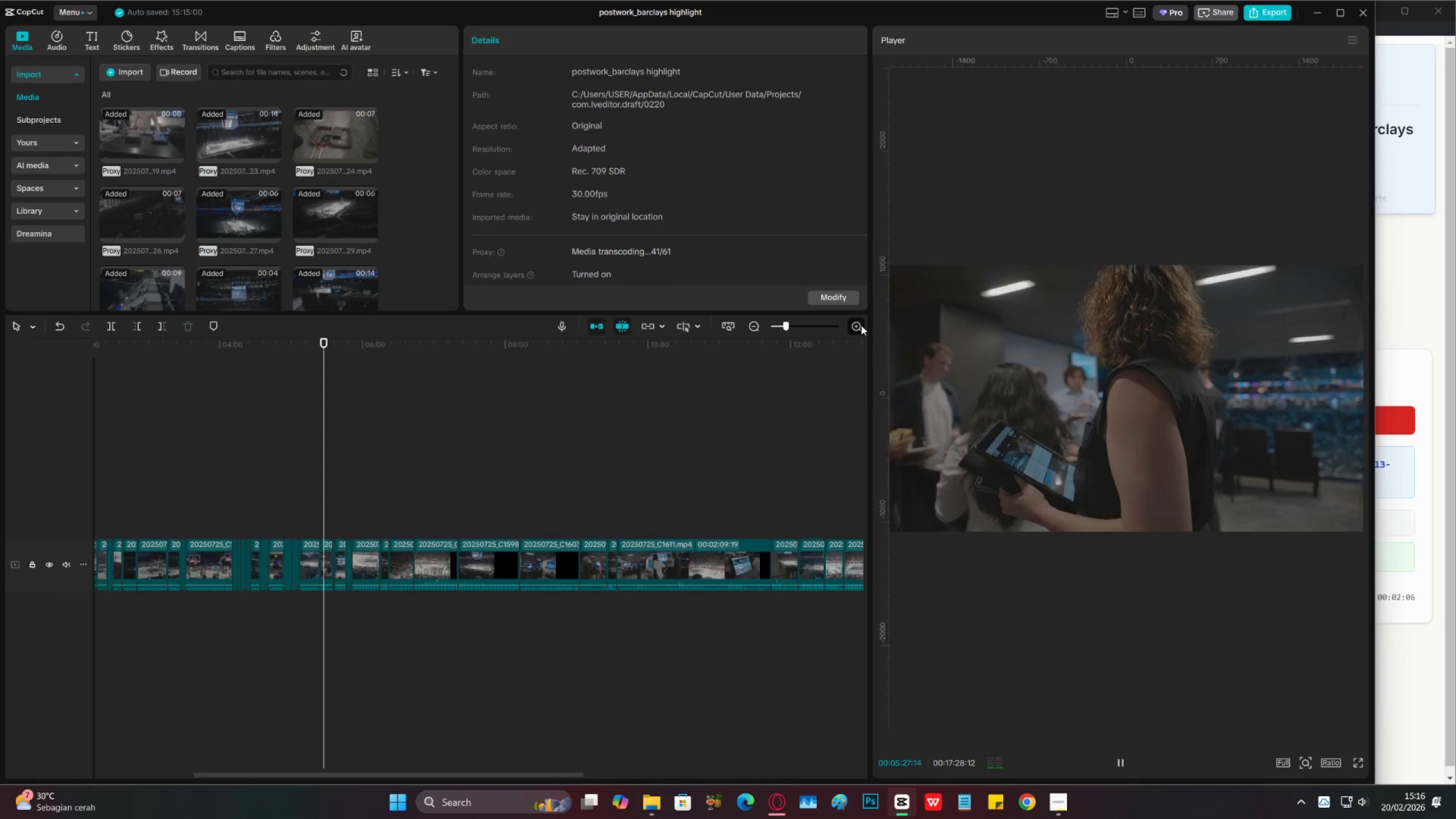 
triple_click([861, 325])
 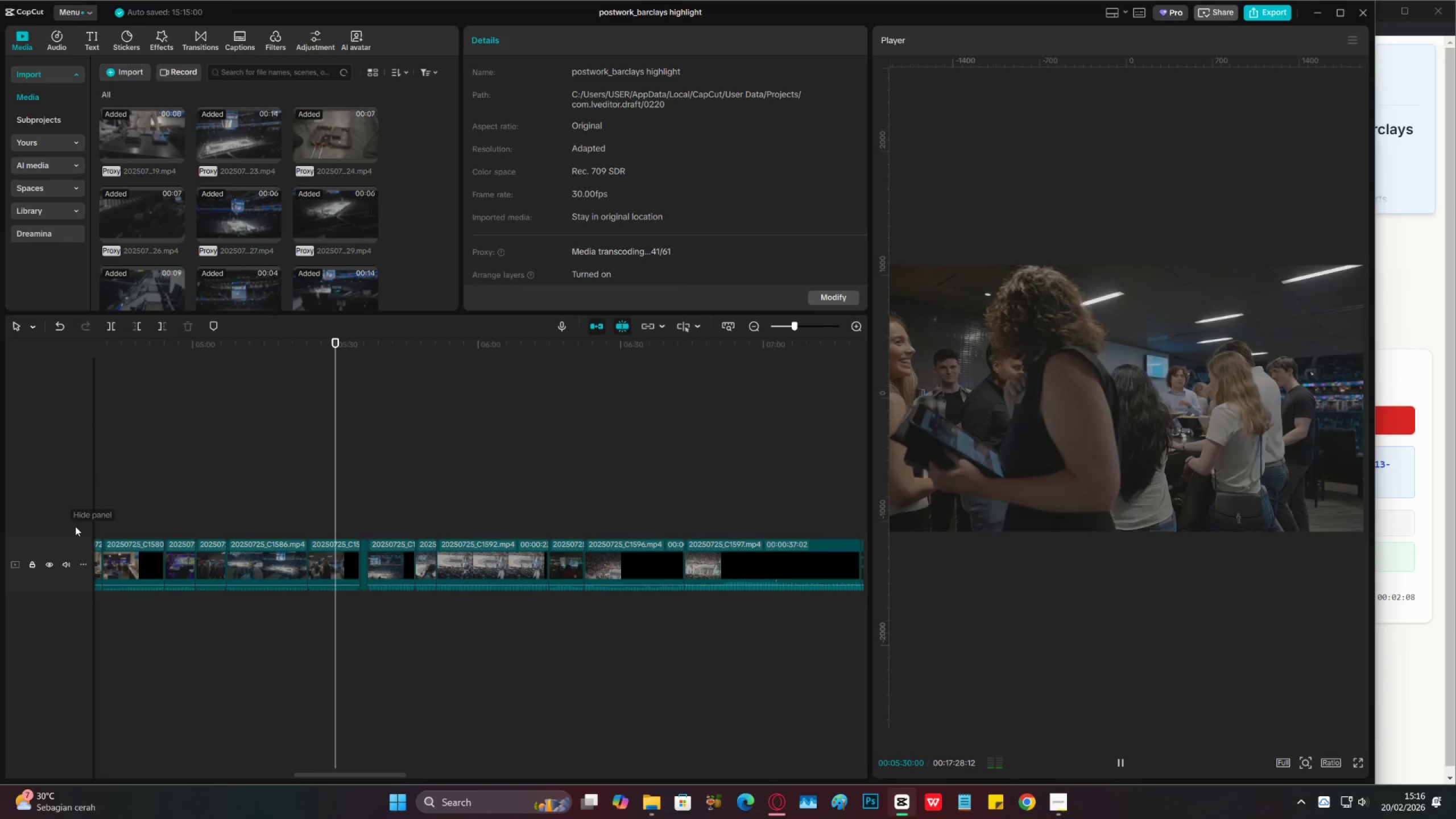 
left_click([67, 561])
 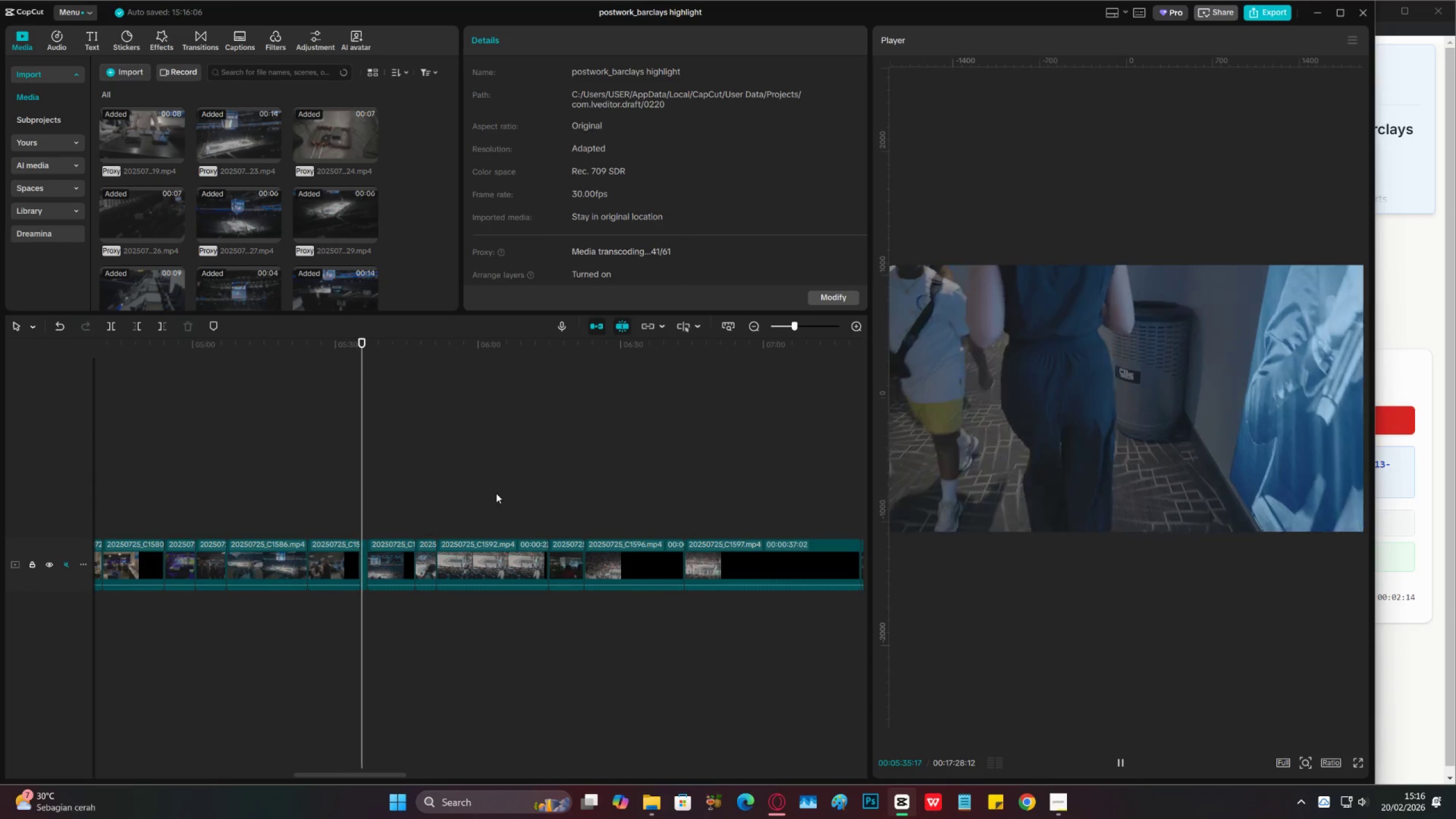 
wait(9.7)
 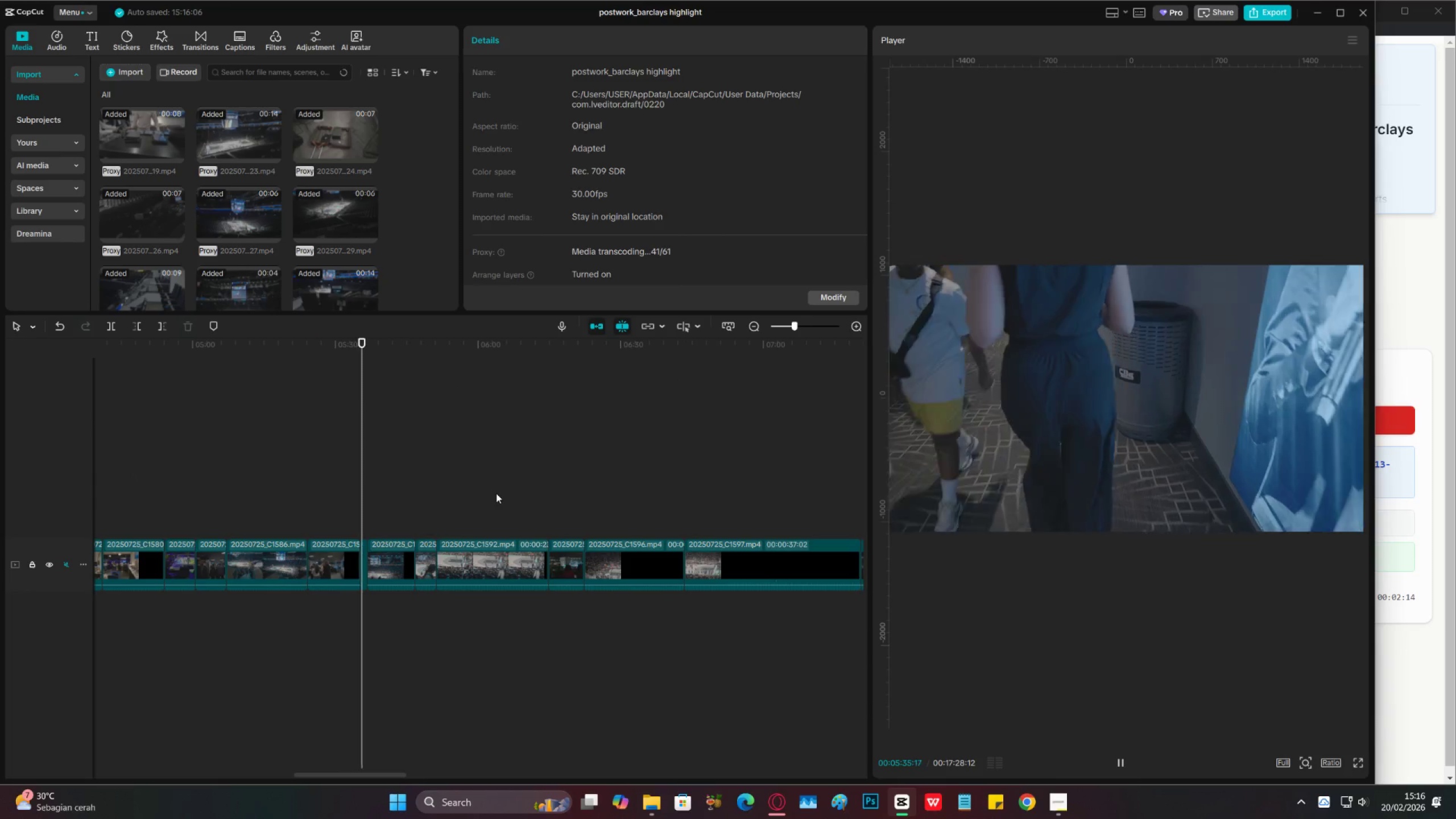 
left_click_drag(start_coordinate=[386, 417], to_coordinate=[388, 419])
 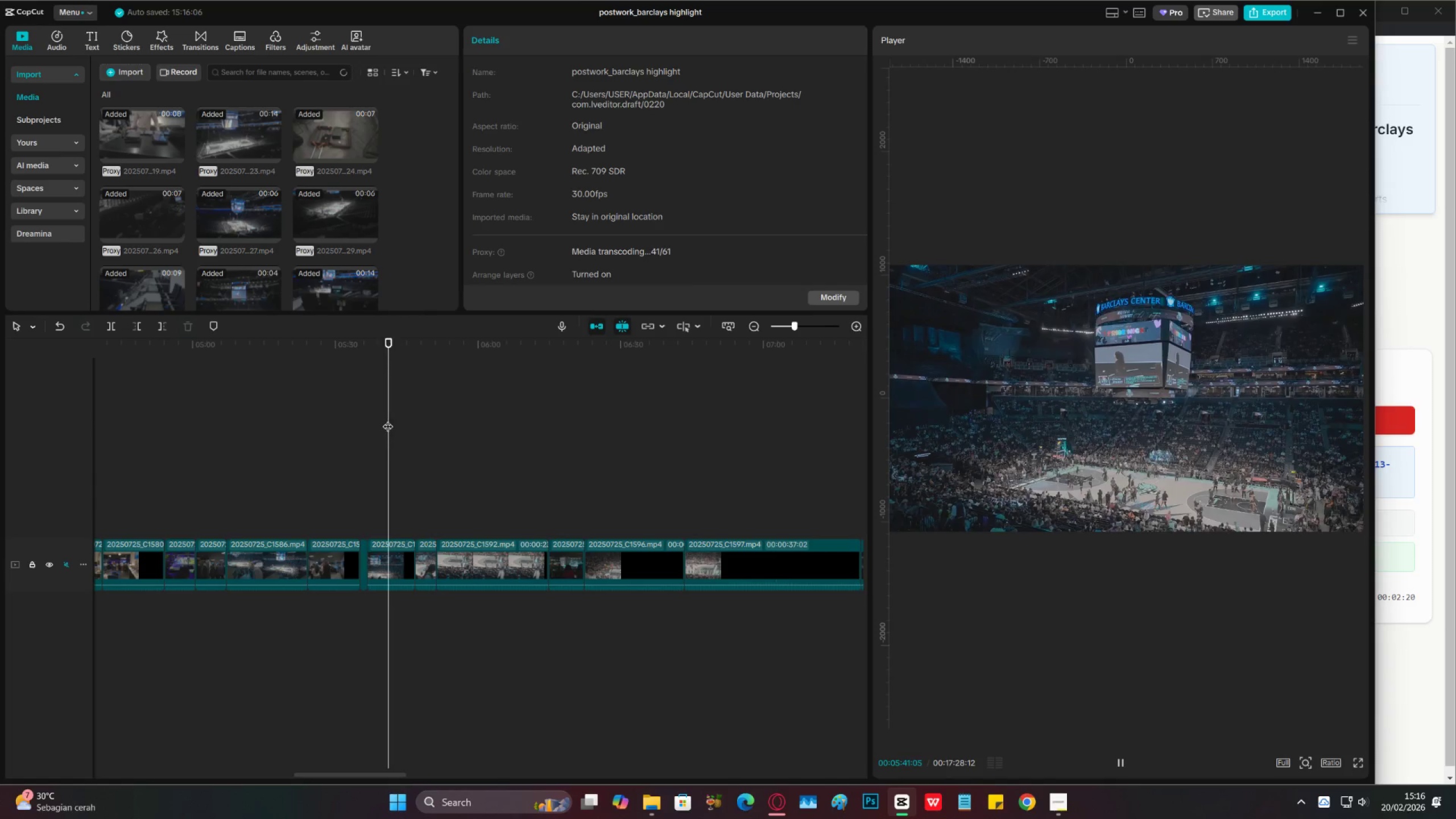 
key(C)
 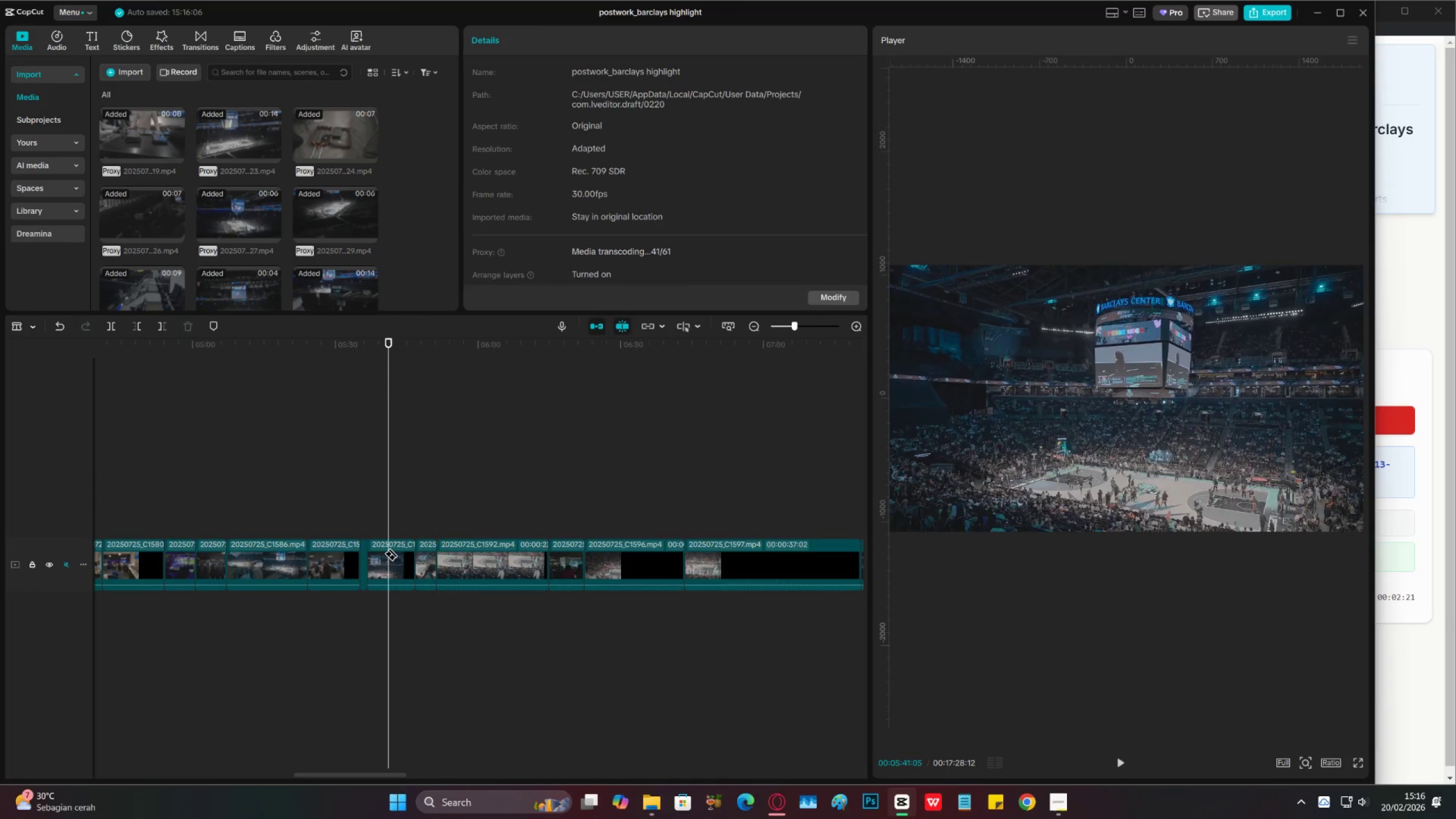 
left_click([390, 551])
 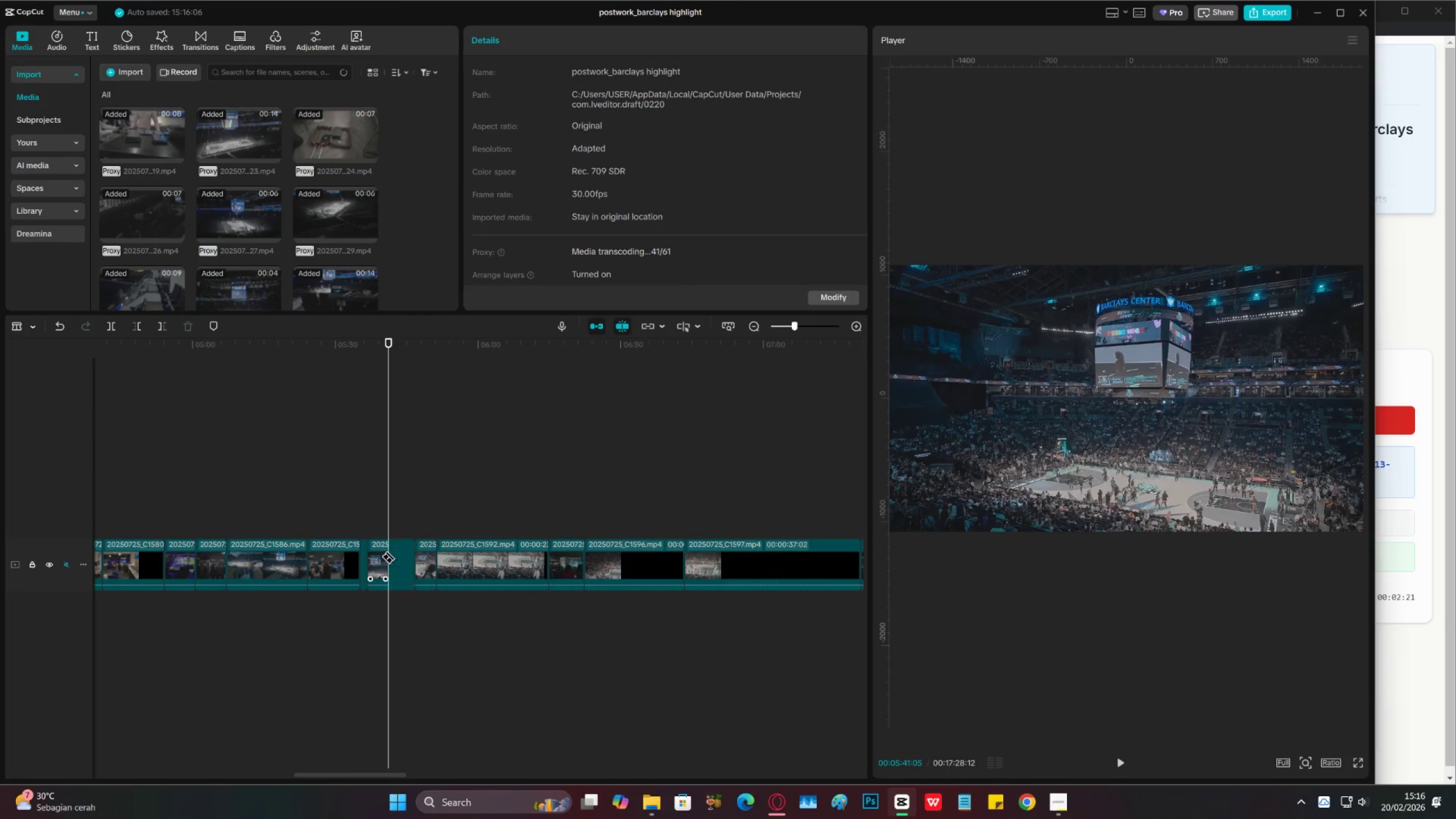 
key(V)
 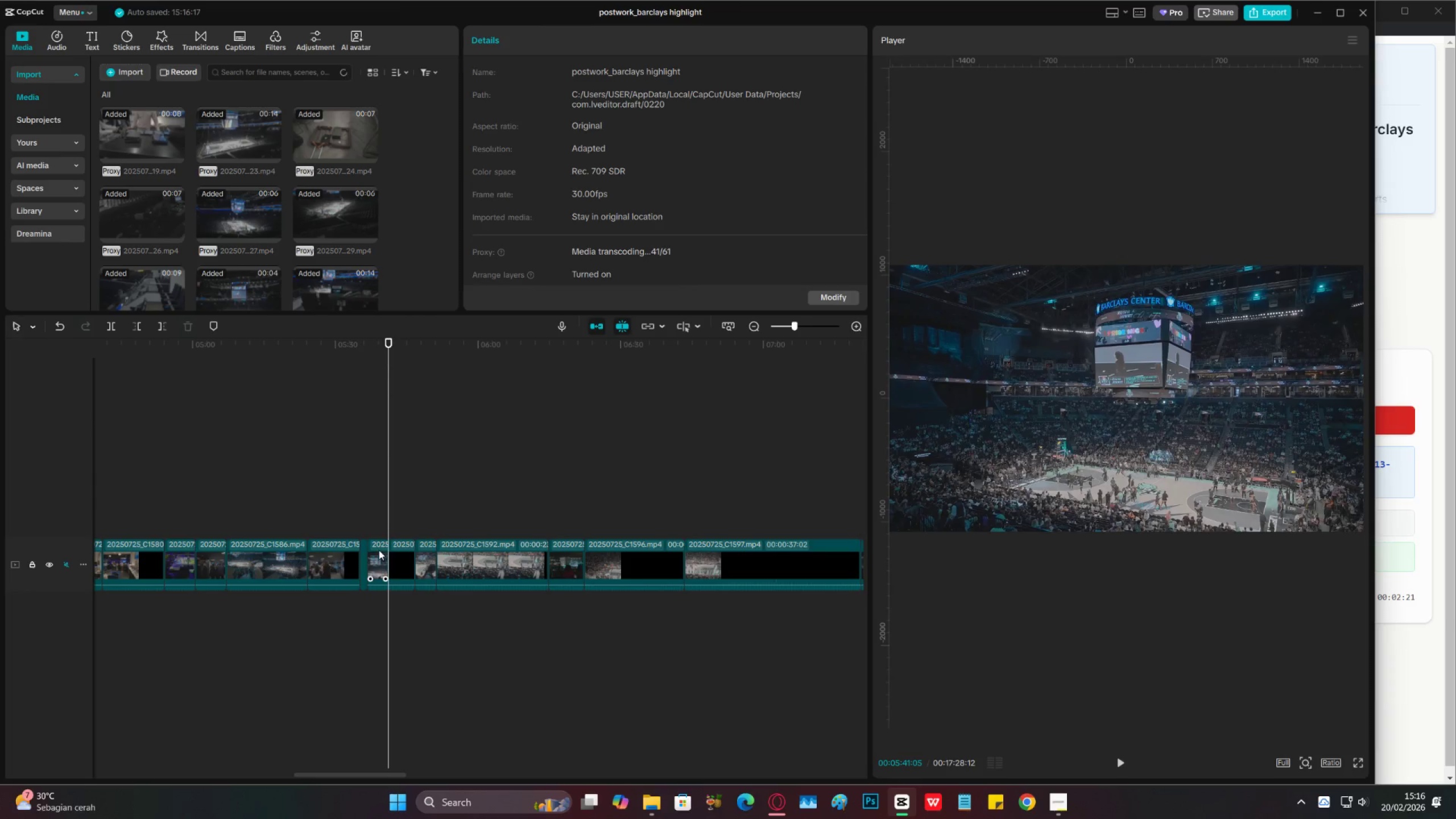 
double_click([379, 550])
 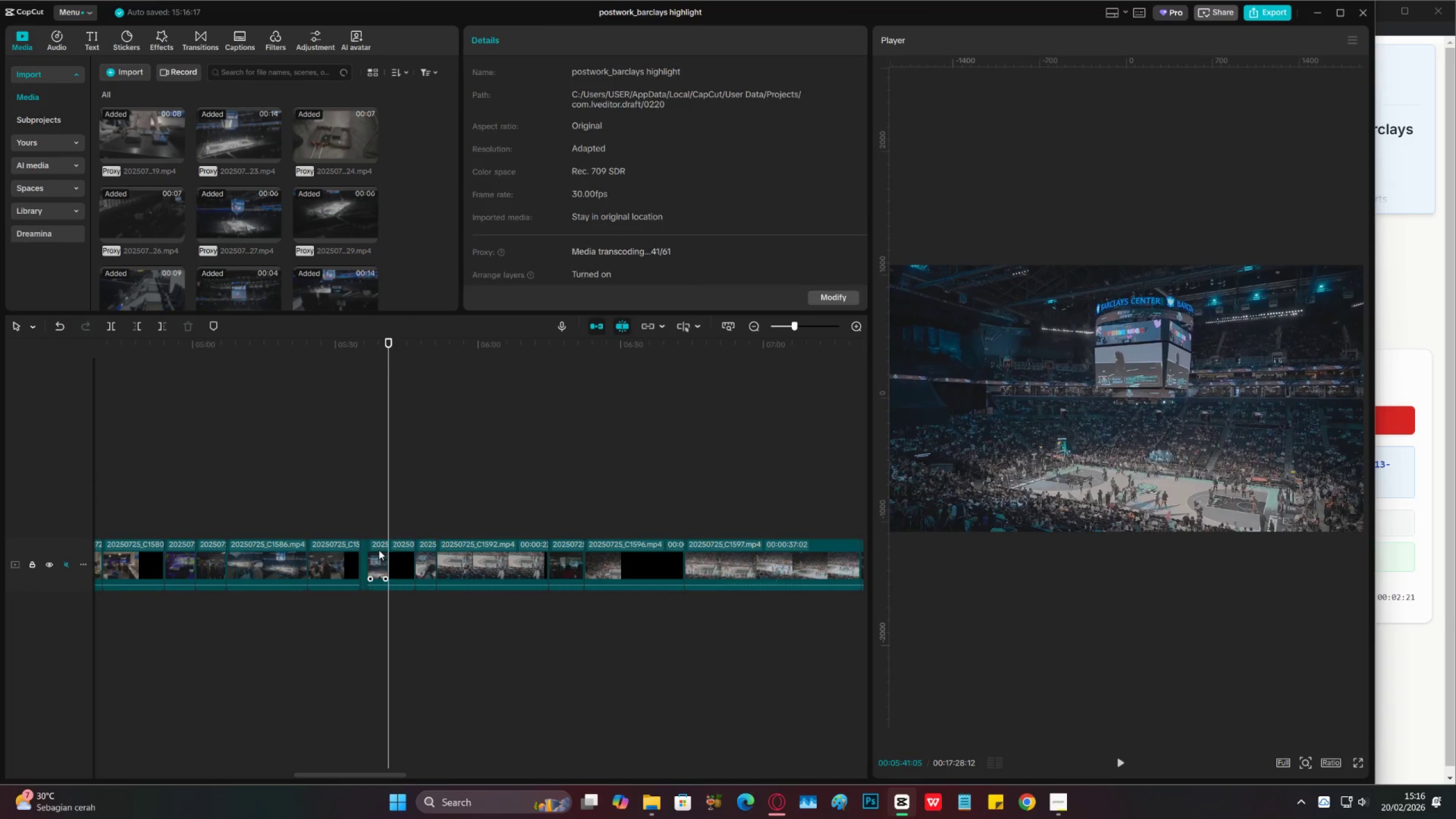 
key(X)
 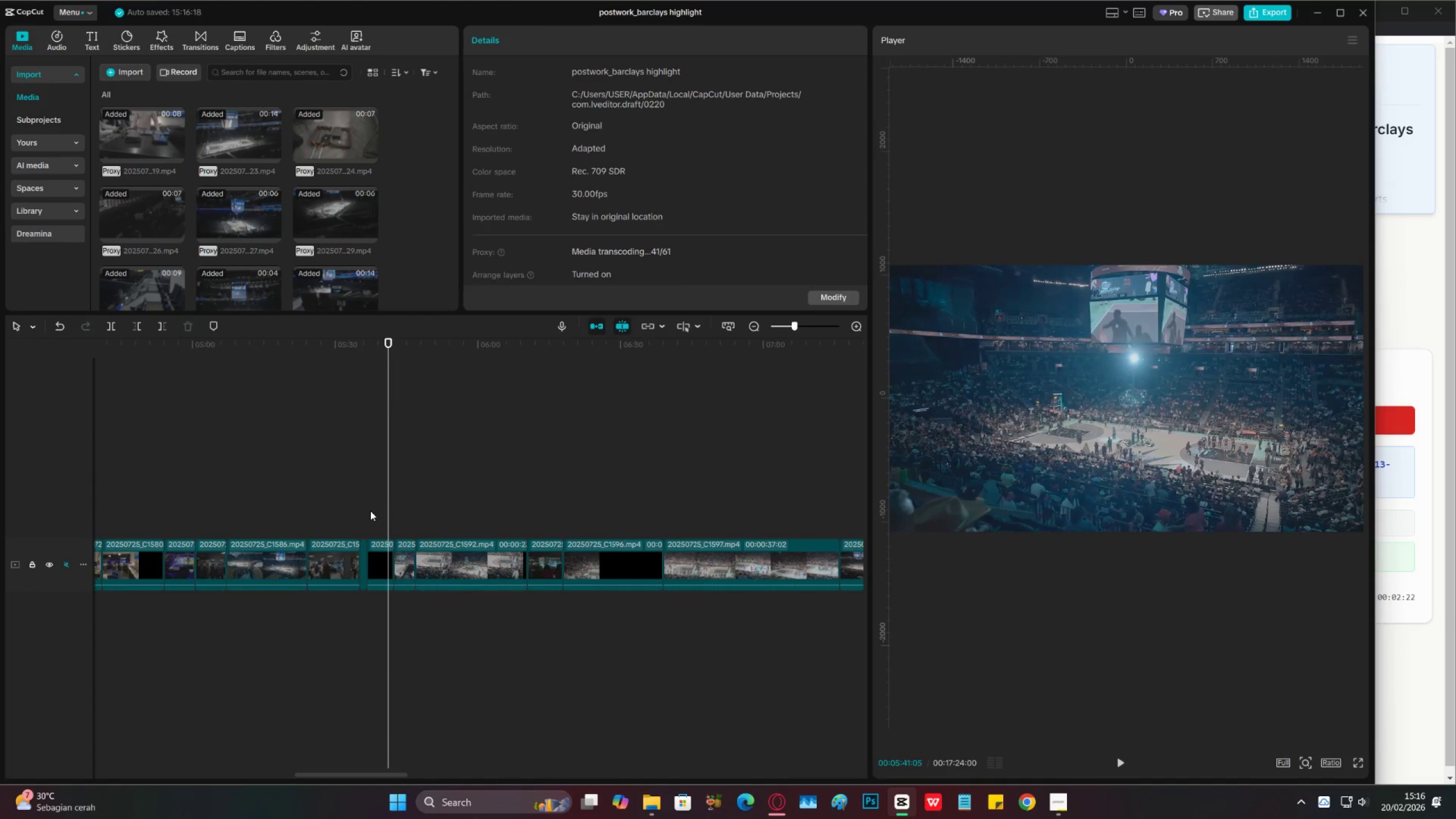 
left_click([368, 506])
 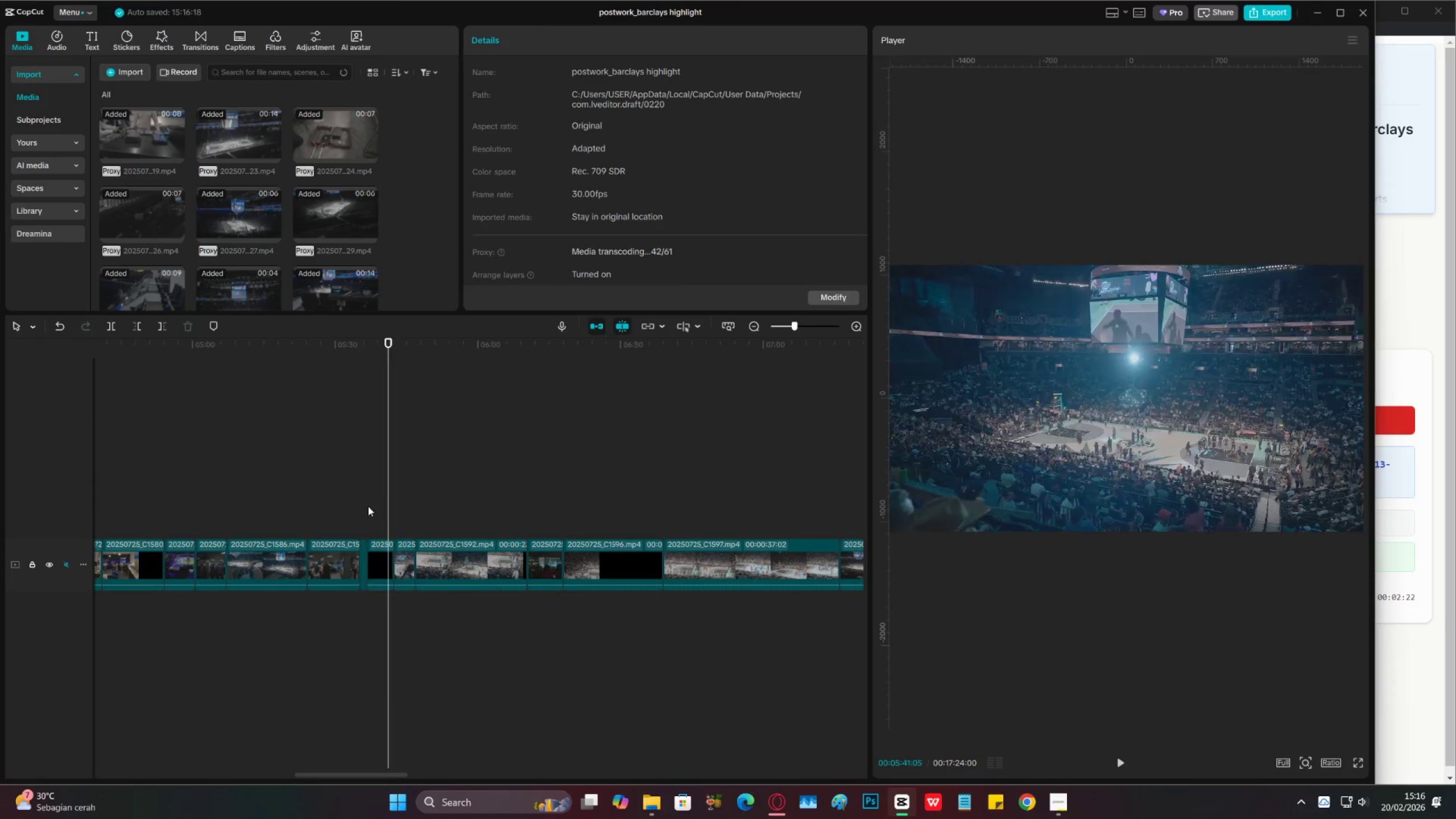 
key(Space)
 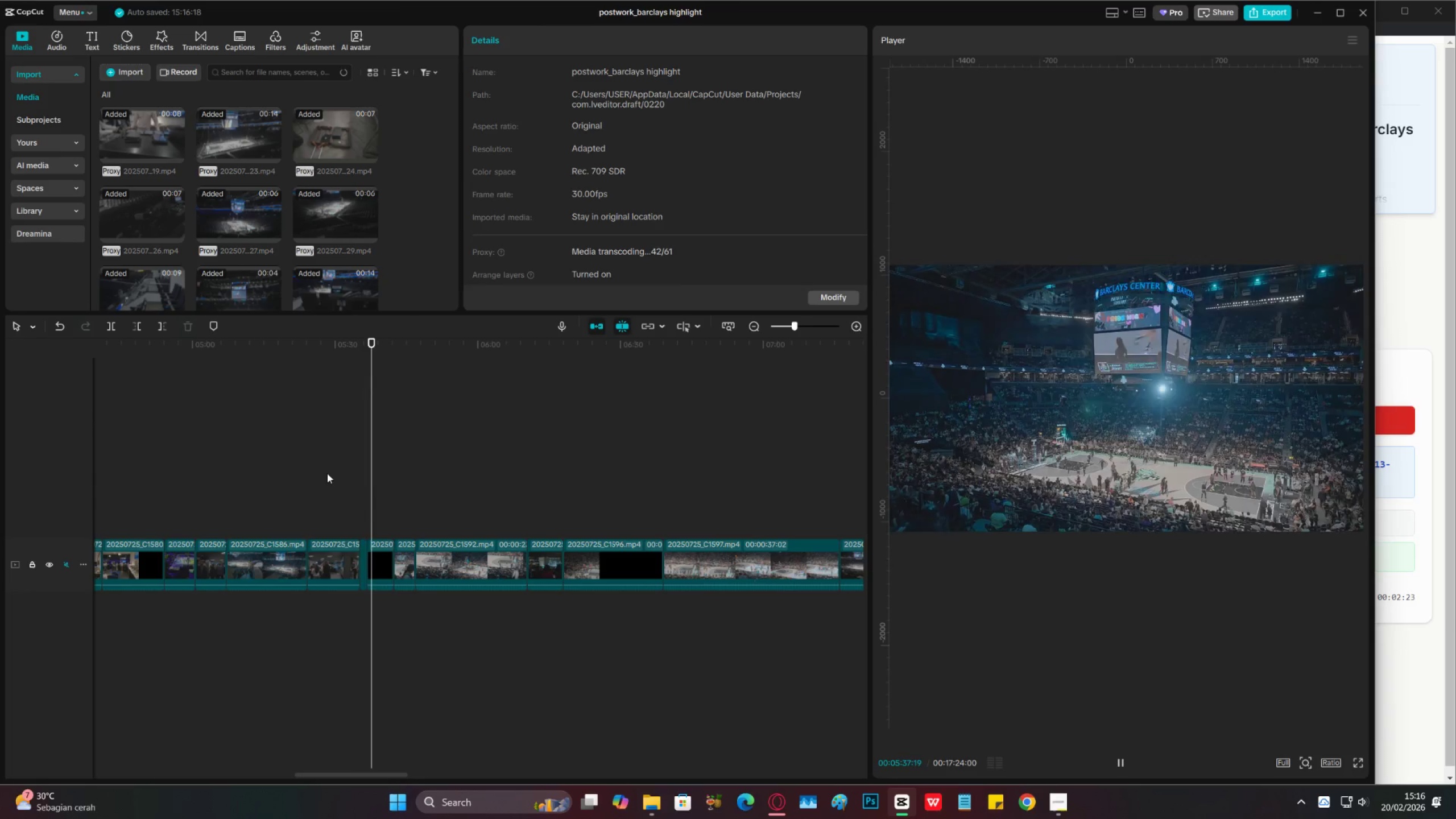 
key(Space)
 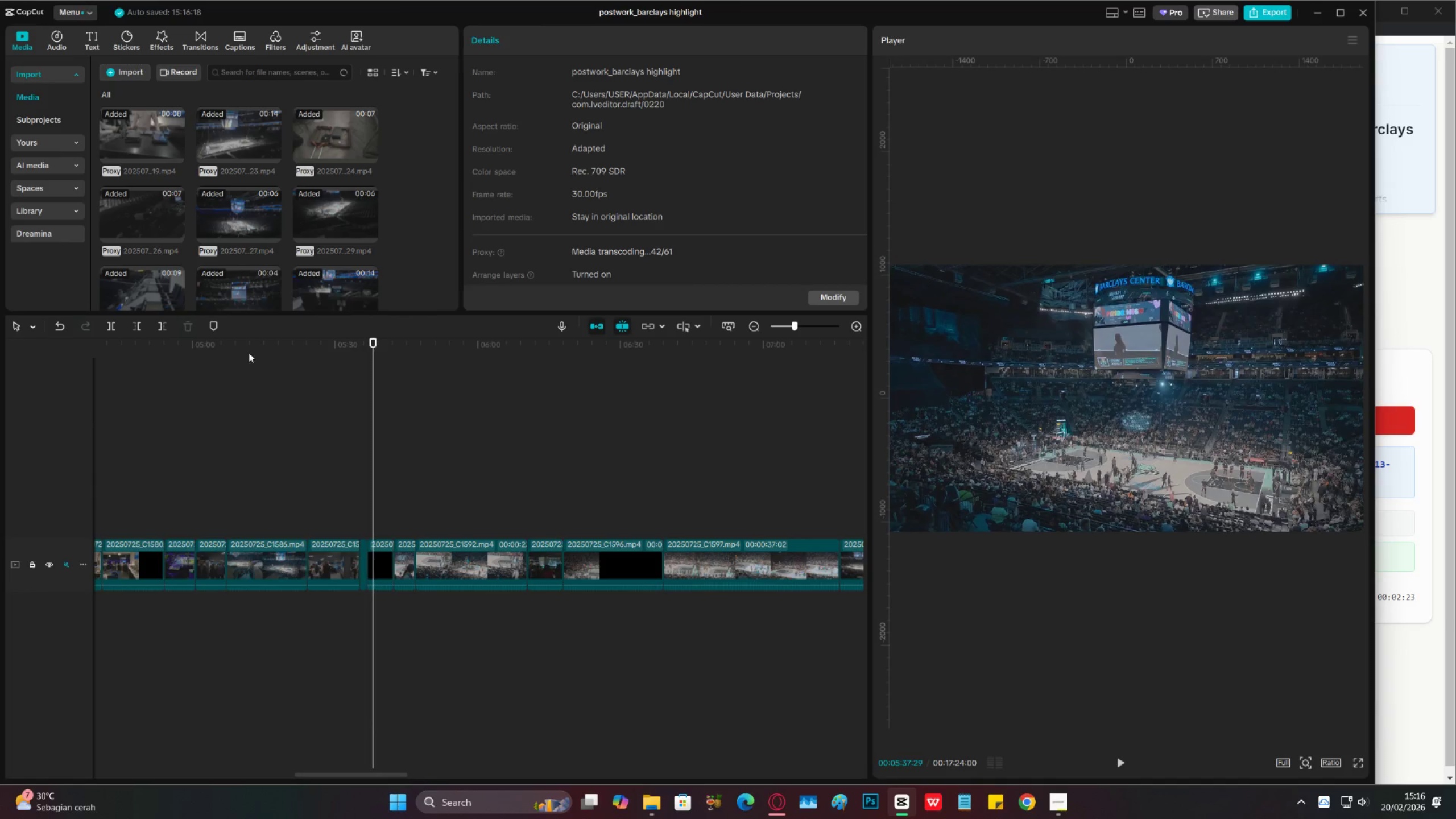 
left_click_drag(start_coordinate=[248, 352], to_coordinate=[0, 403])
 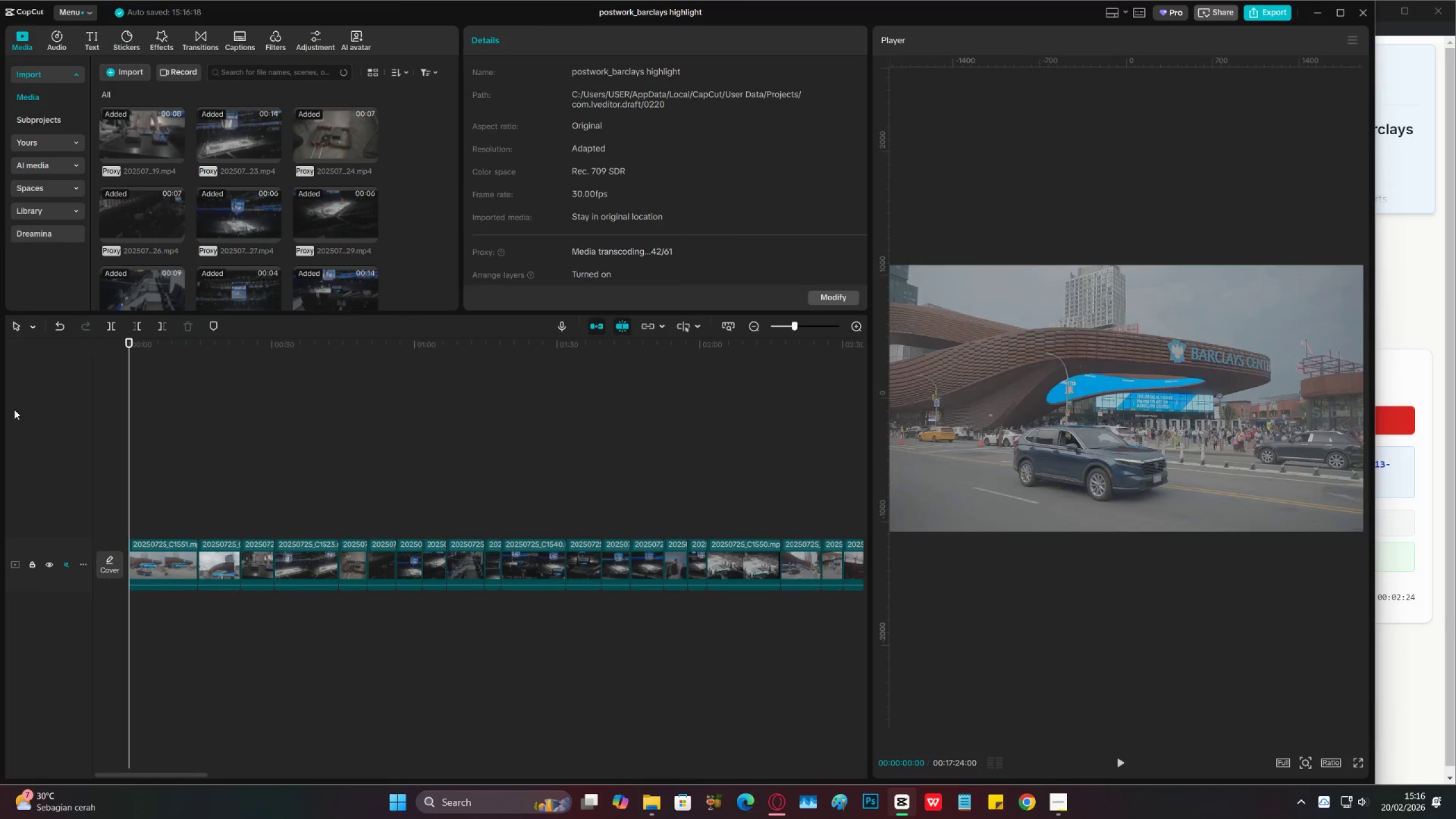 
key(Space)
 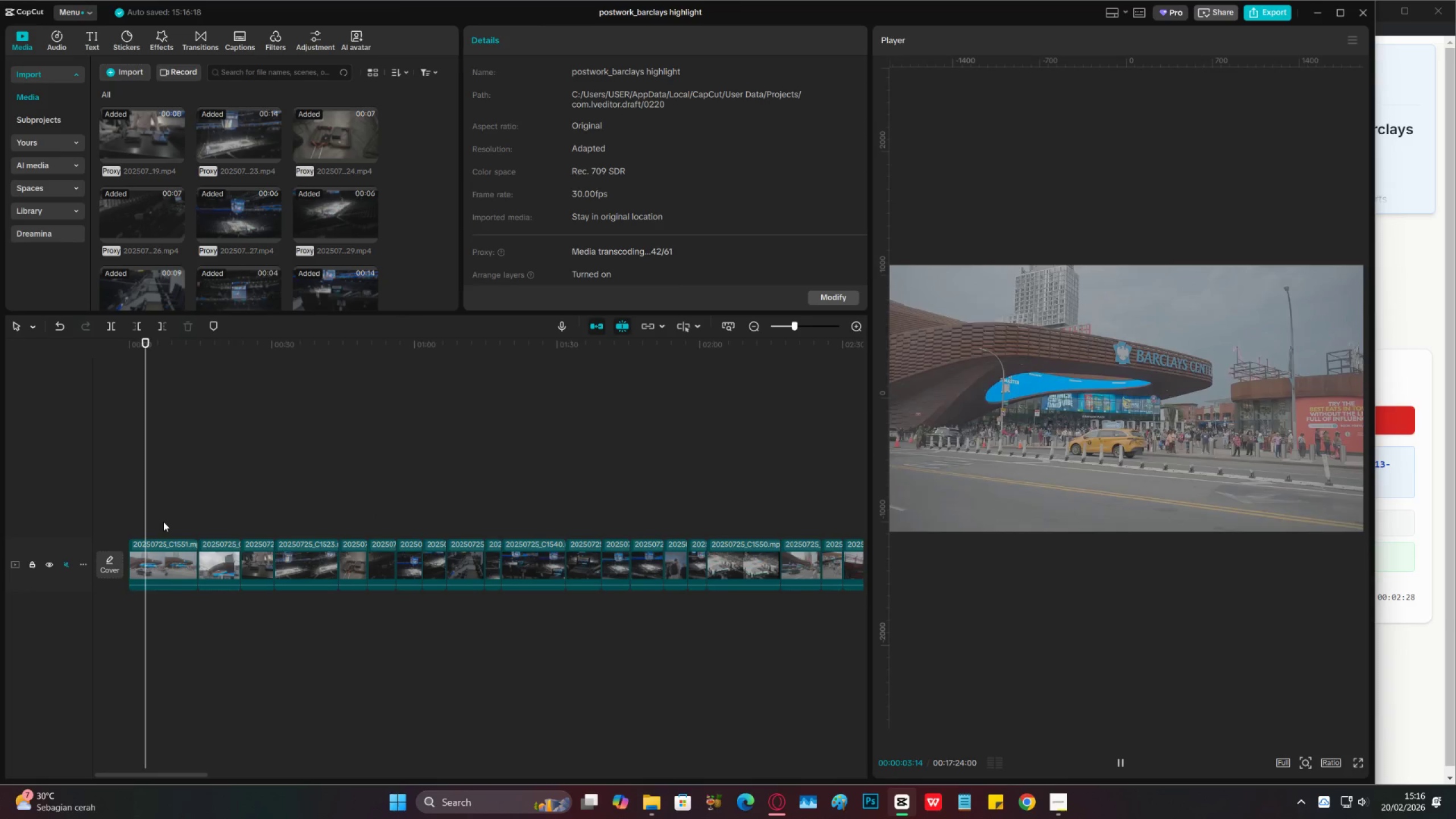 
key(Space)
 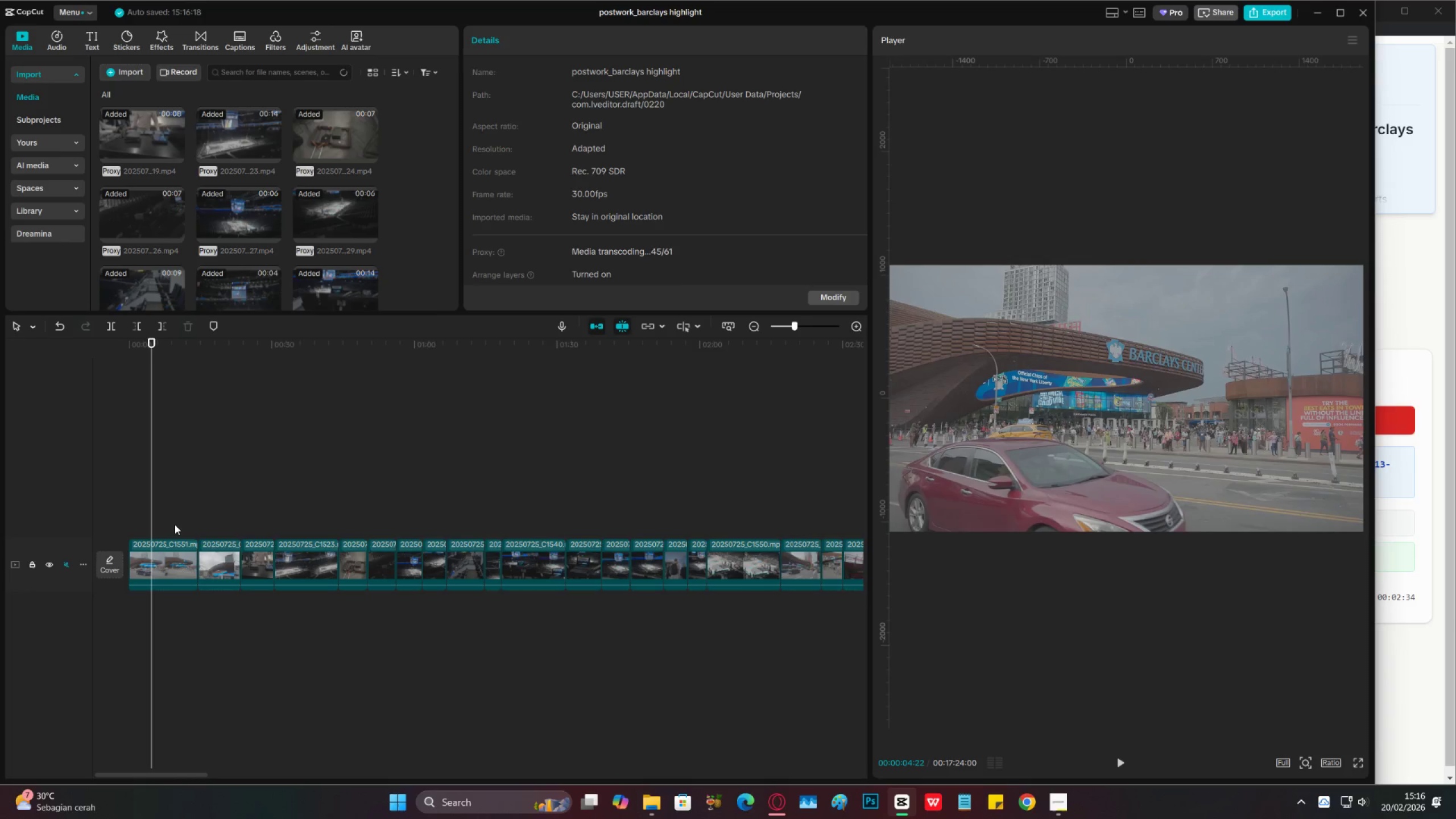 
wait(7.15)
 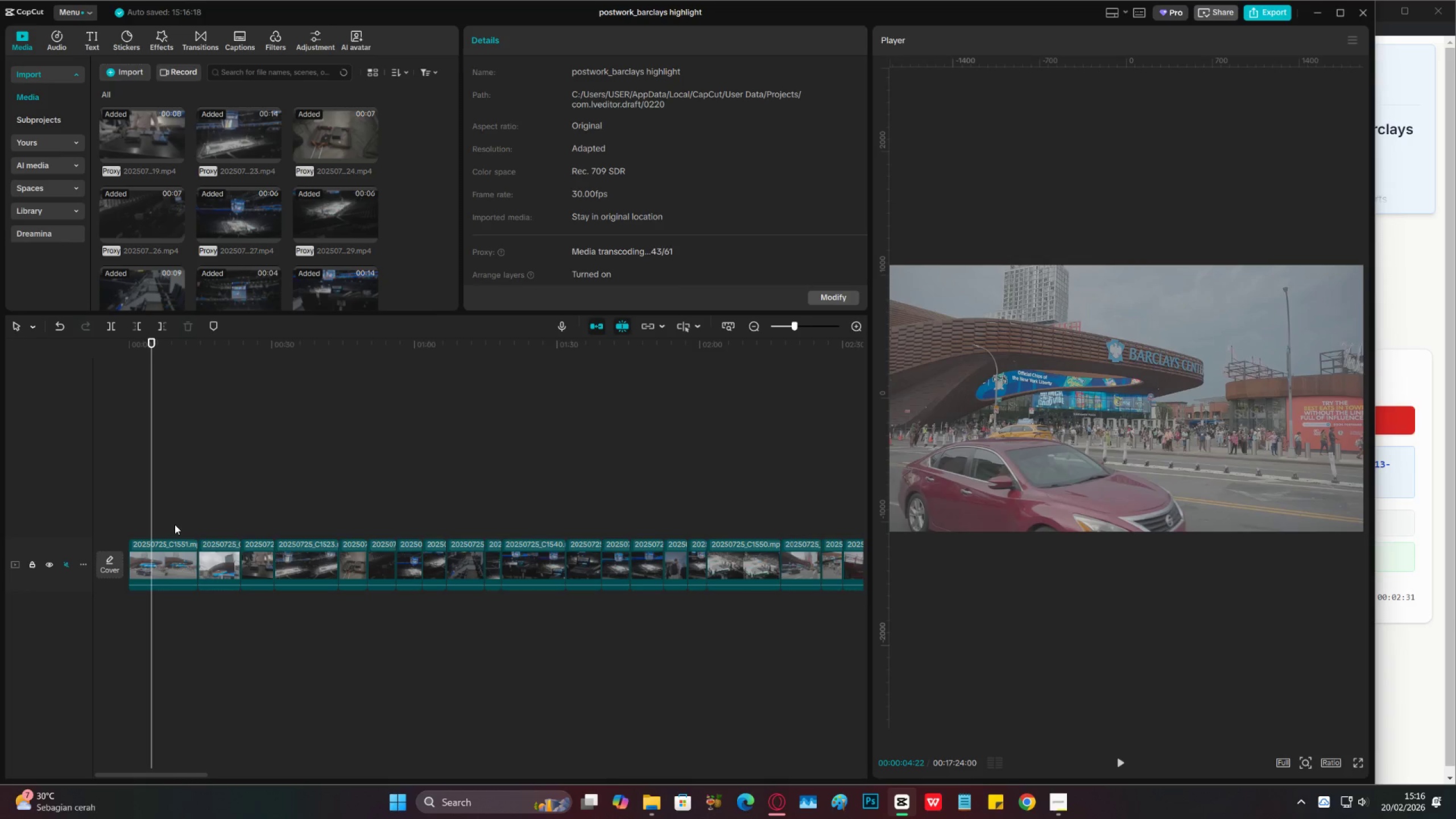 
left_click([168, 522])
 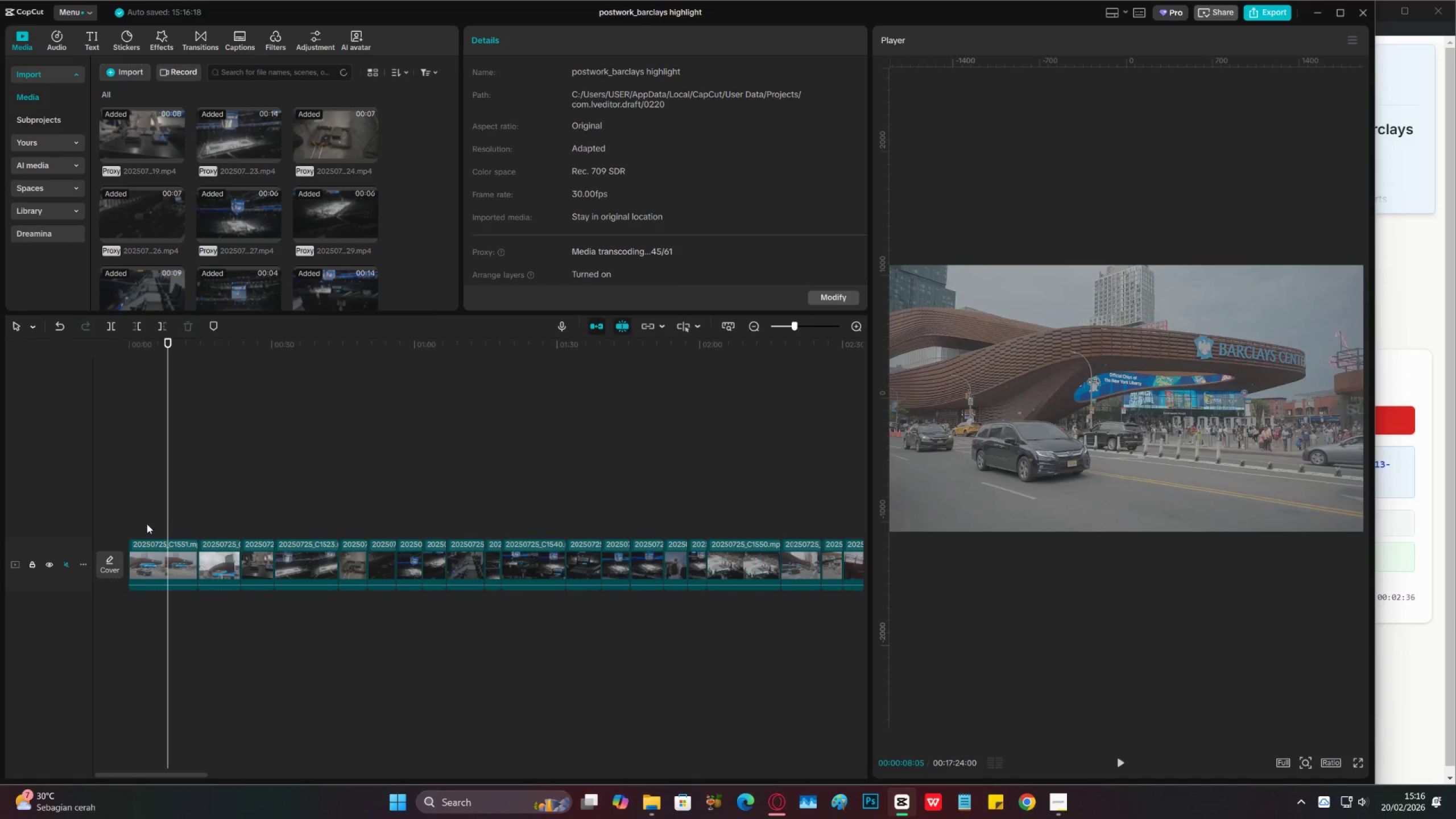 
double_click([145, 524])
 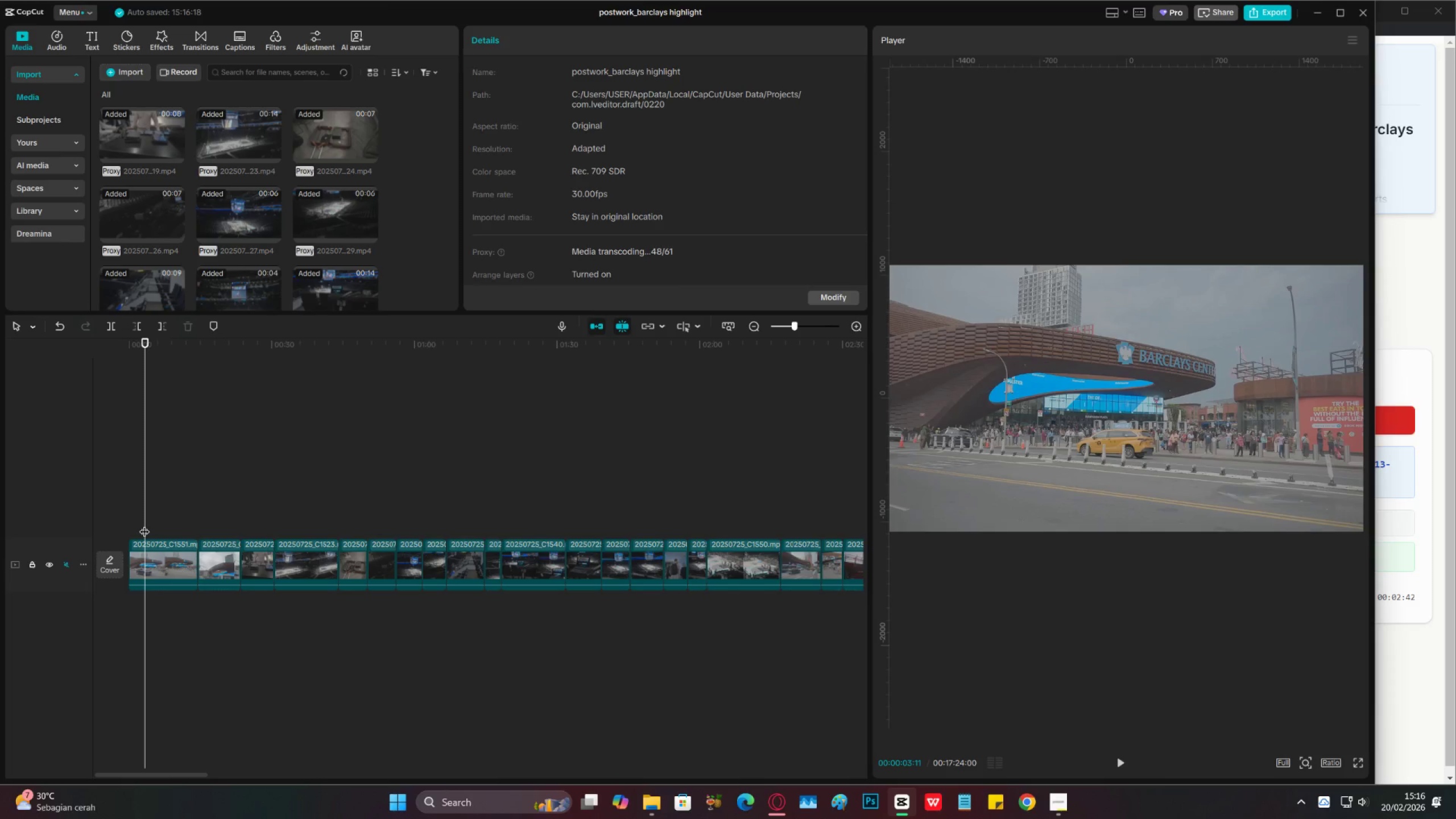 
wait(10.31)
 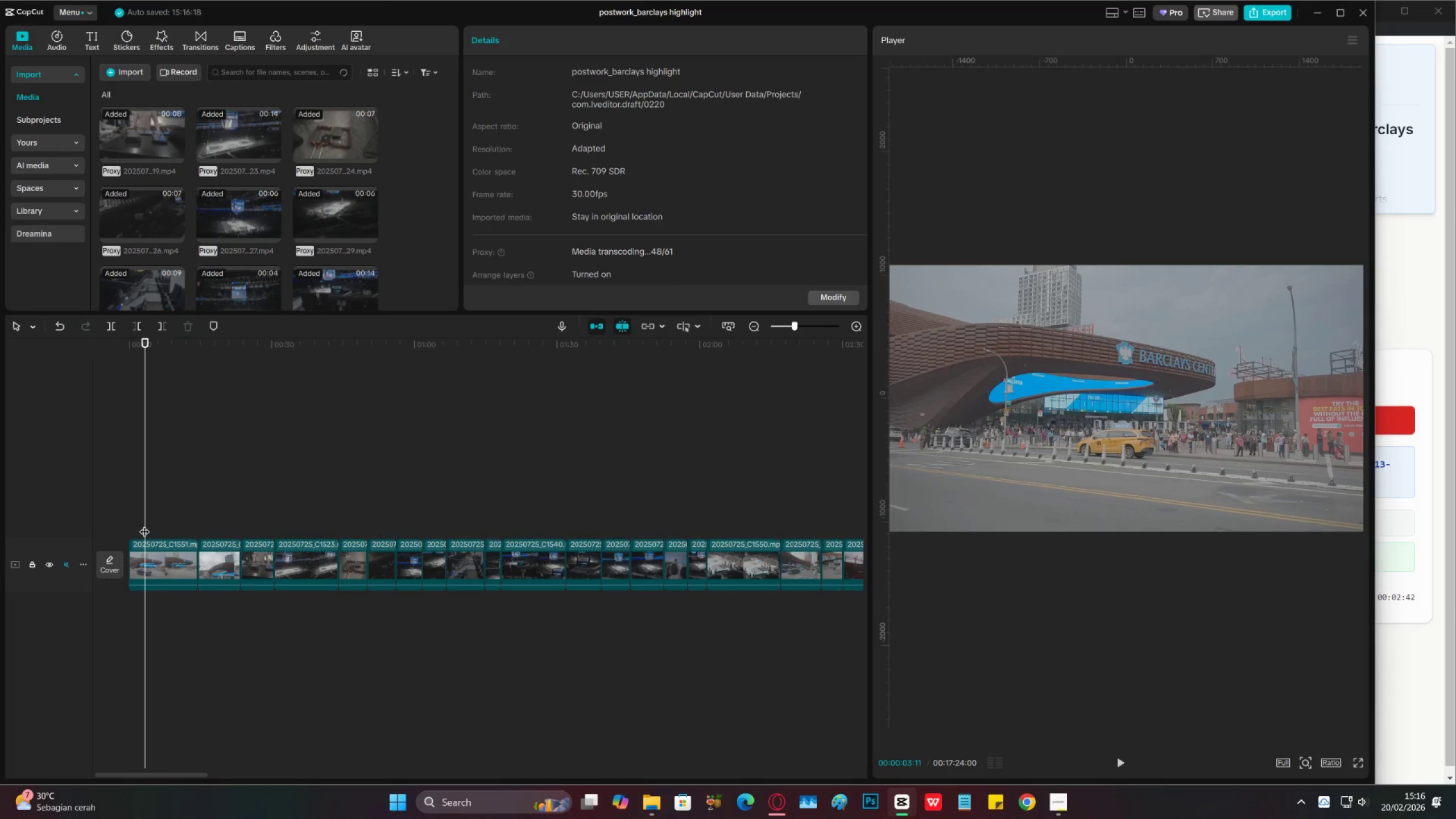 
hold_key(key=Space, duration=0.38)
 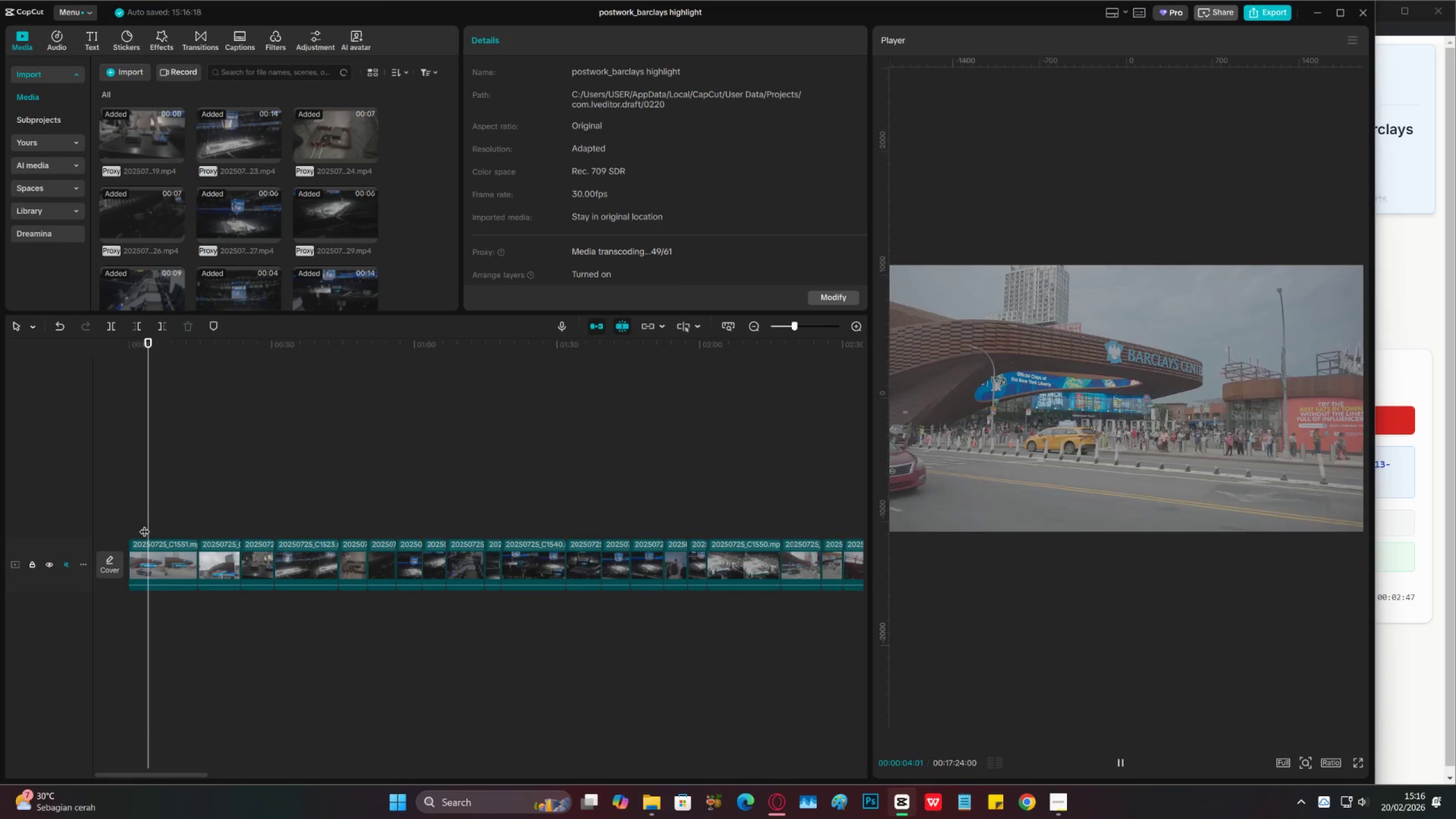 
key(Space)
 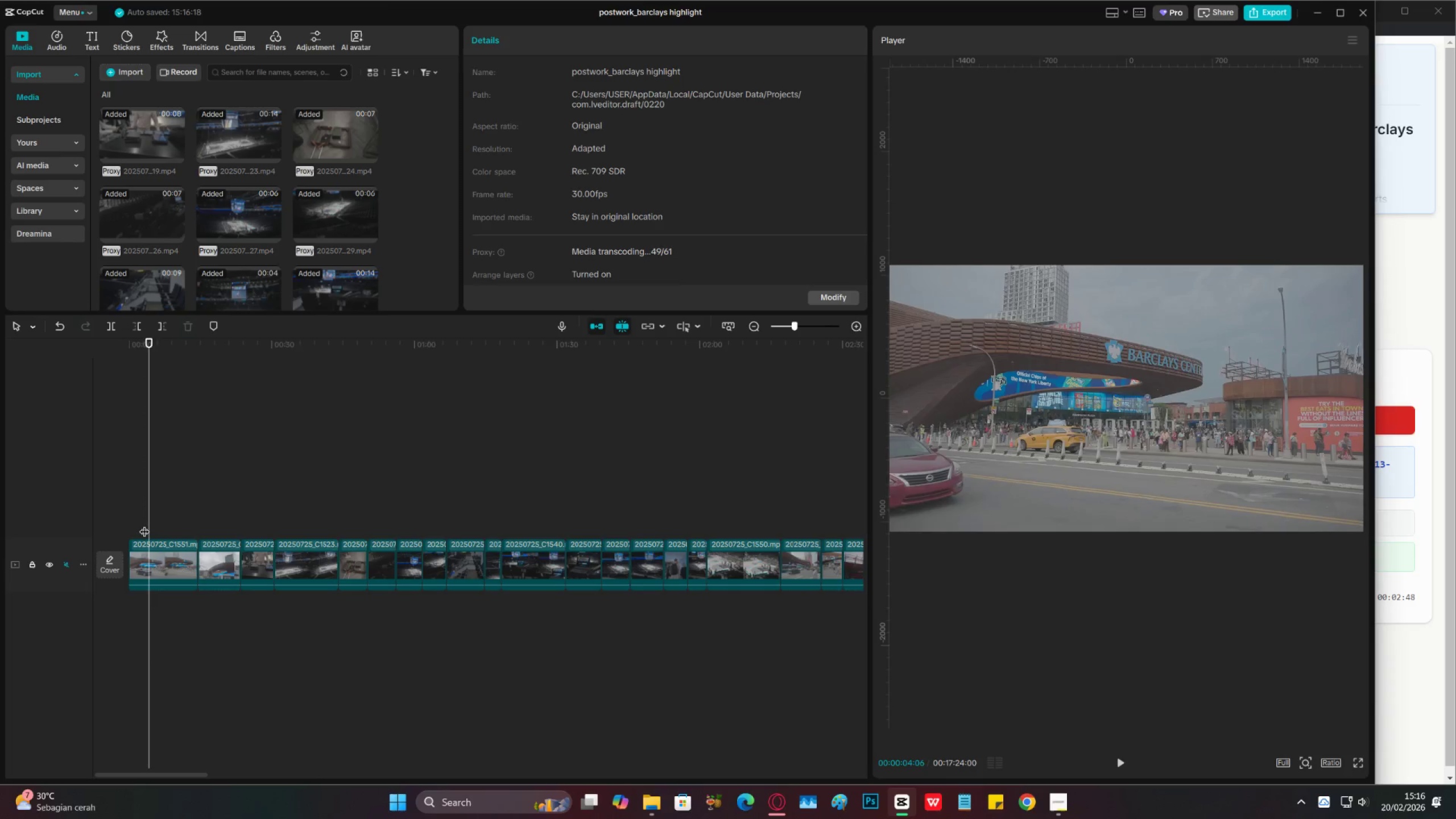 
key(Space)
 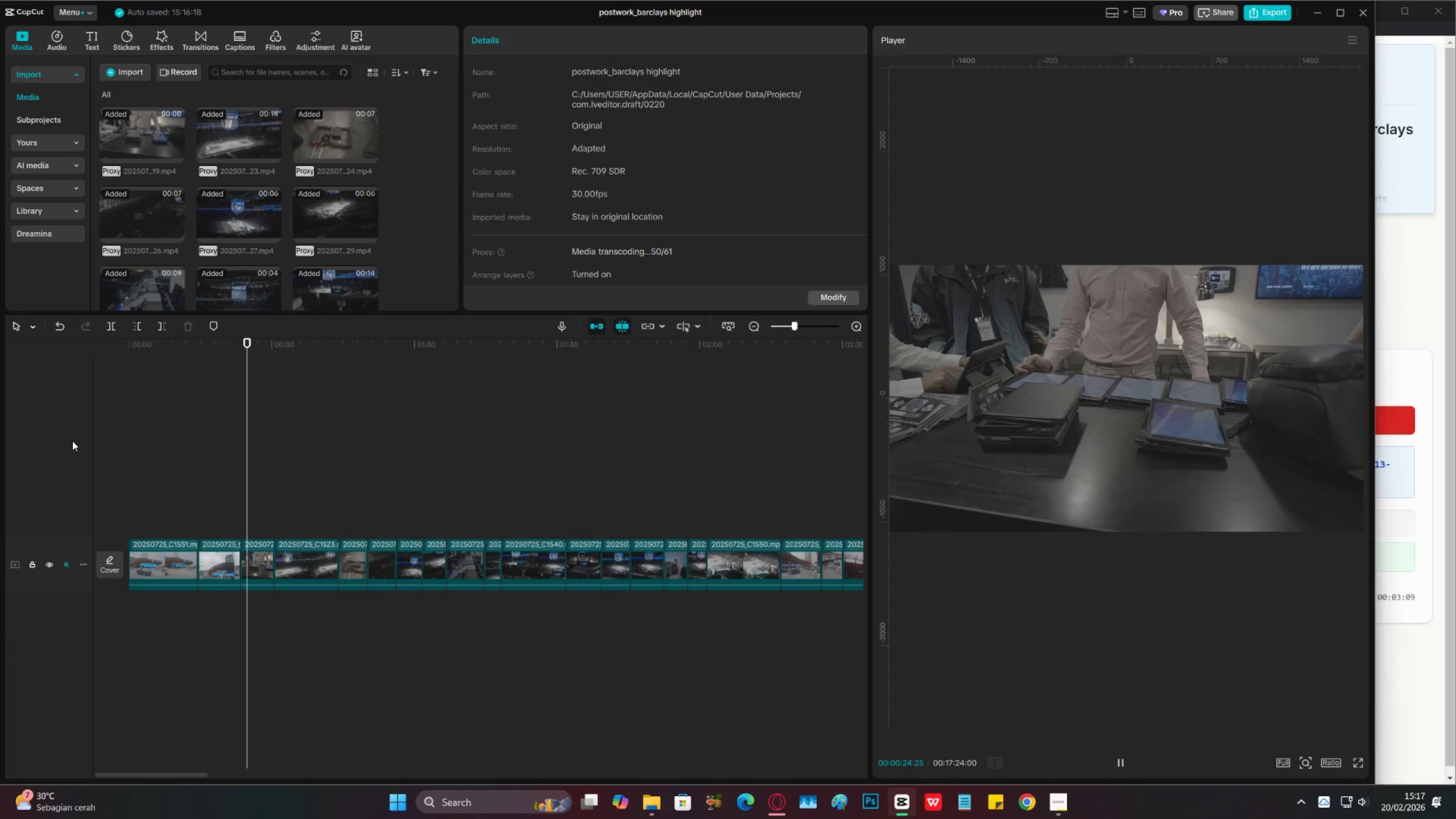 
wait(25.75)
 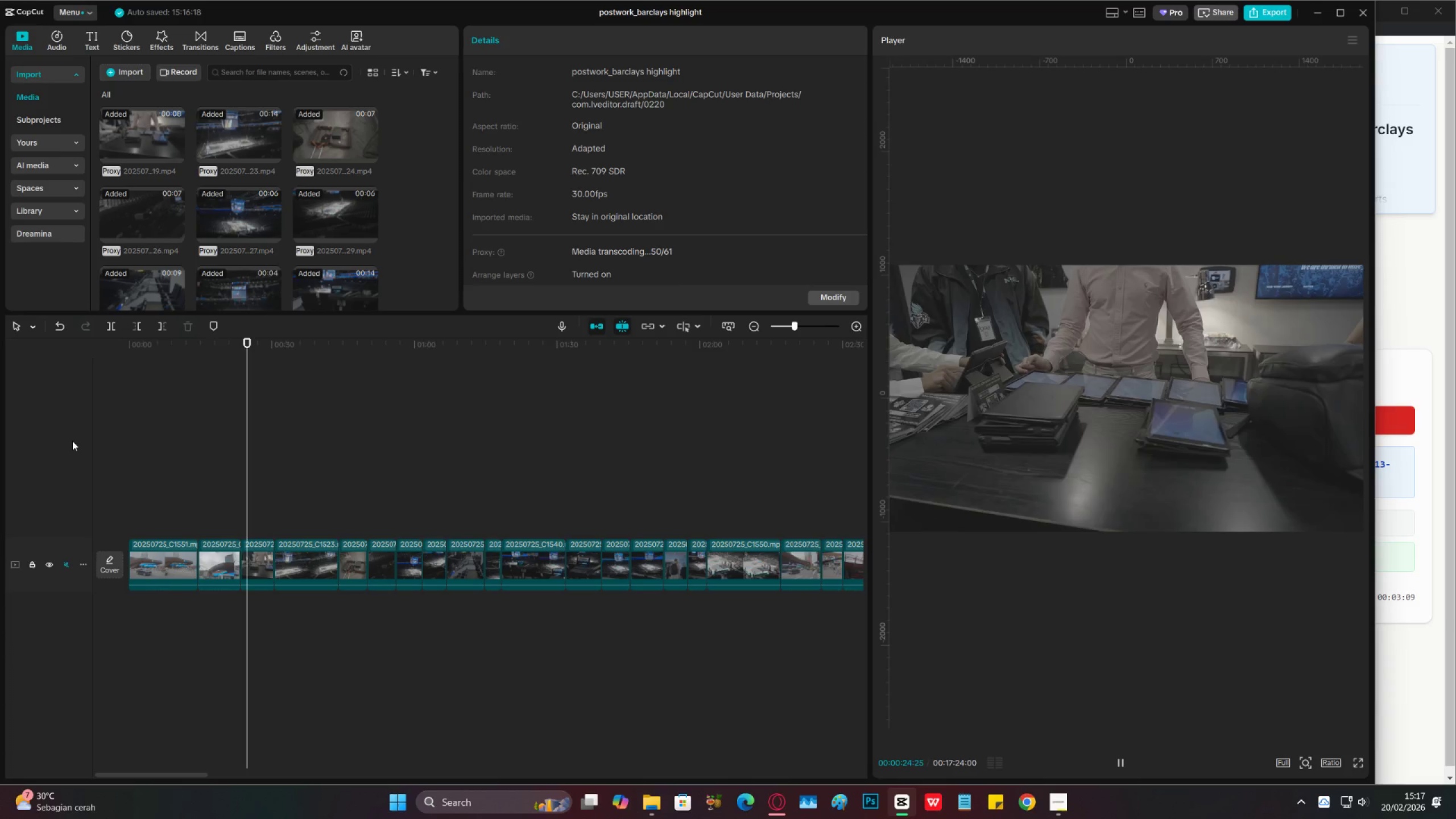 
key(Space)
 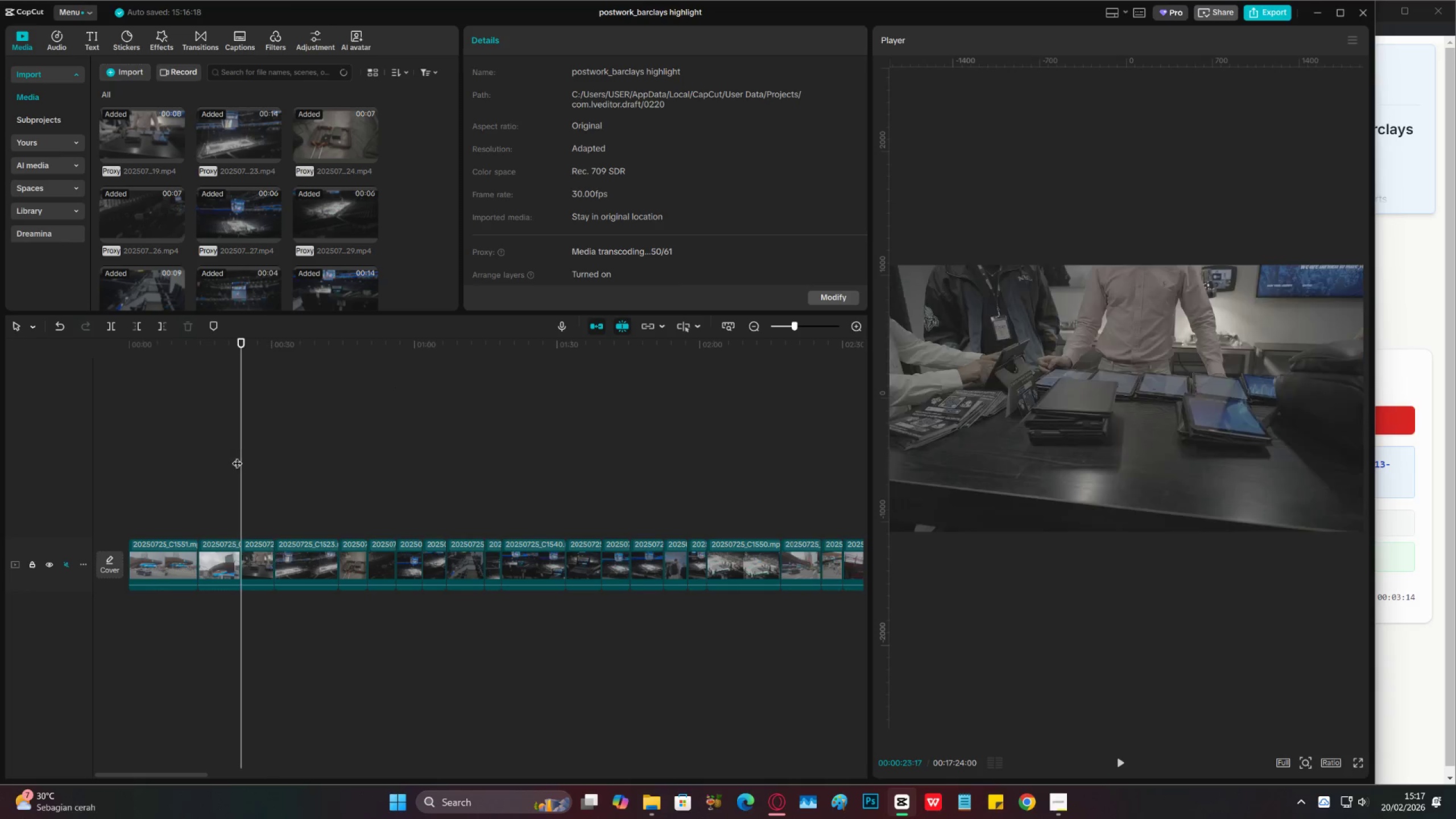 
double_click([222, 462])
 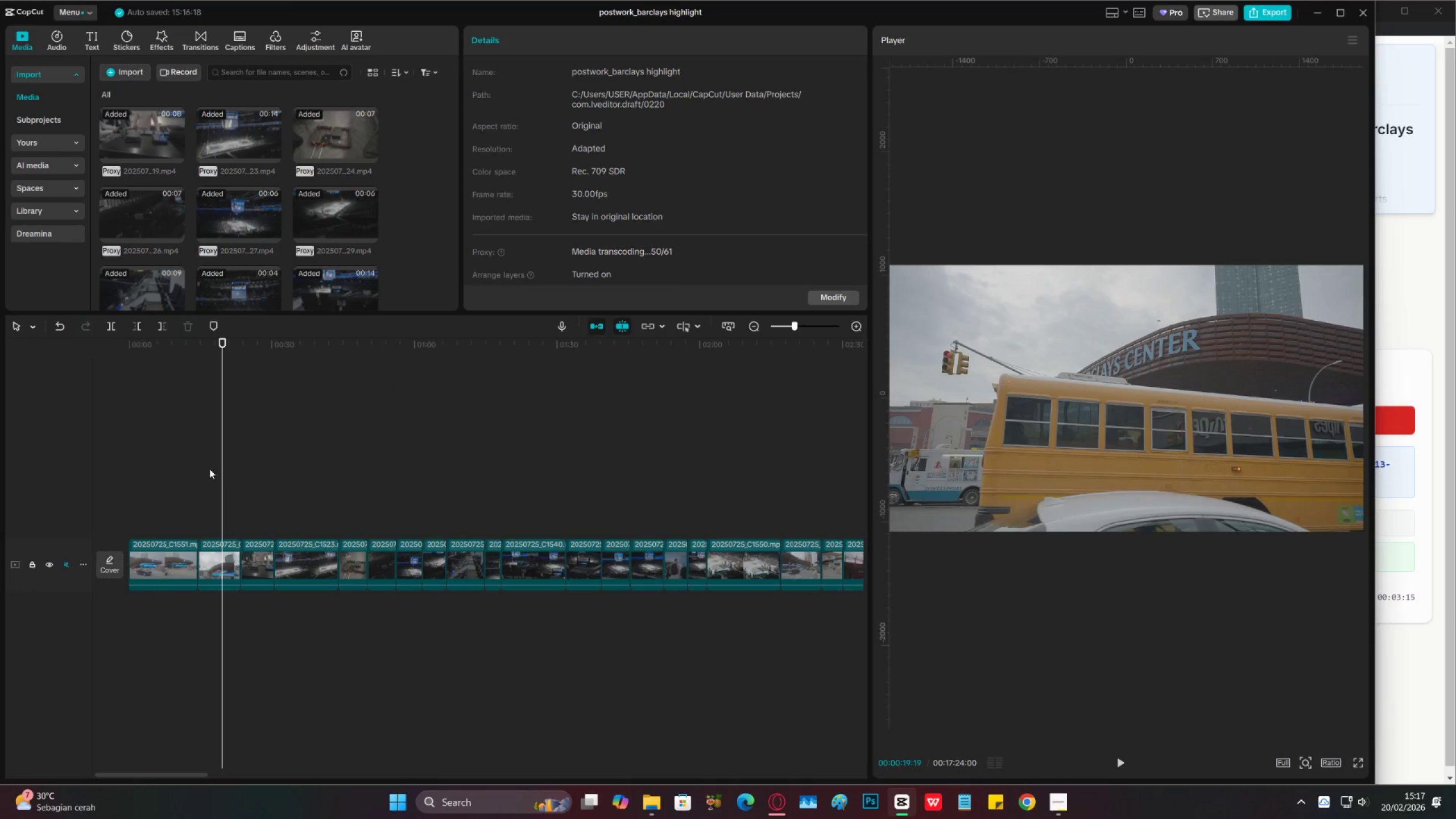 
triple_click([209, 469])
 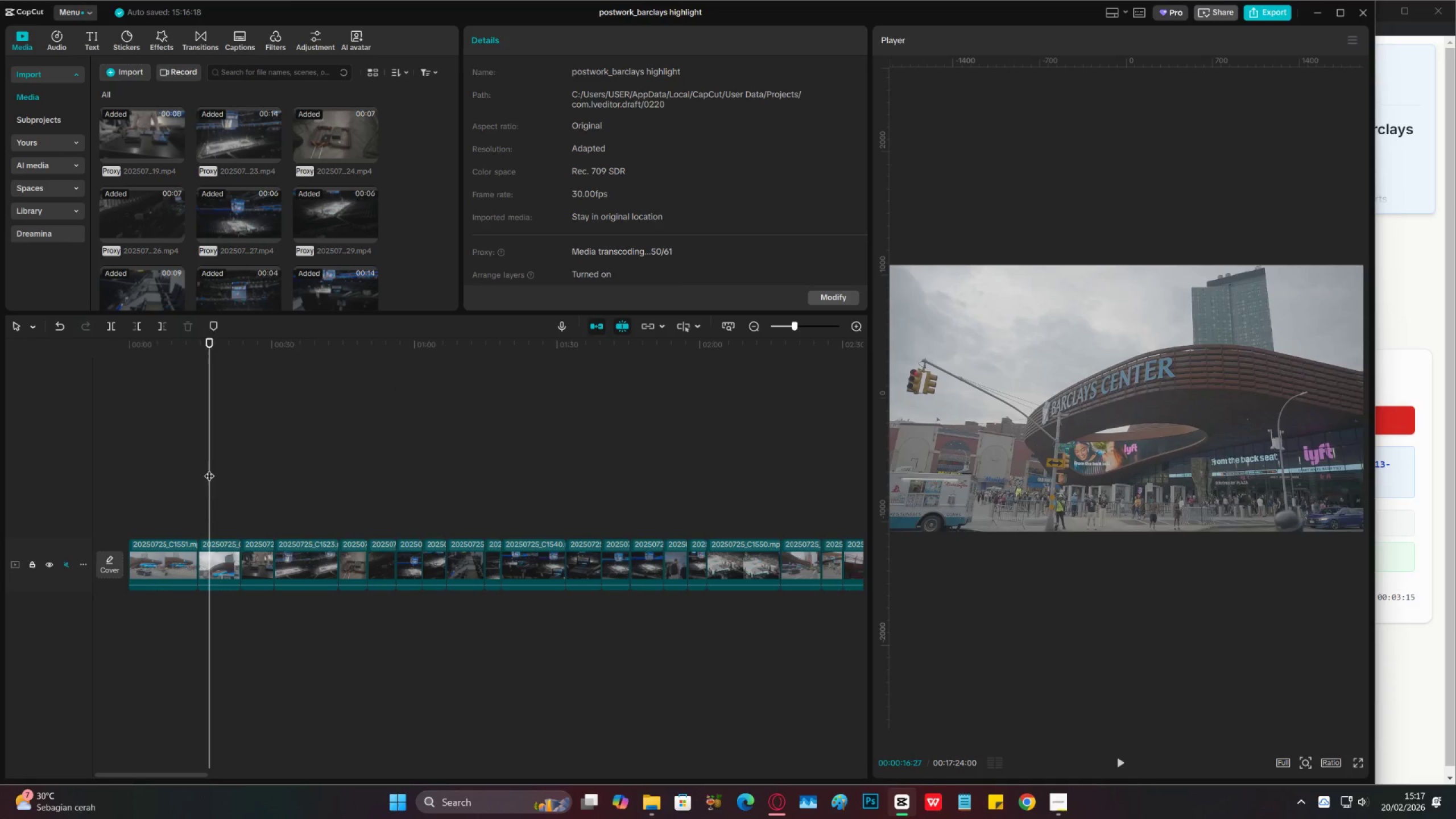 
left_click_drag(start_coordinate=[209, 469], to_coordinate=[126, 531])
 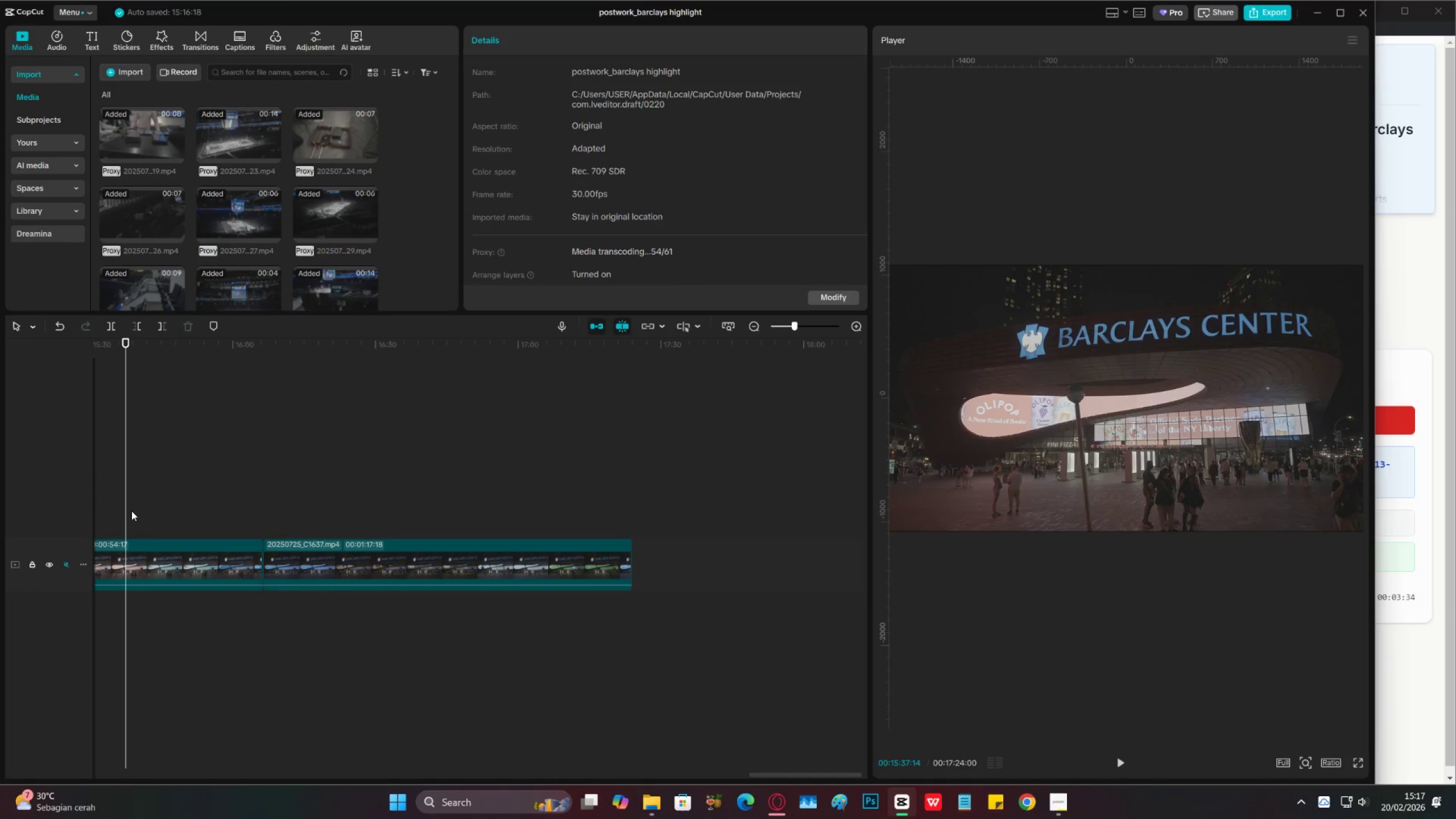 
left_click_drag(start_coordinate=[129, 511], to_coordinate=[519, 528])
 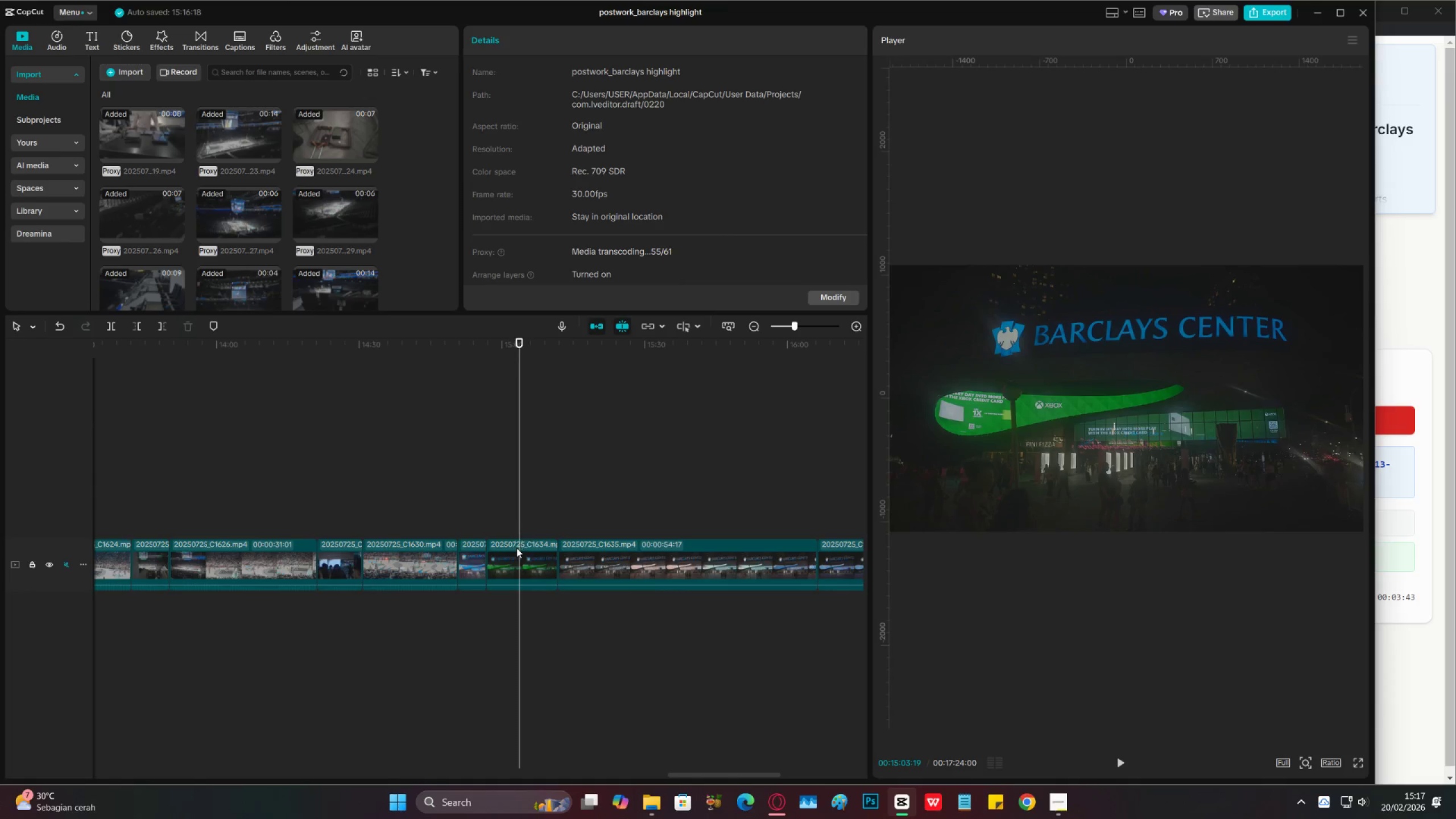 
key(Space)
 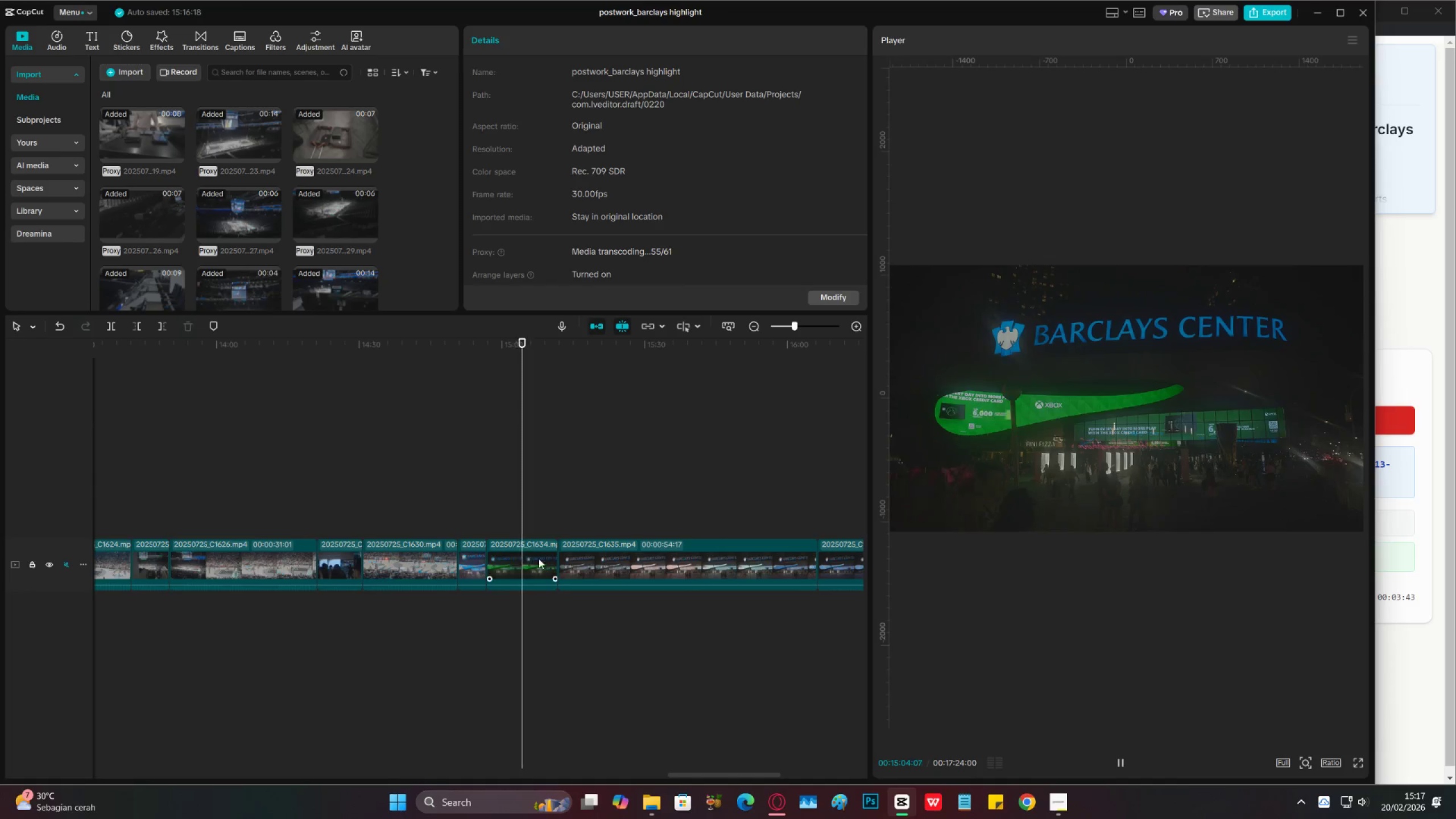 
key(Space)
 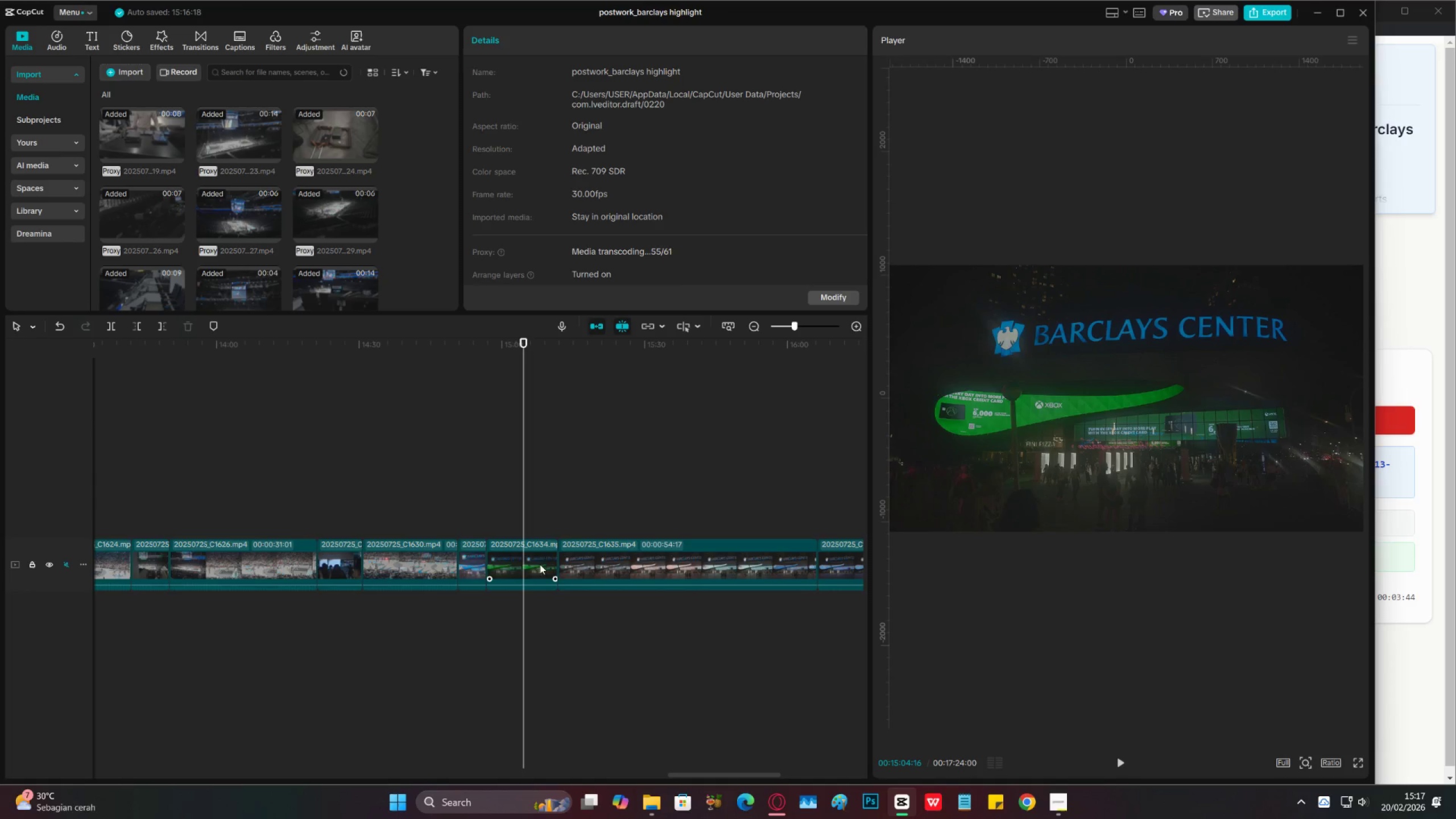 
left_click([540, 556])
 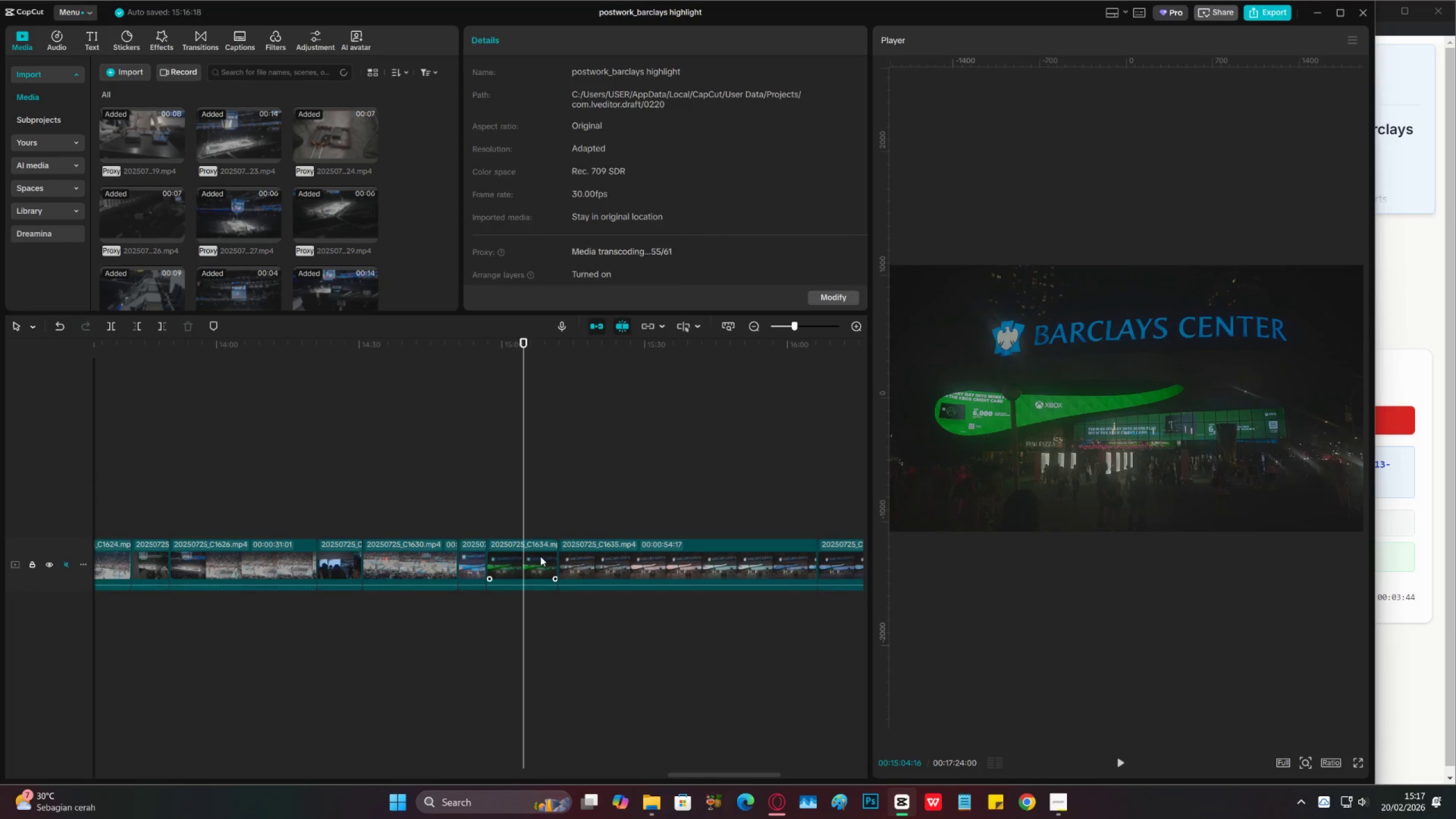 
key(X)
 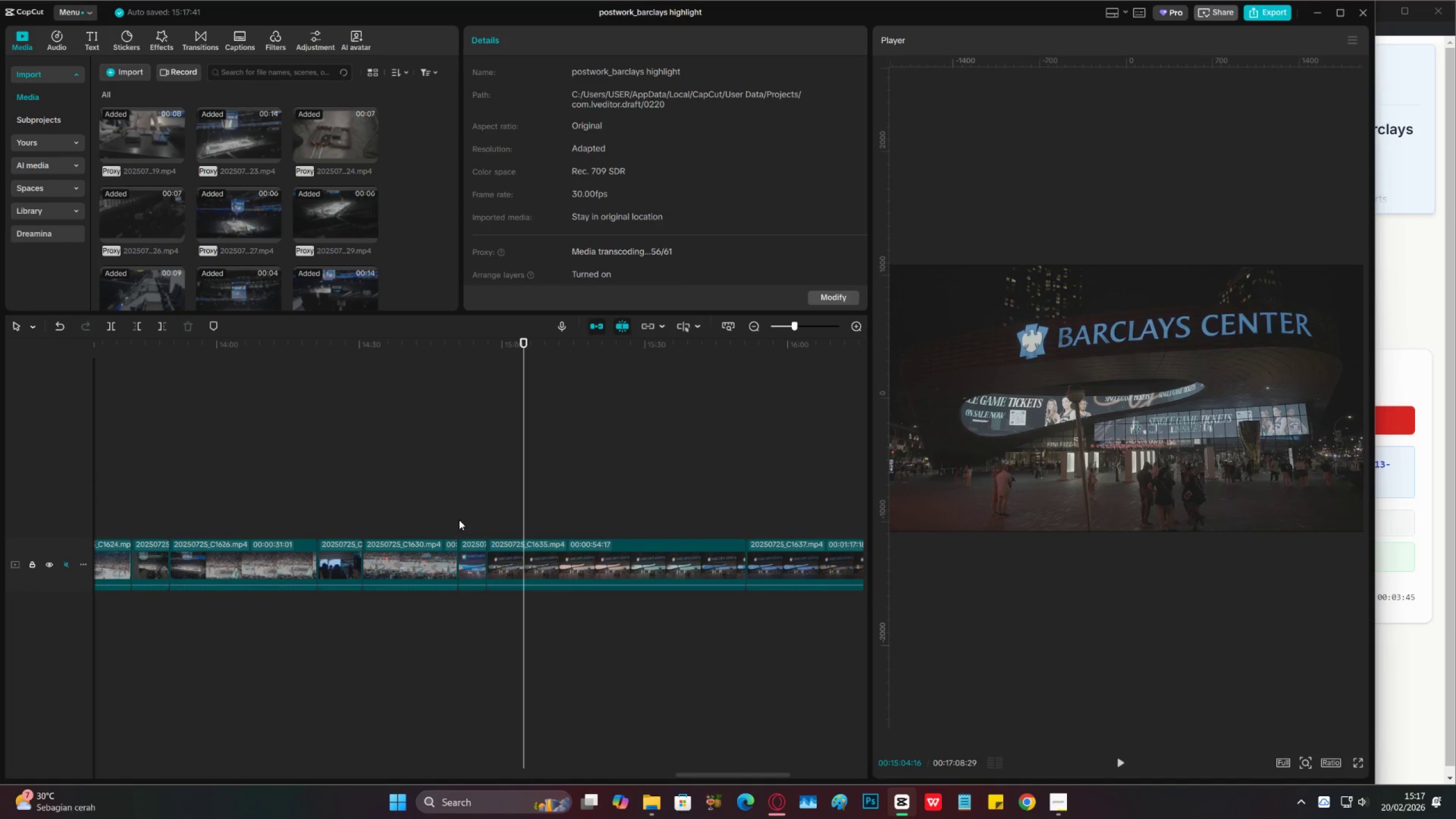 
left_click([461, 515])
 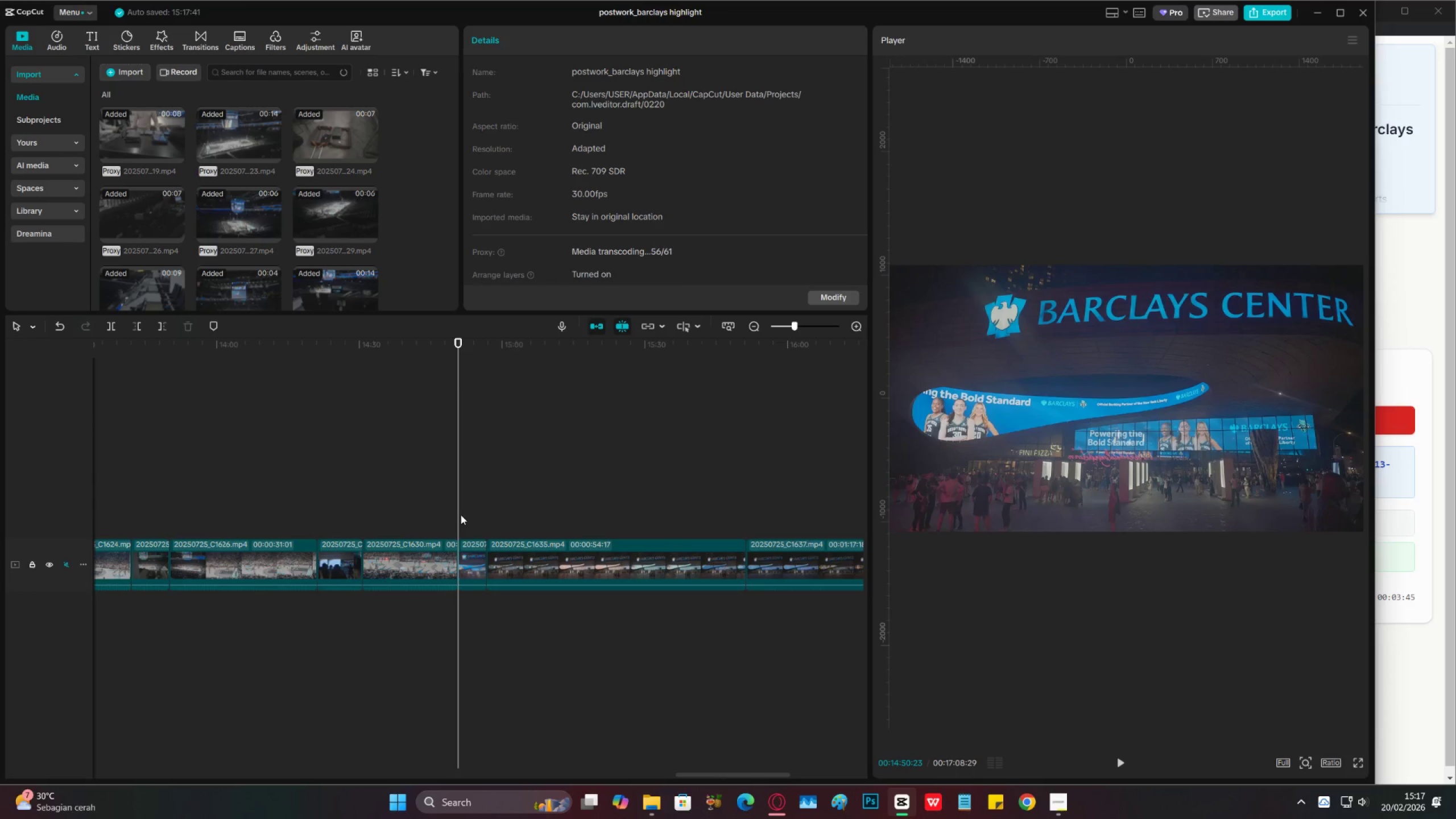 
left_click_drag(start_coordinate=[461, 515], to_coordinate=[459, 519])
 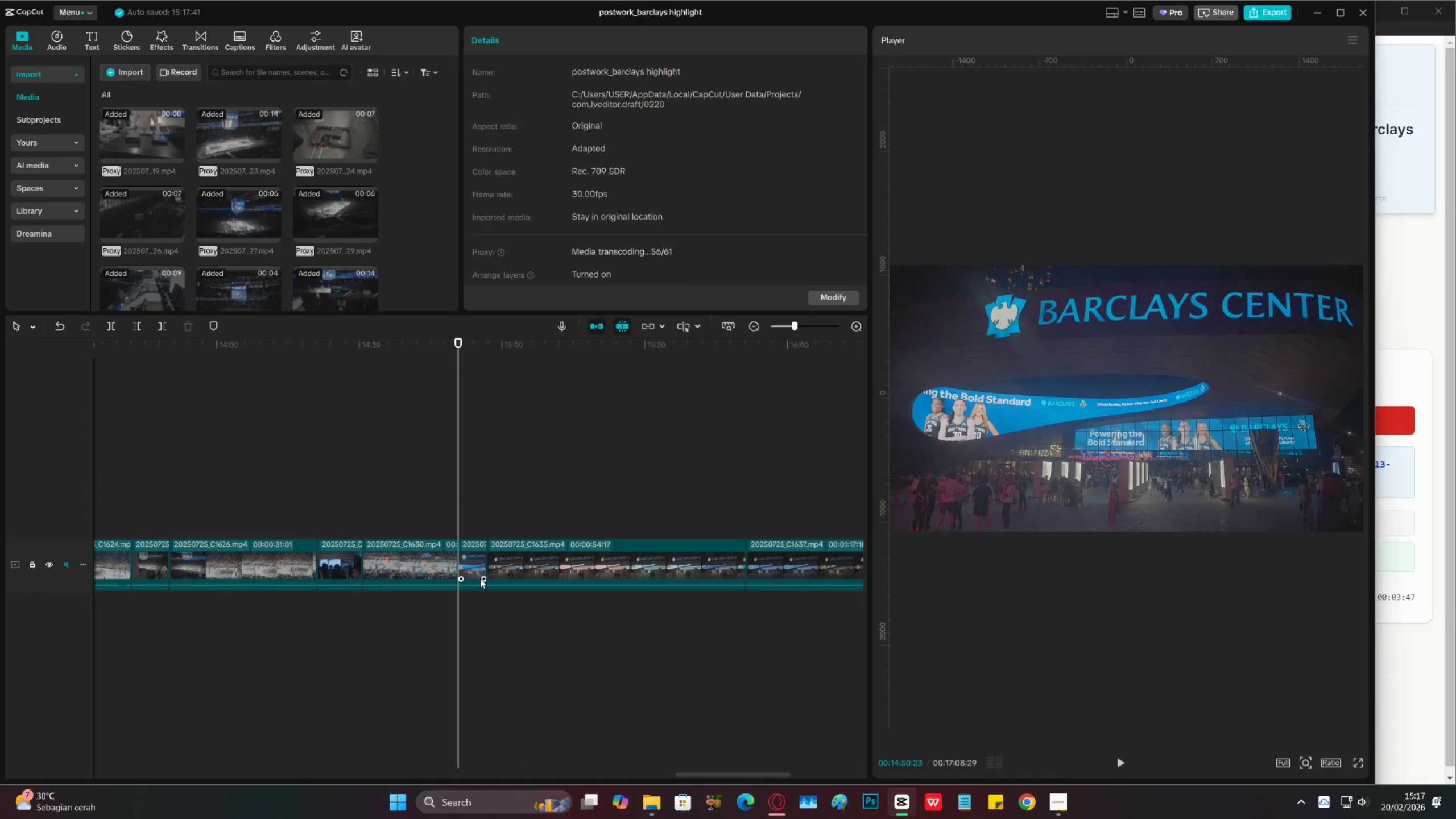 
left_click([468, 566])
 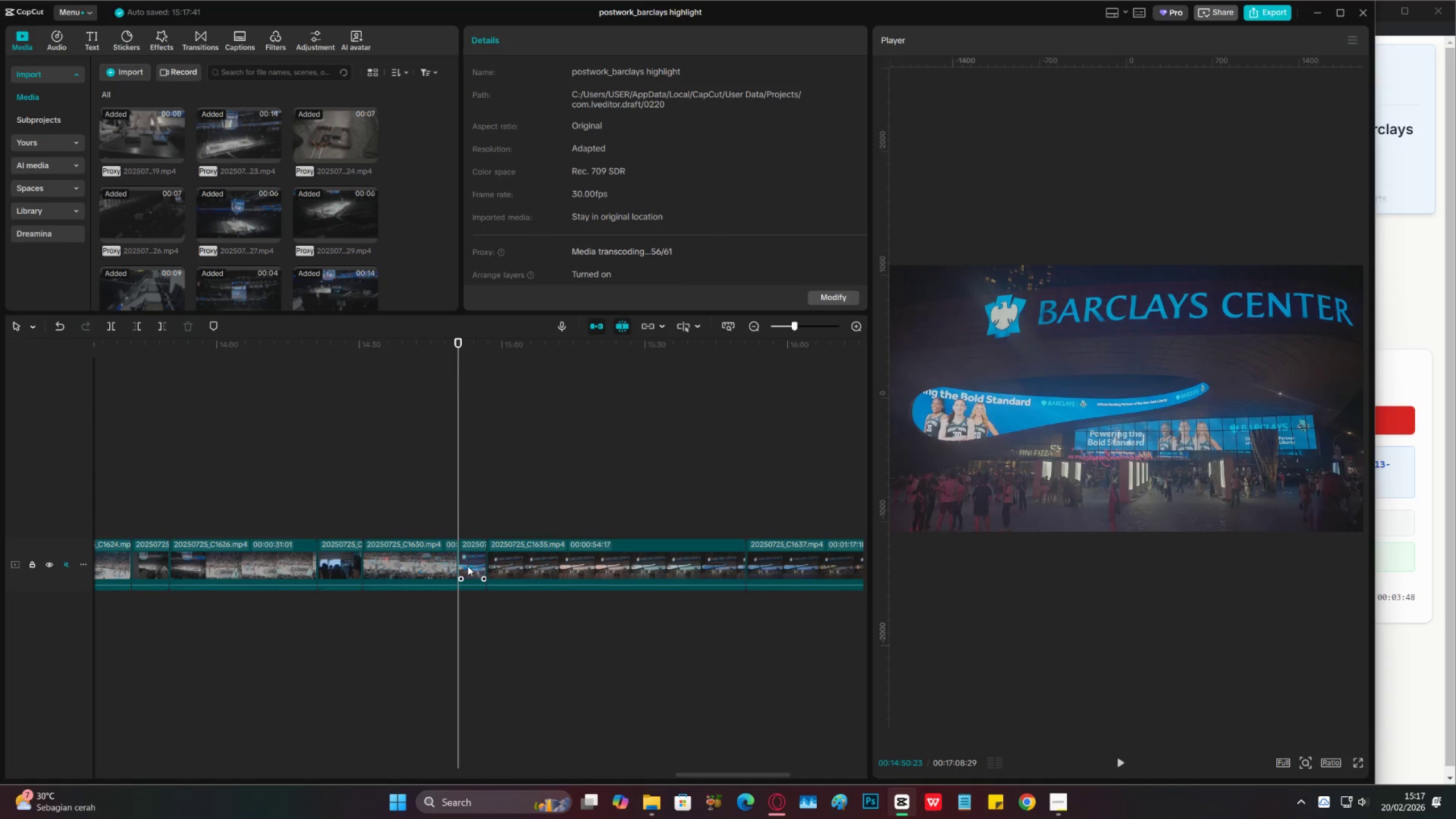 
key(X)
 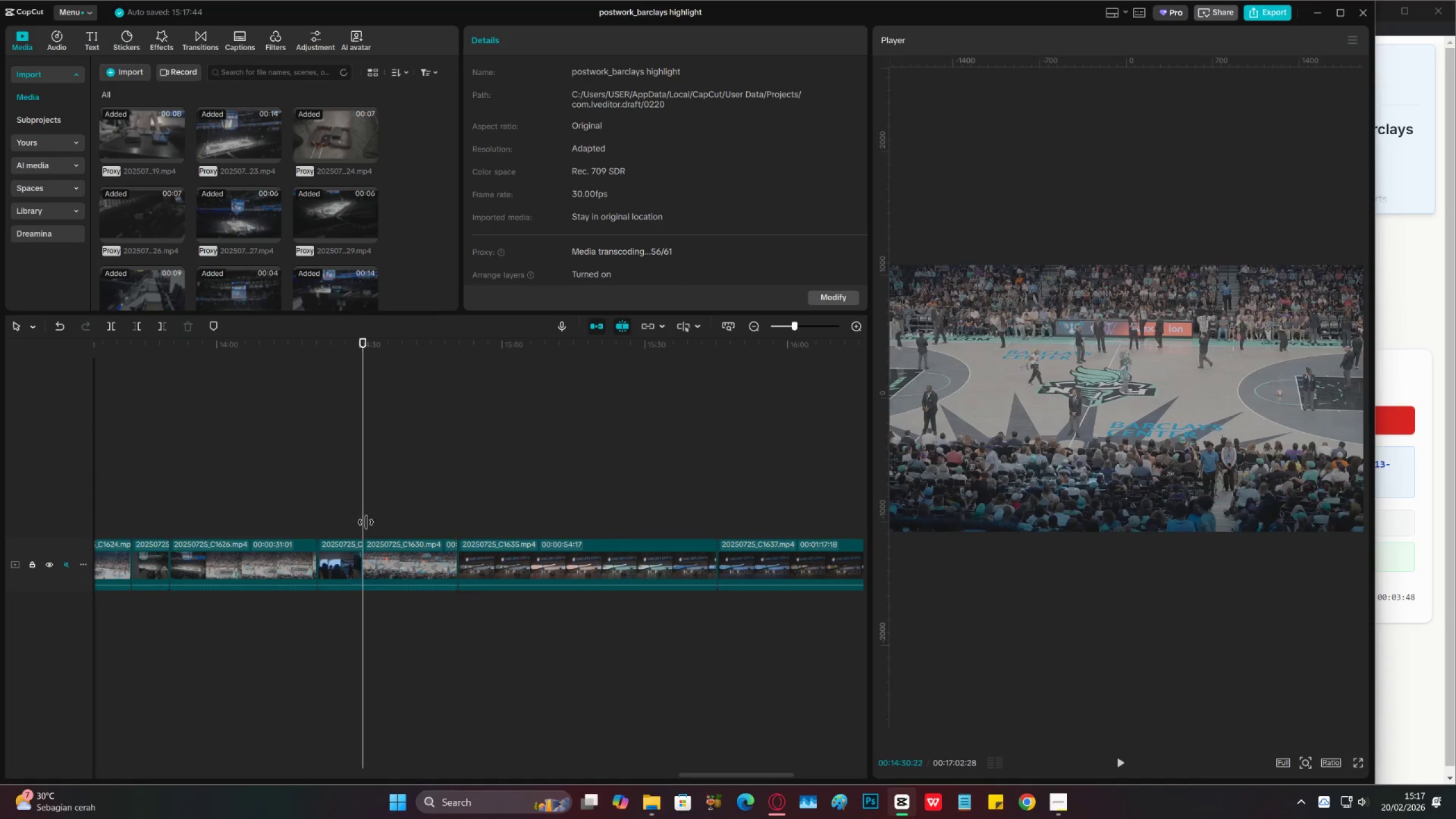 
double_click([361, 520])
 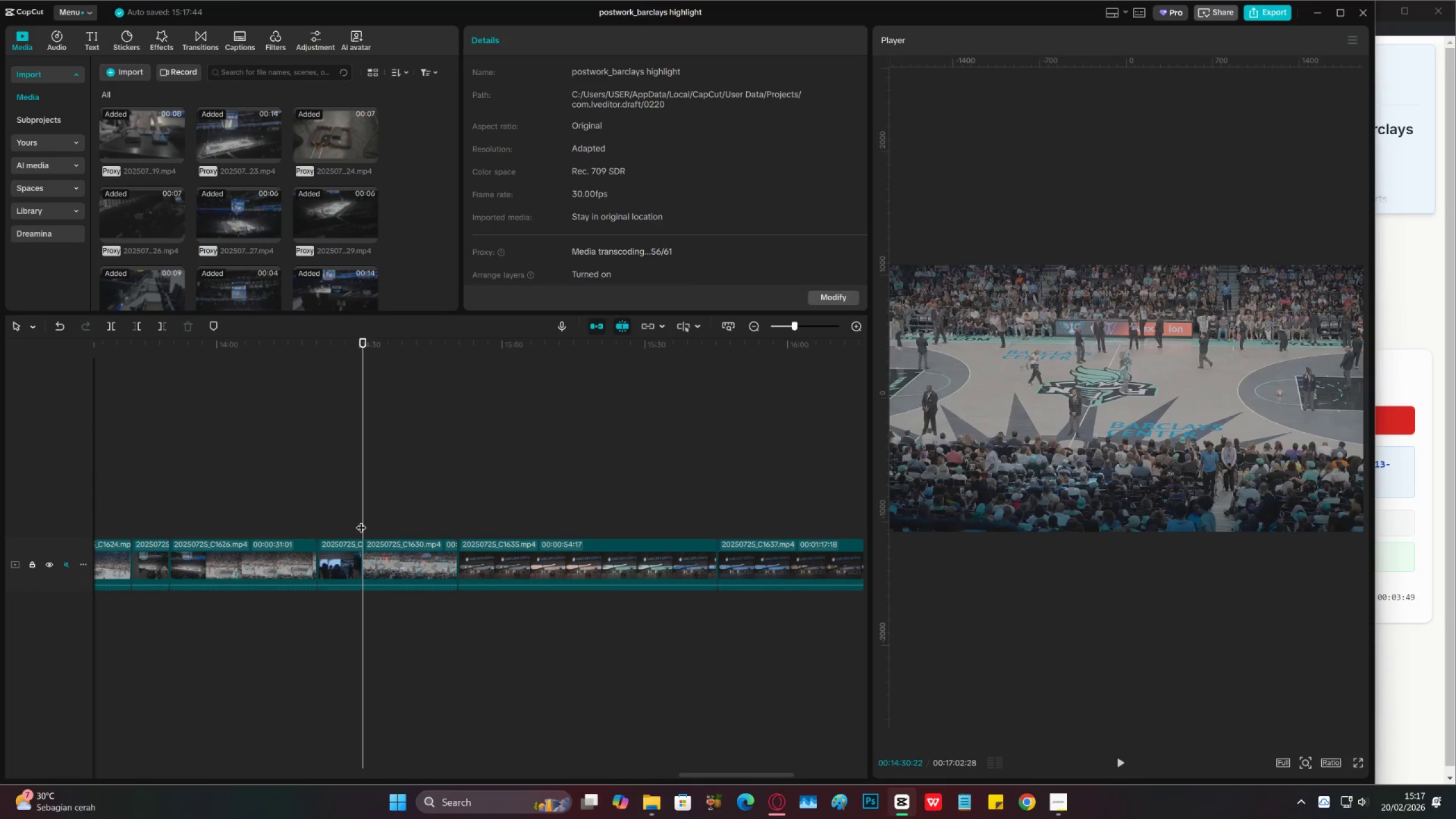 
left_click_drag(start_coordinate=[361, 520], to_coordinate=[0, 551])
 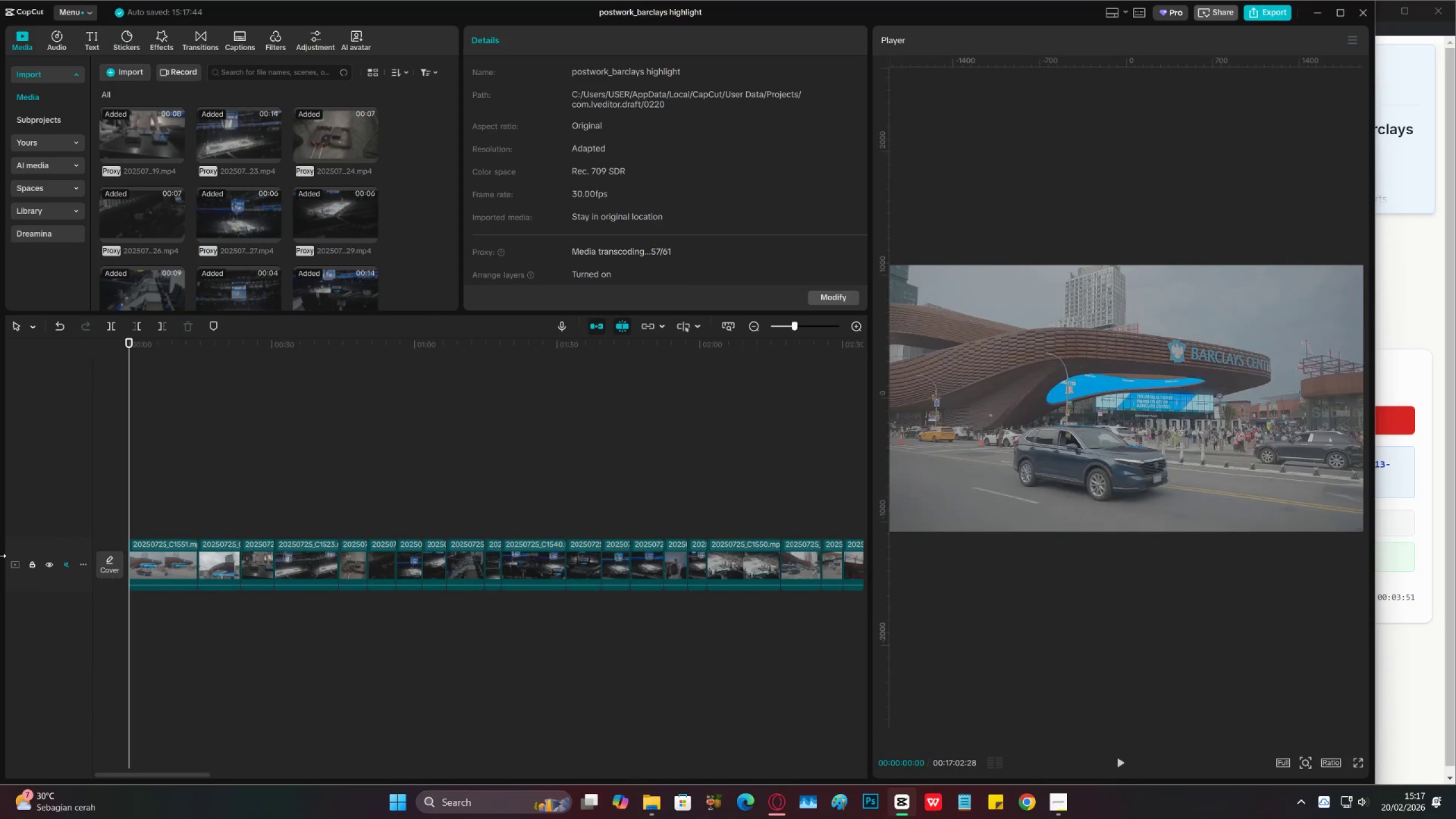 
key(Space)
 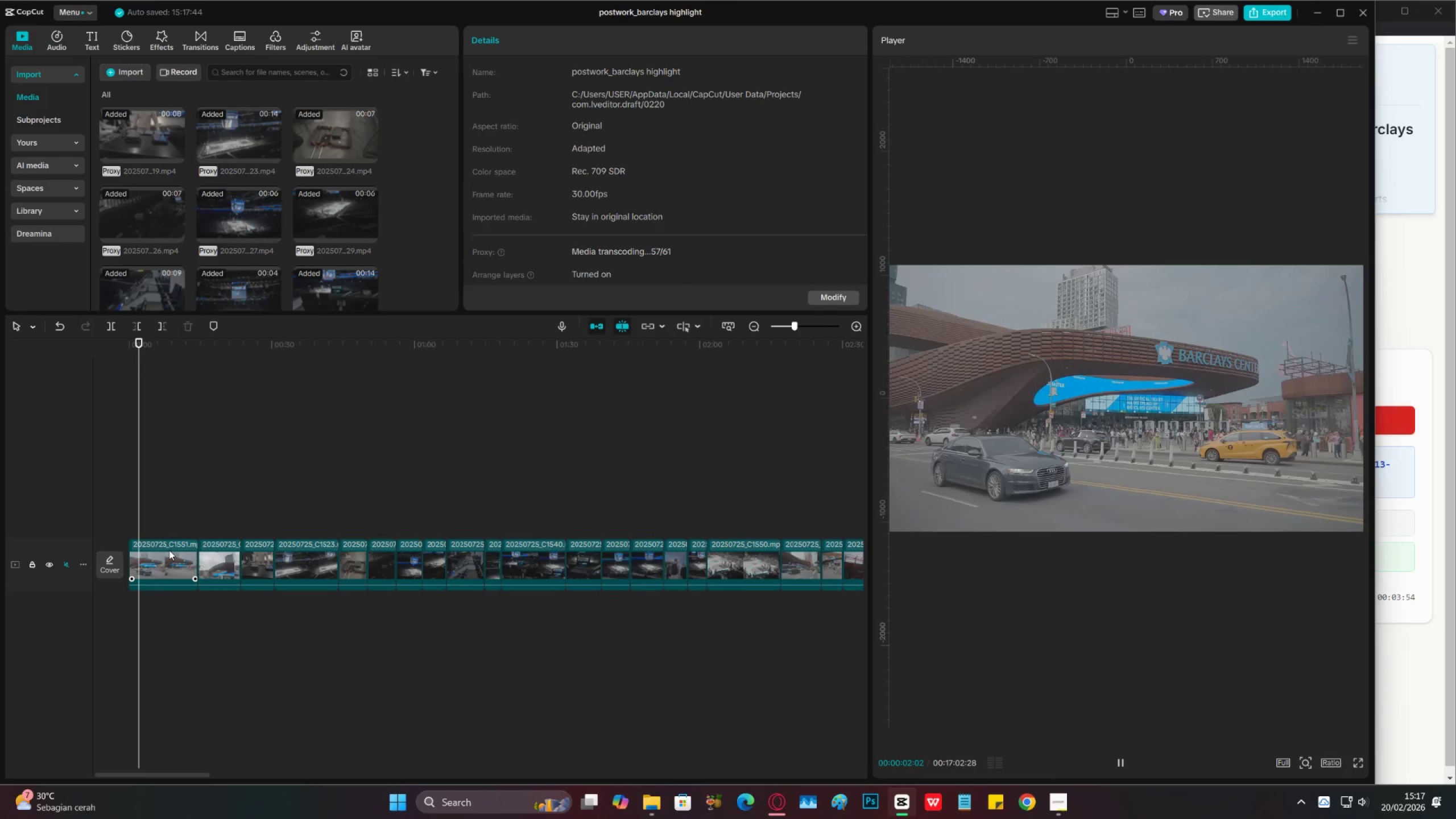 
left_click([164, 556])
 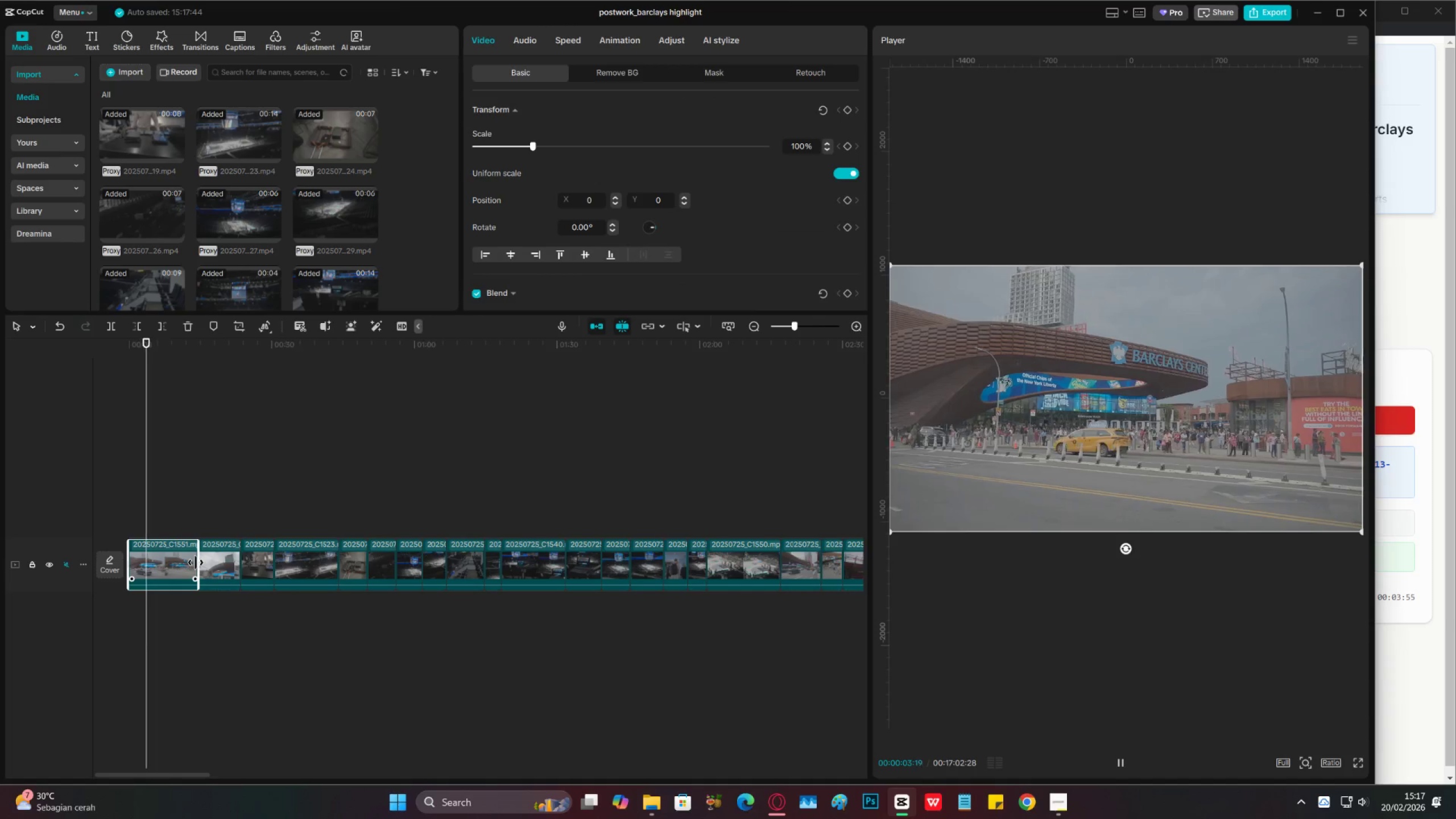 
key(Space)
 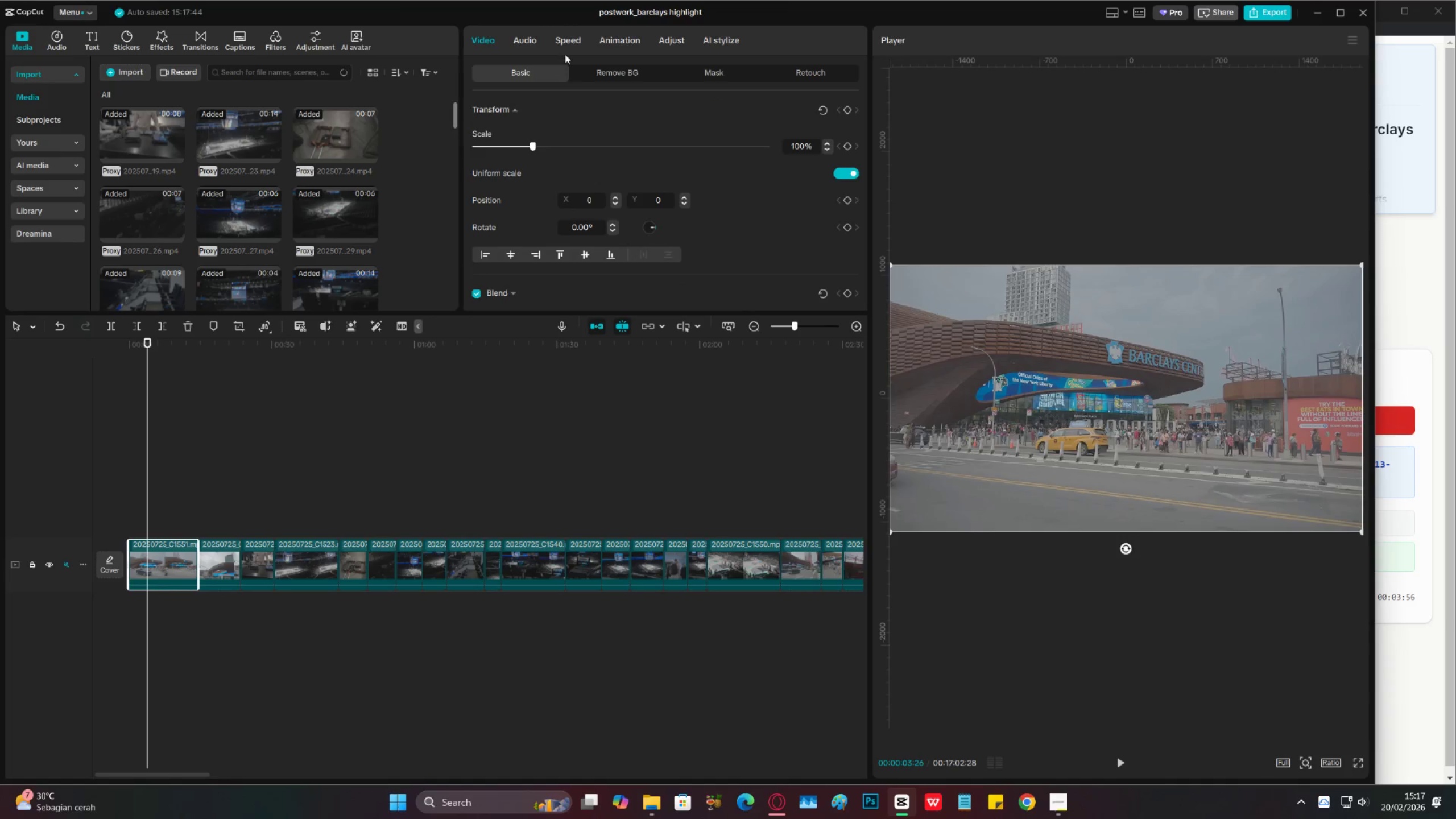 
left_click([565, 47])
 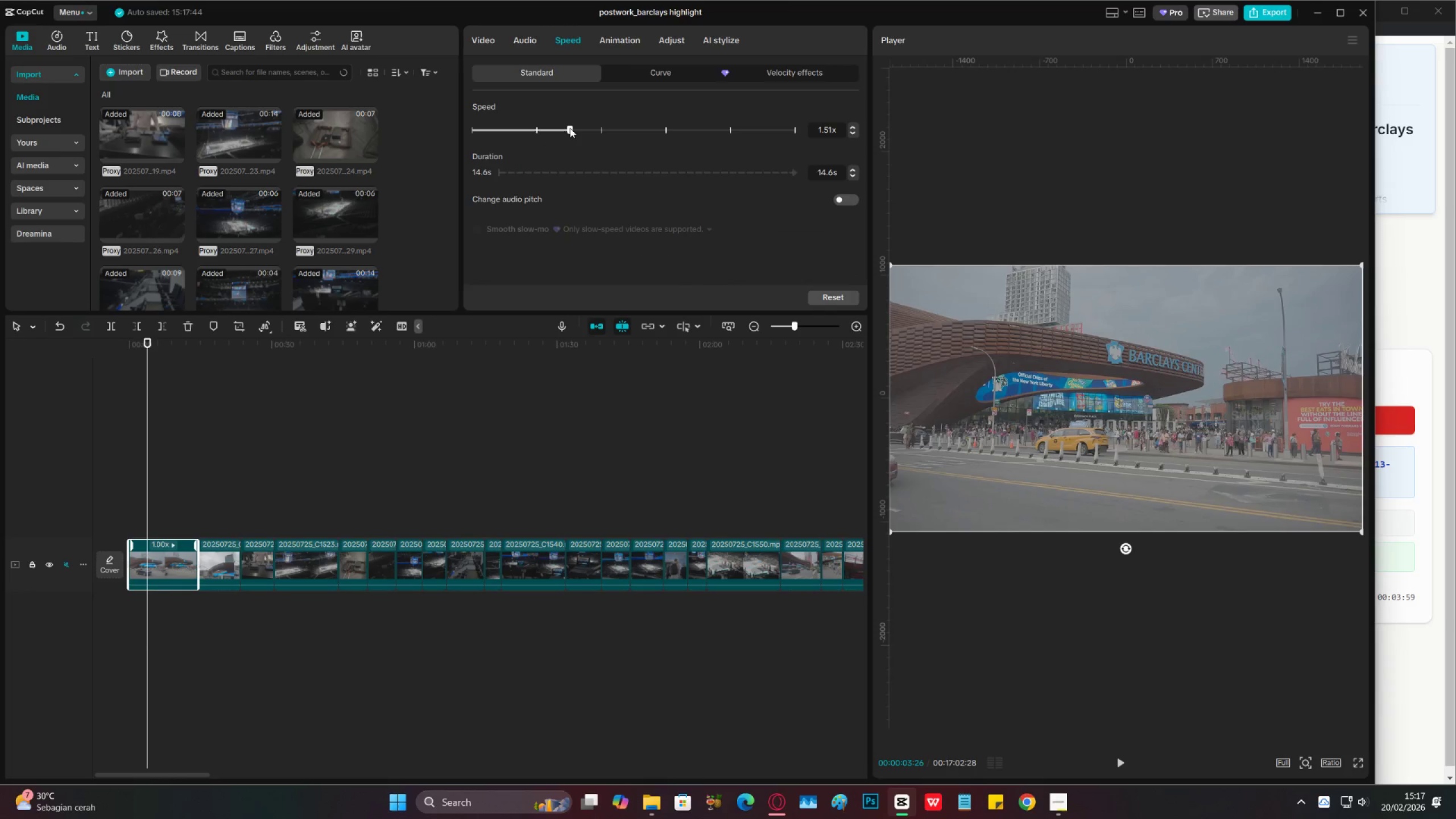 
left_click_drag(start_coordinate=[147, 396], to_coordinate=[0, 429])
 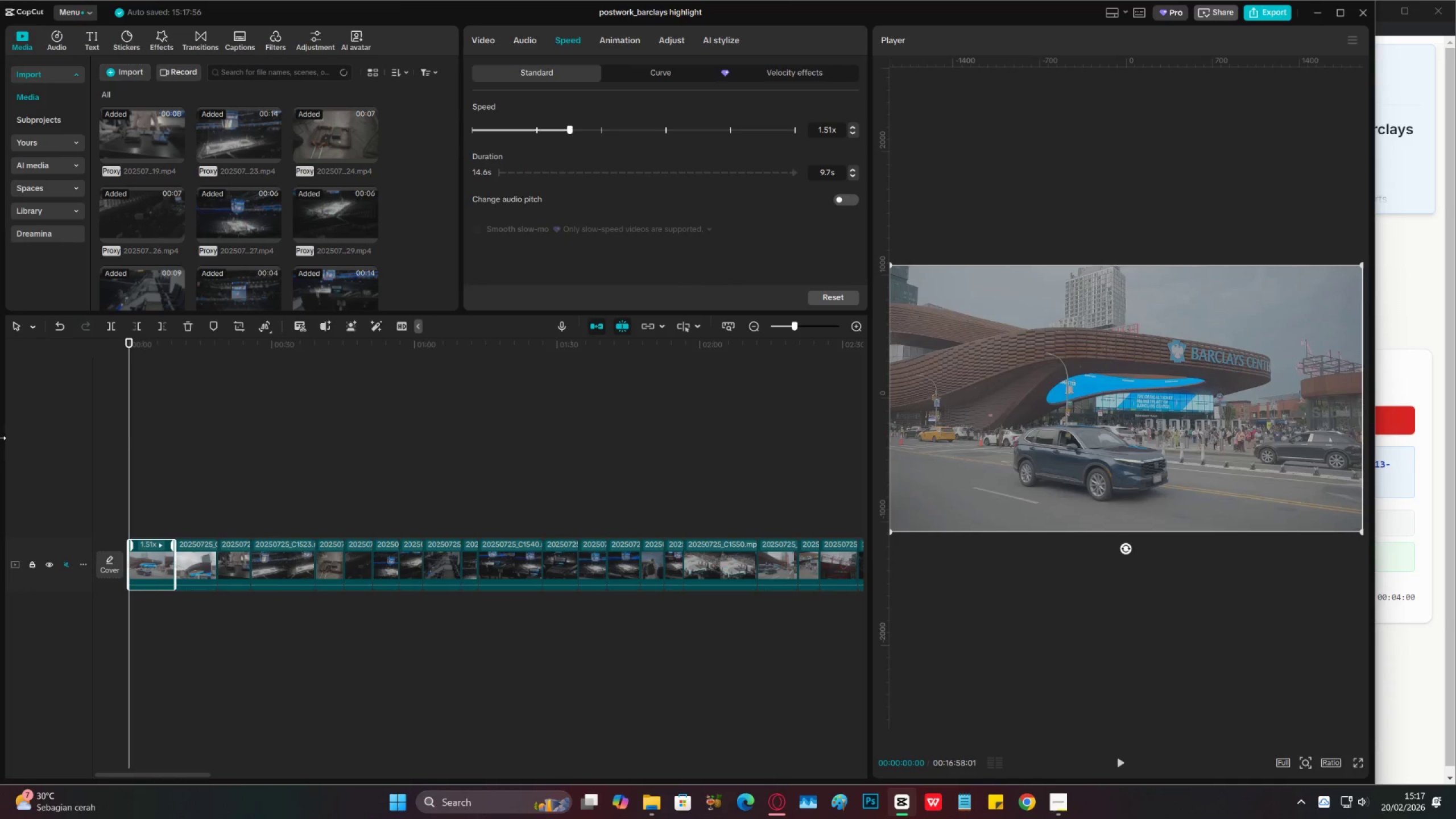 
key(Space)
 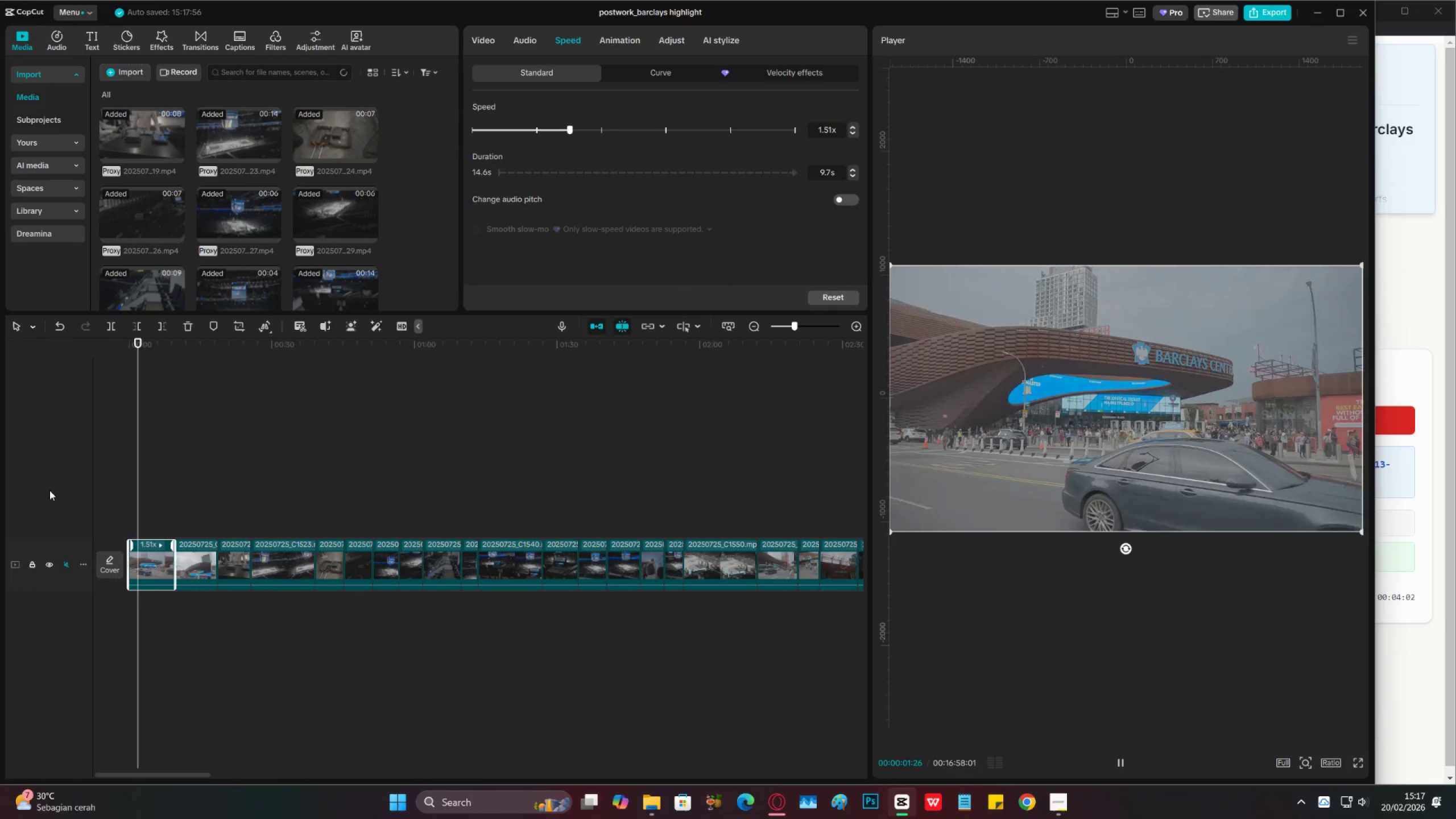 
key(Space)
 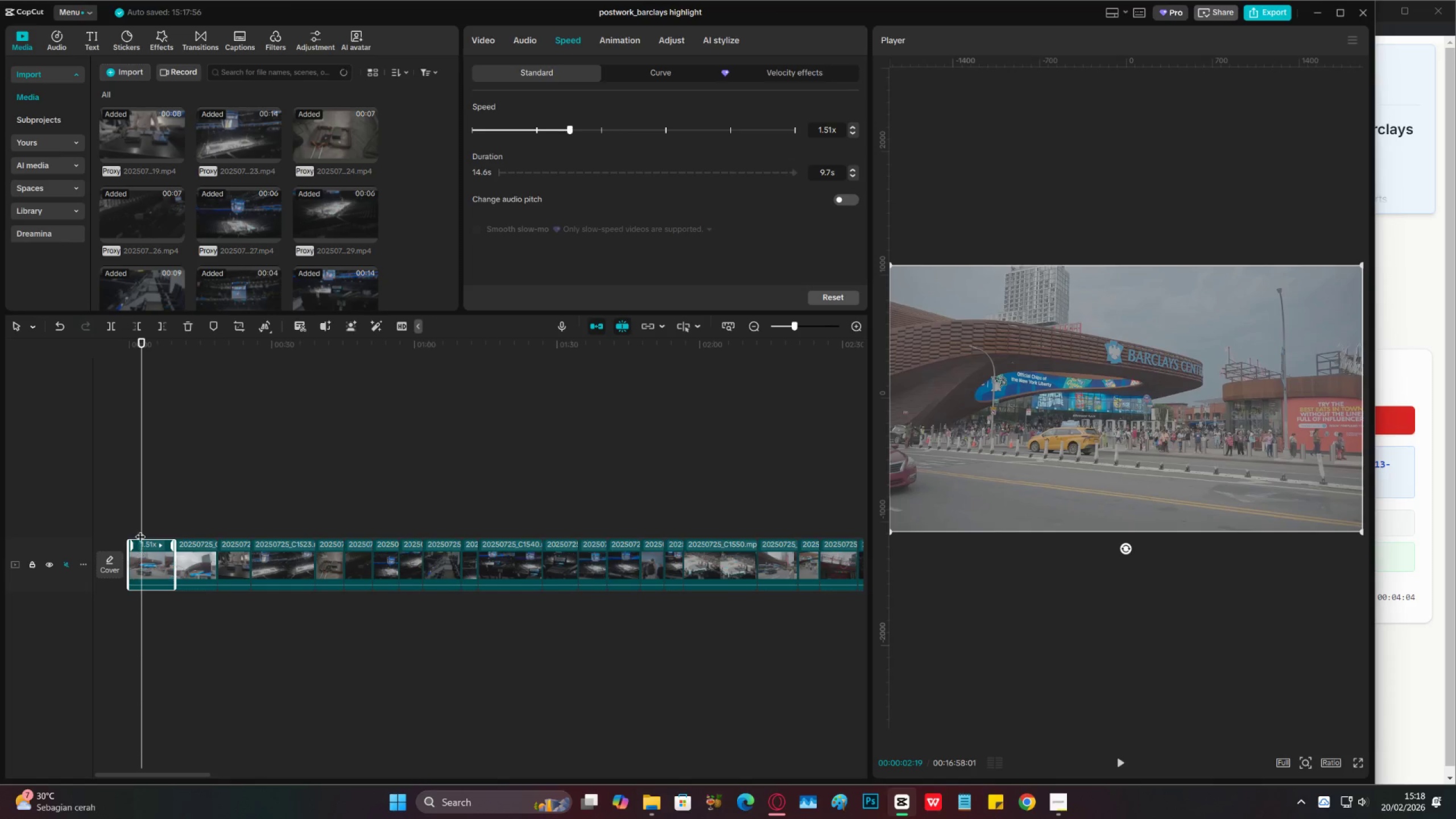 
left_click([158, 559])
 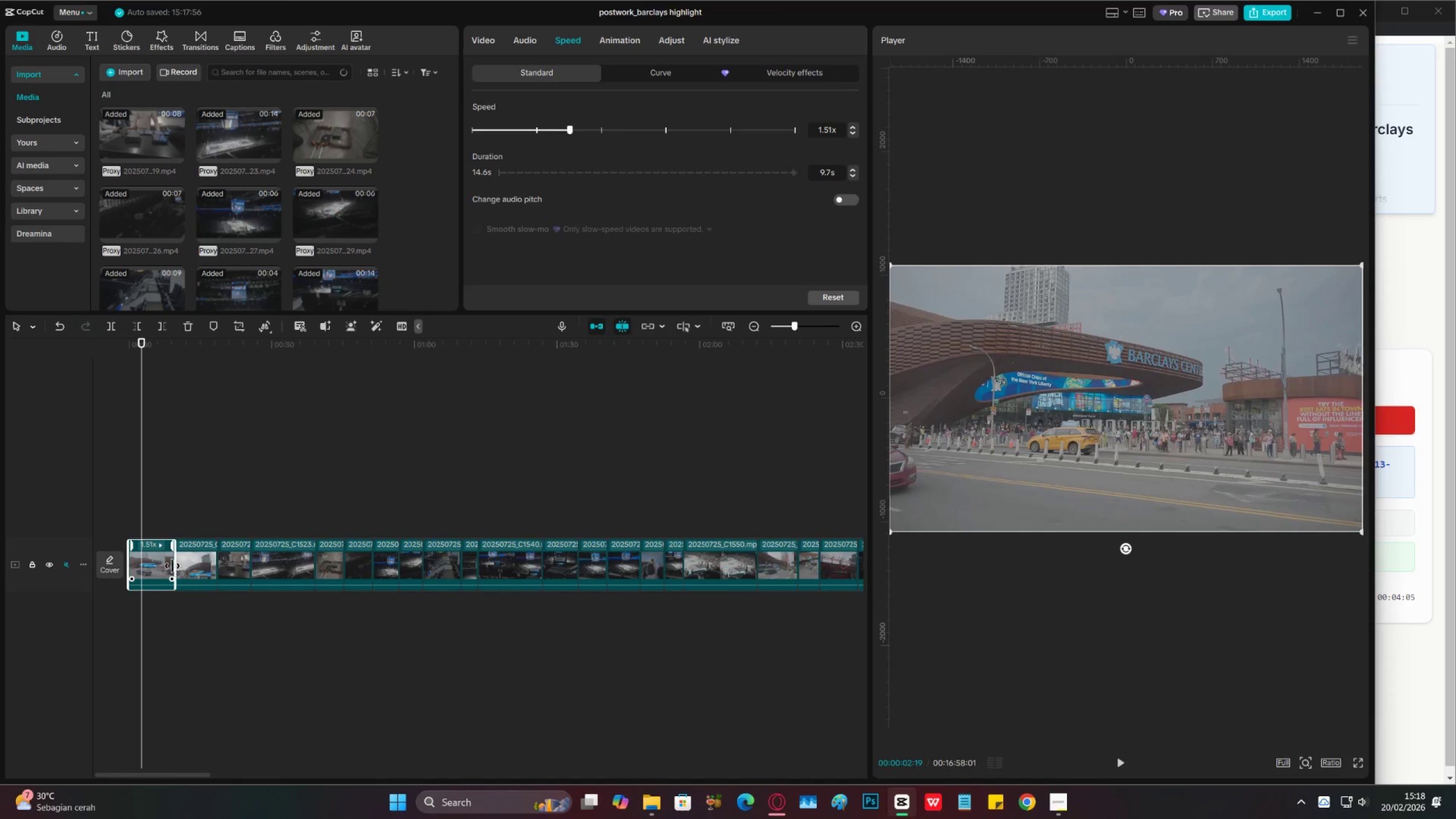 
left_click_drag(start_coordinate=[174, 566], to_coordinate=[151, 565])
 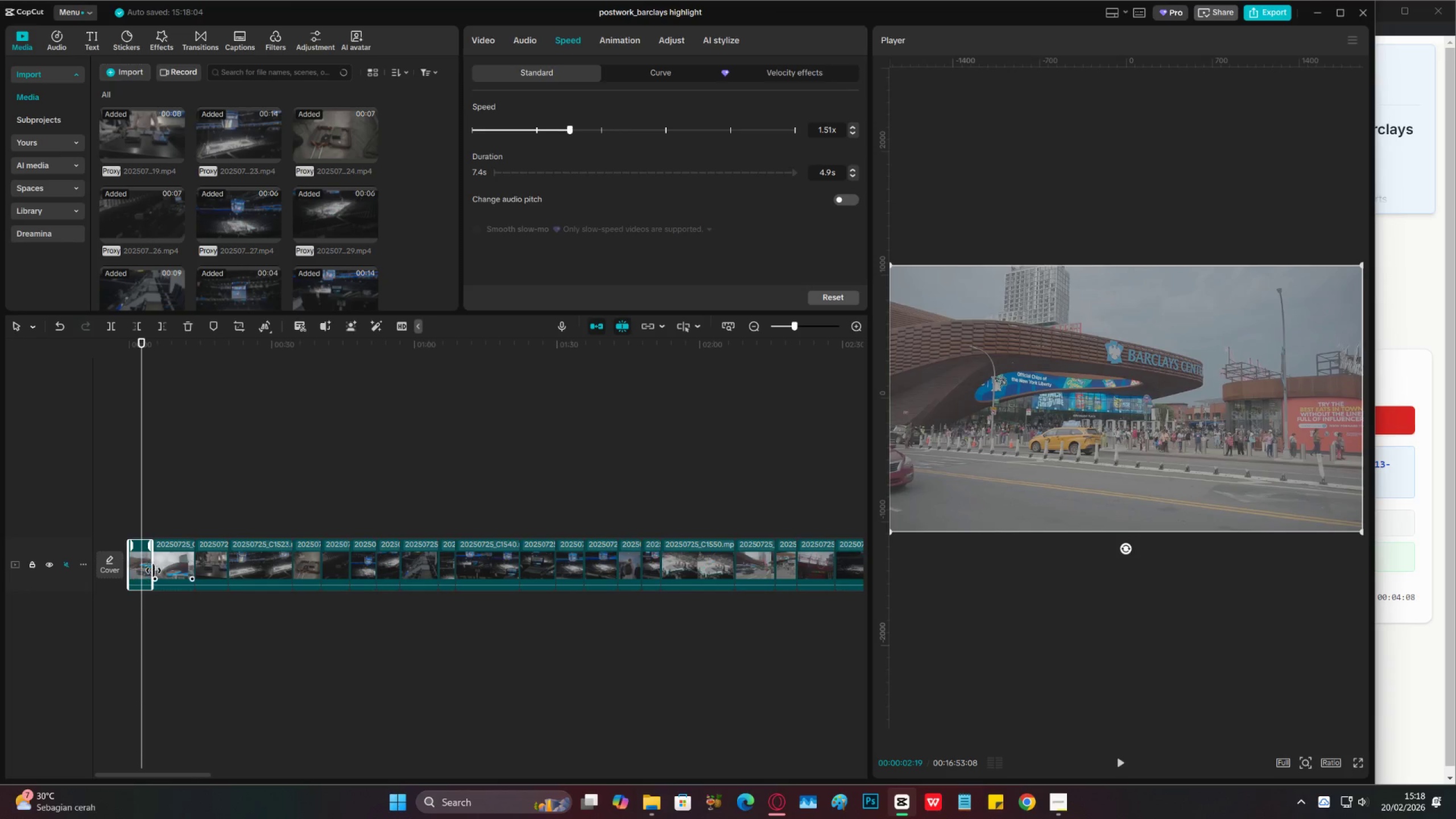 
key(Control+Z)
 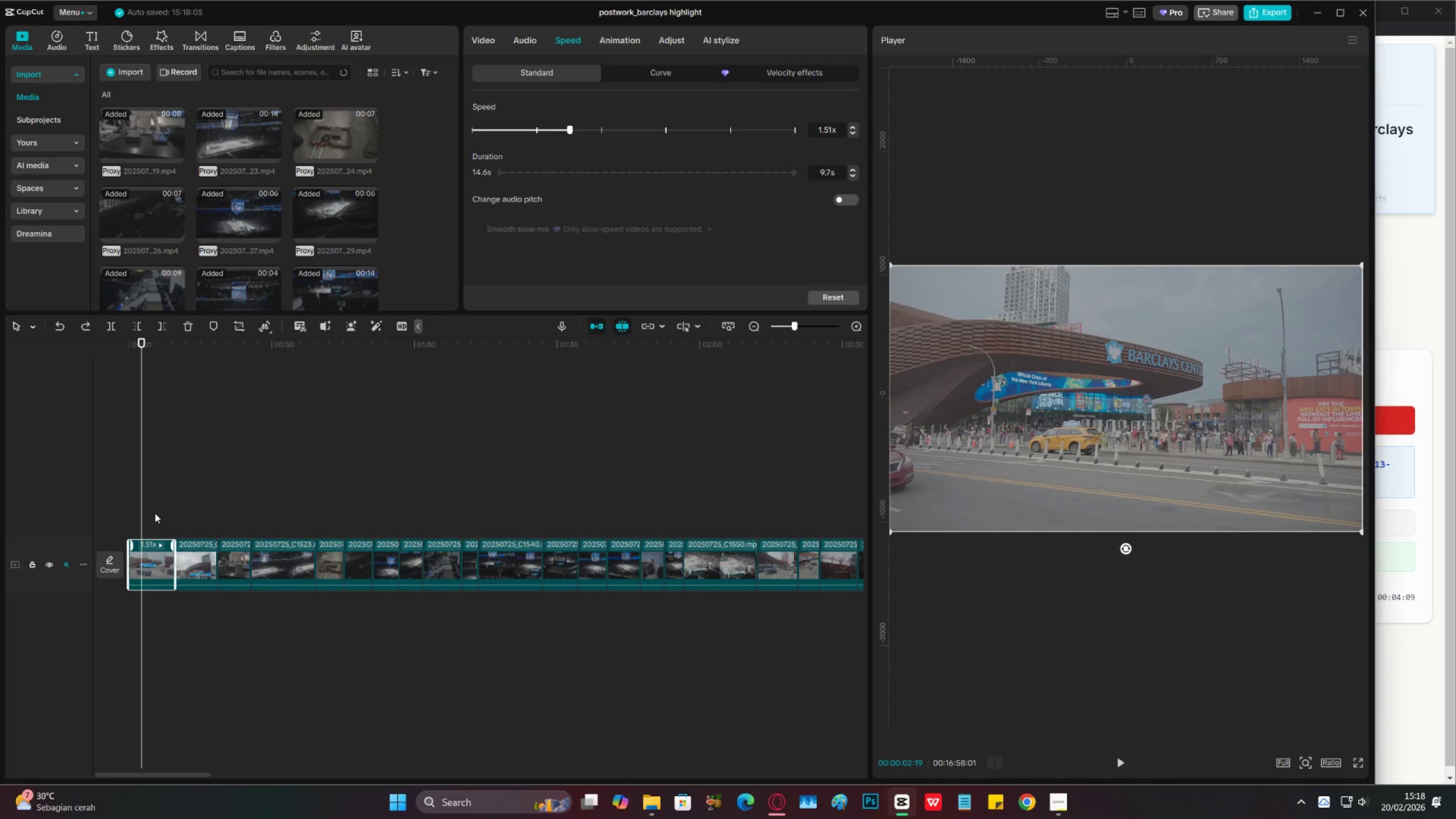 
left_click_drag(start_coordinate=[150, 530], to_coordinate=[150, 533])
 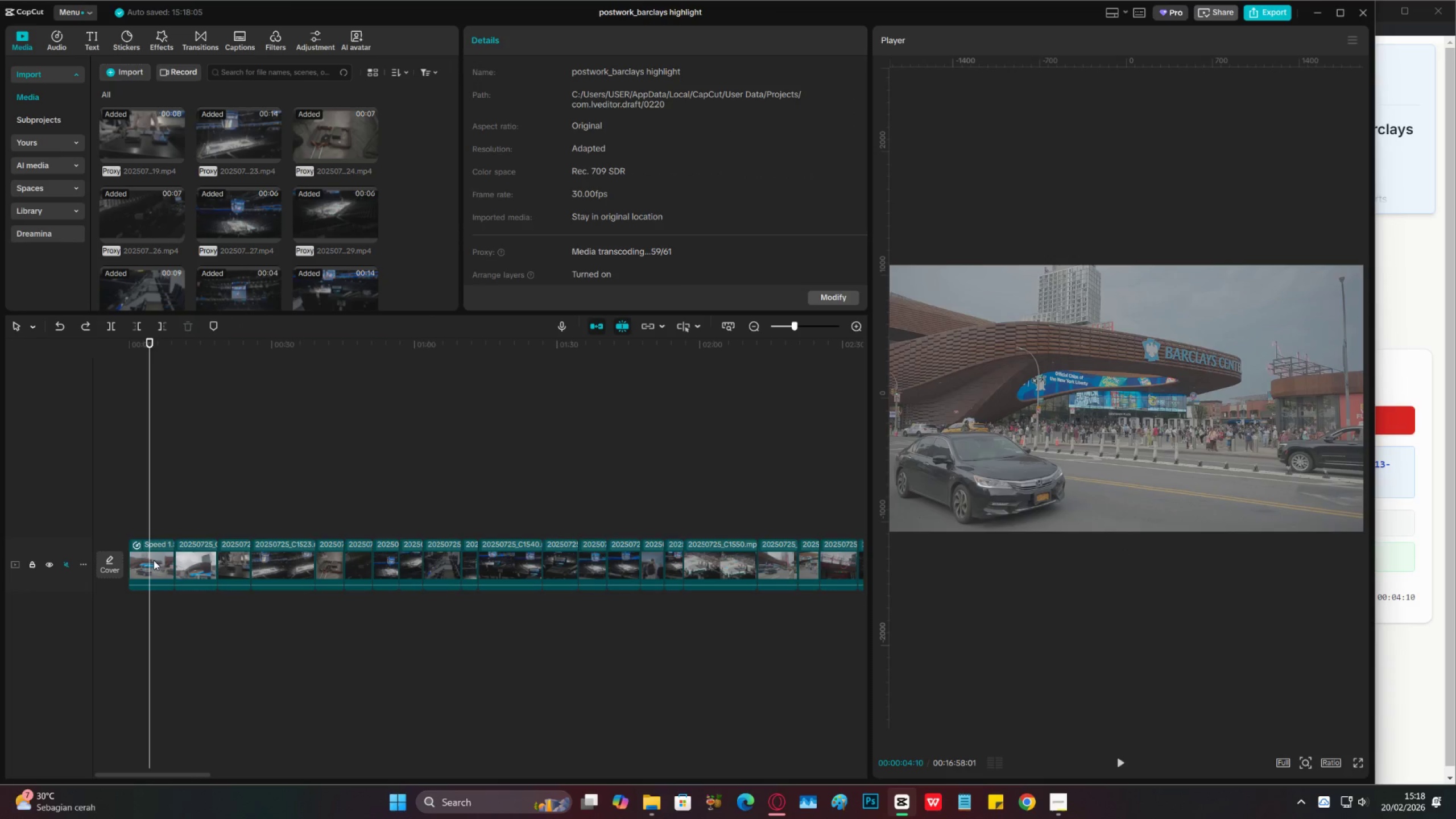 
double_click([154, 562])
 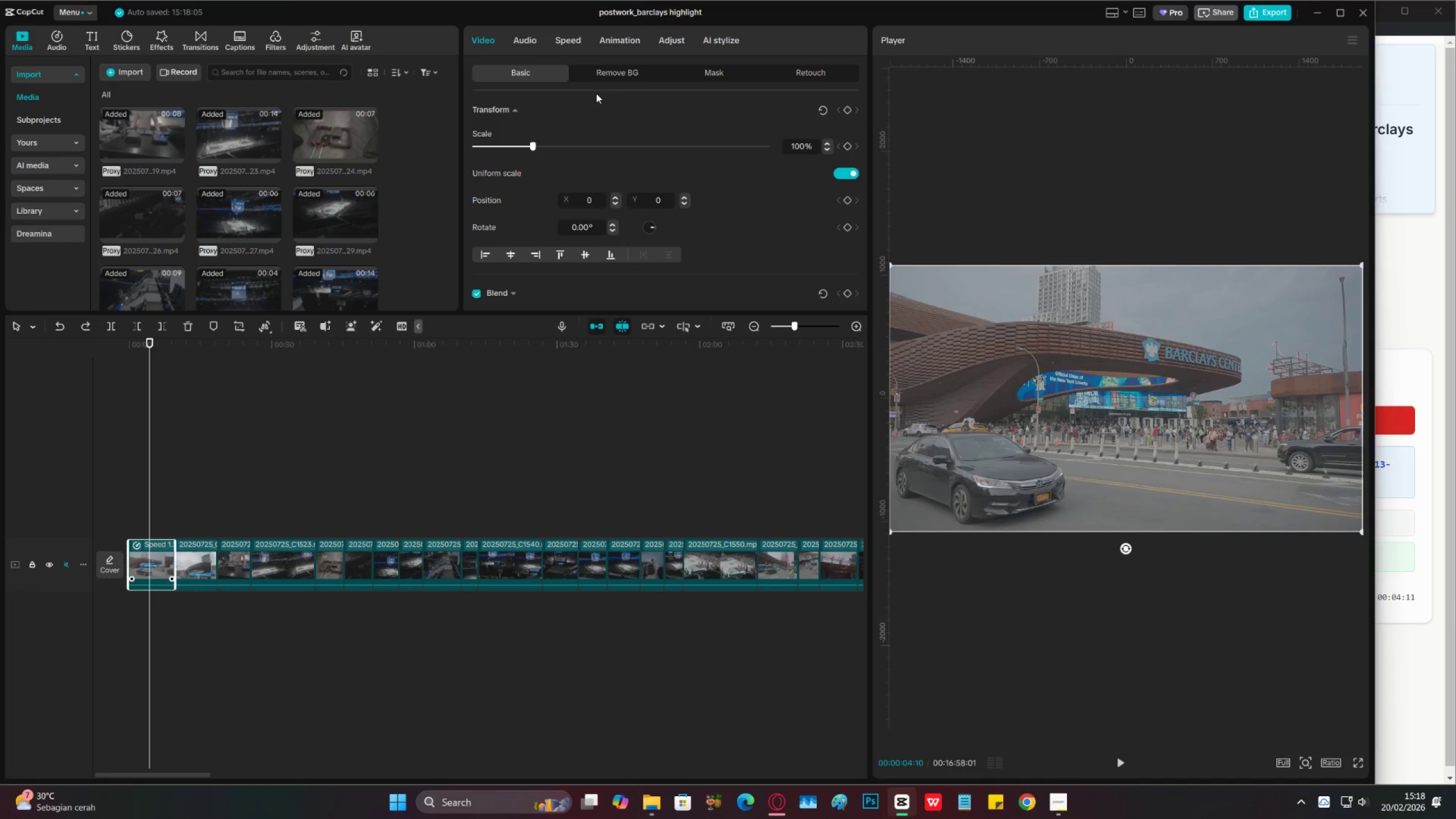 
left_click([557, 42])
 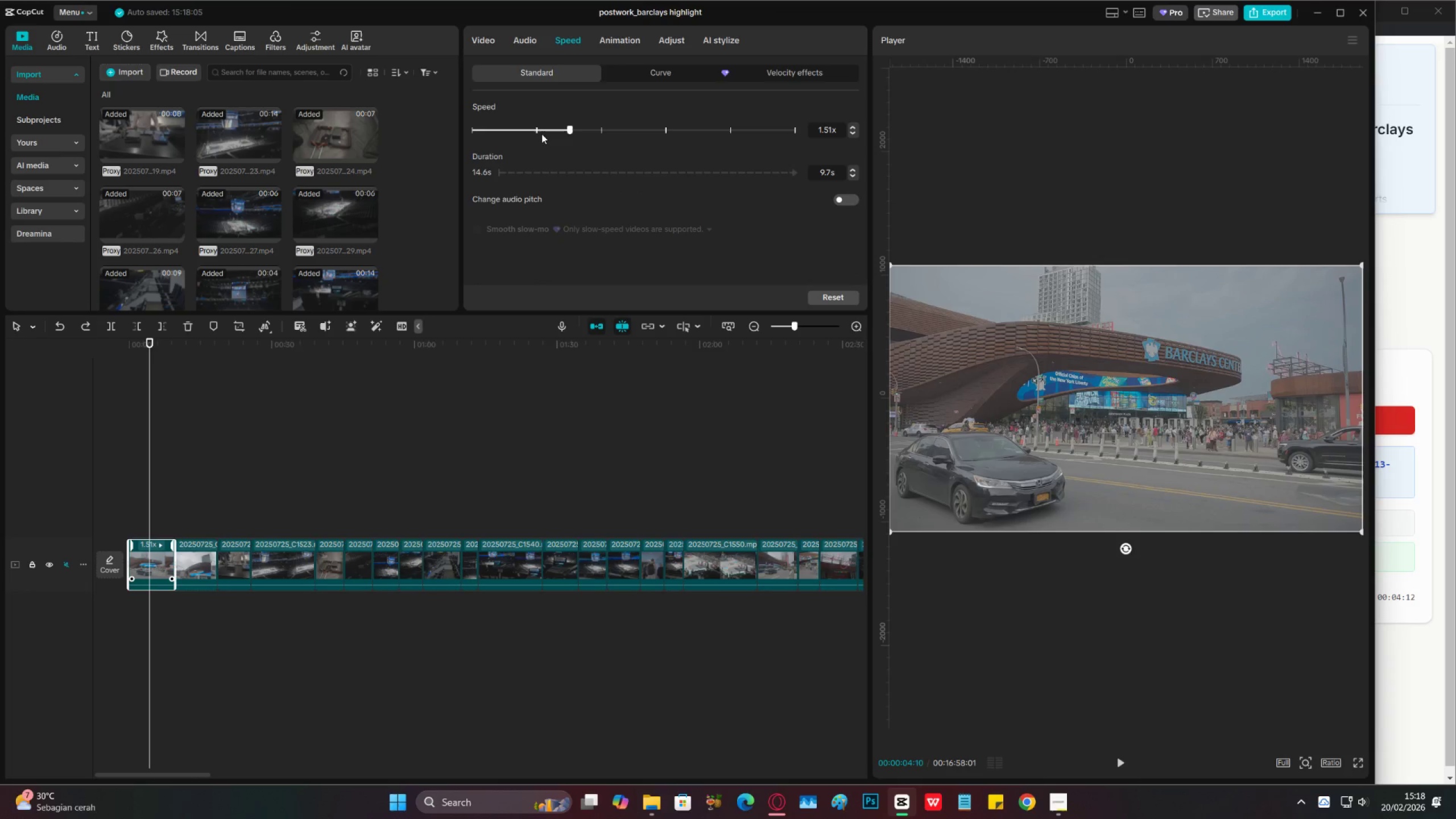 
left_click([536, 133])
 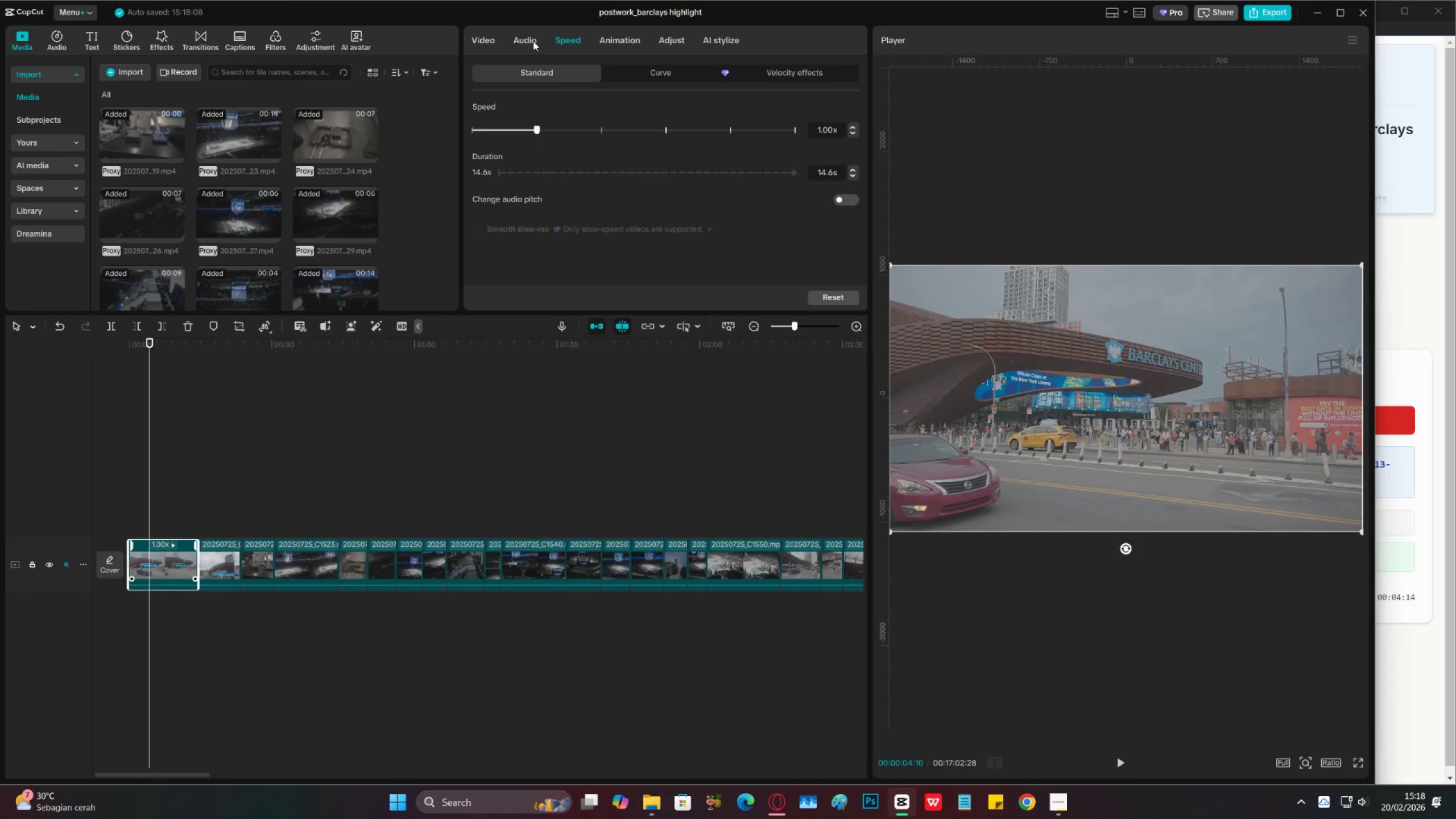 
left_click([629, 75])
 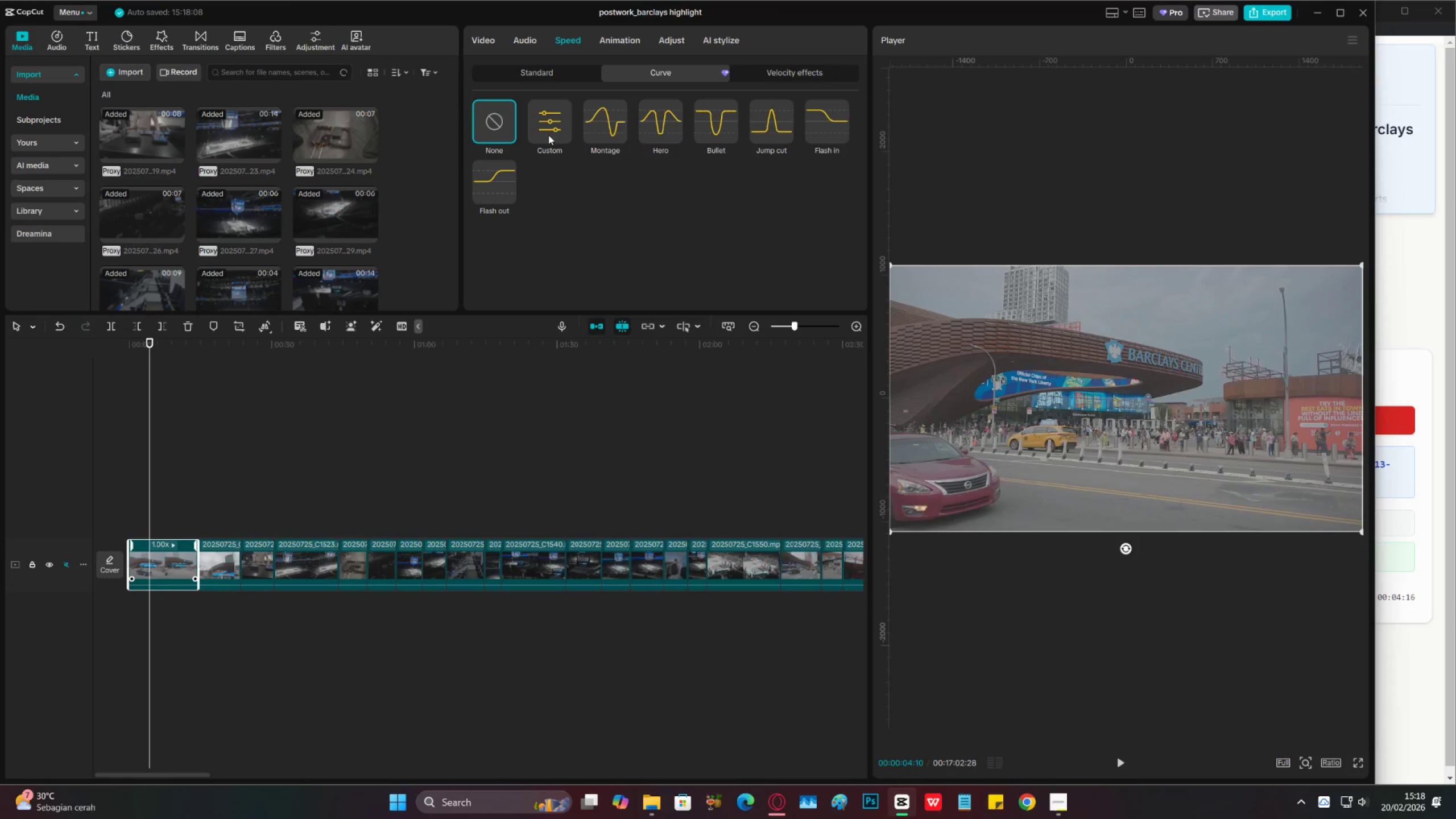 
left_click_drag(start_coordinate=[155, 347], to_coordinate=[77, 357])
 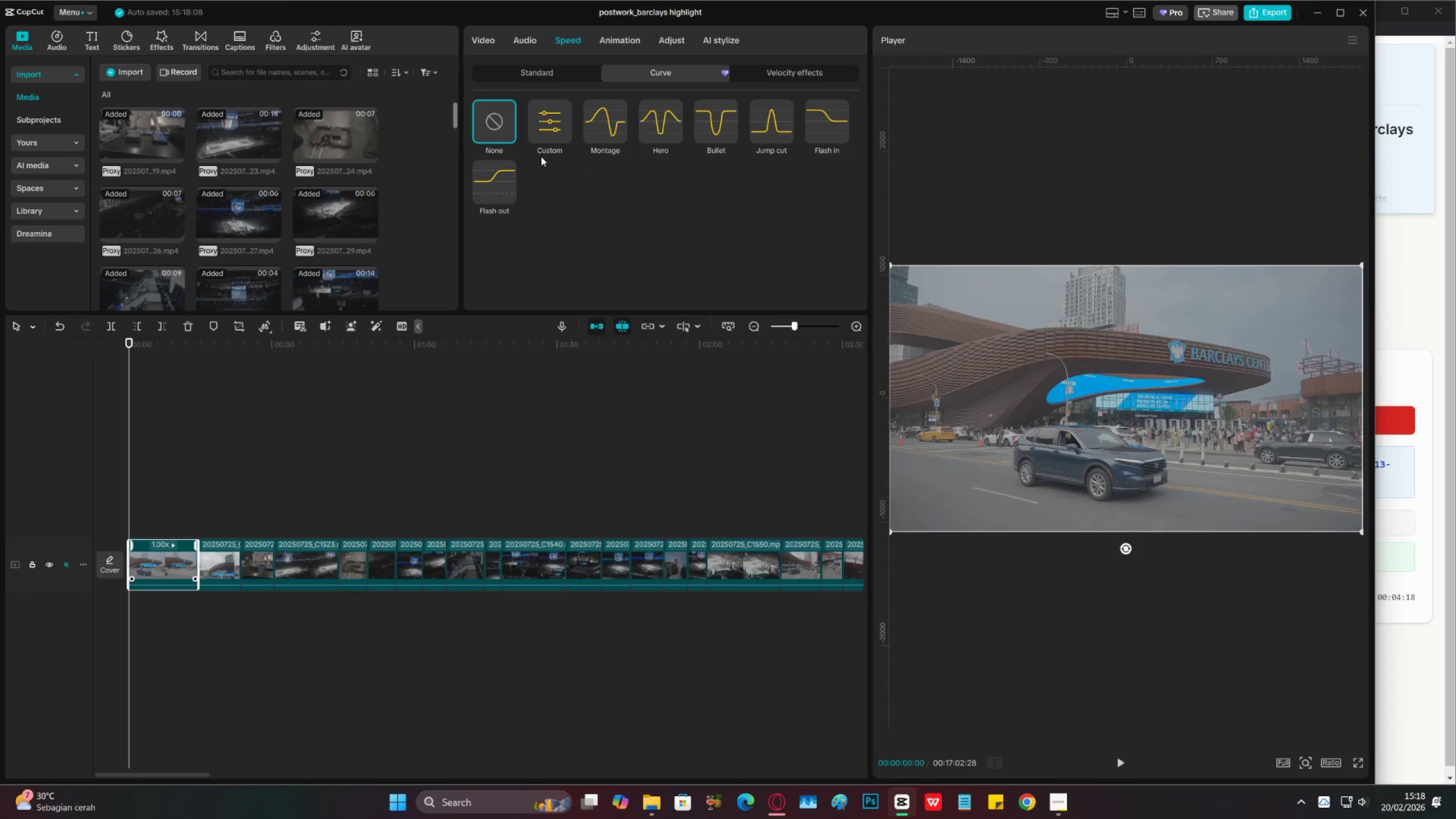 
left_click([551, 120])
 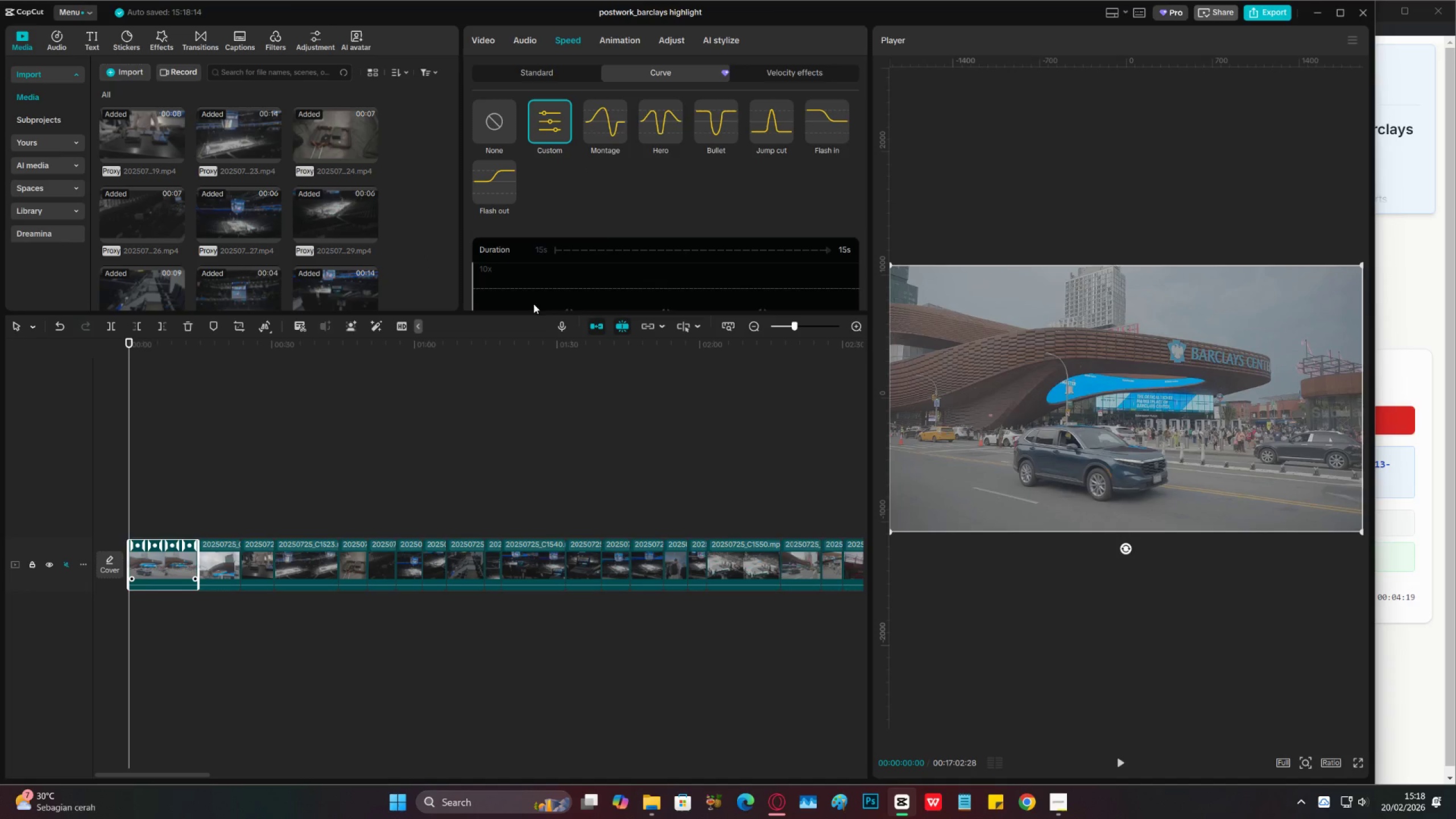 
scroll: coordinate [606, 231], scroll_direction: down, amount: 5.0
 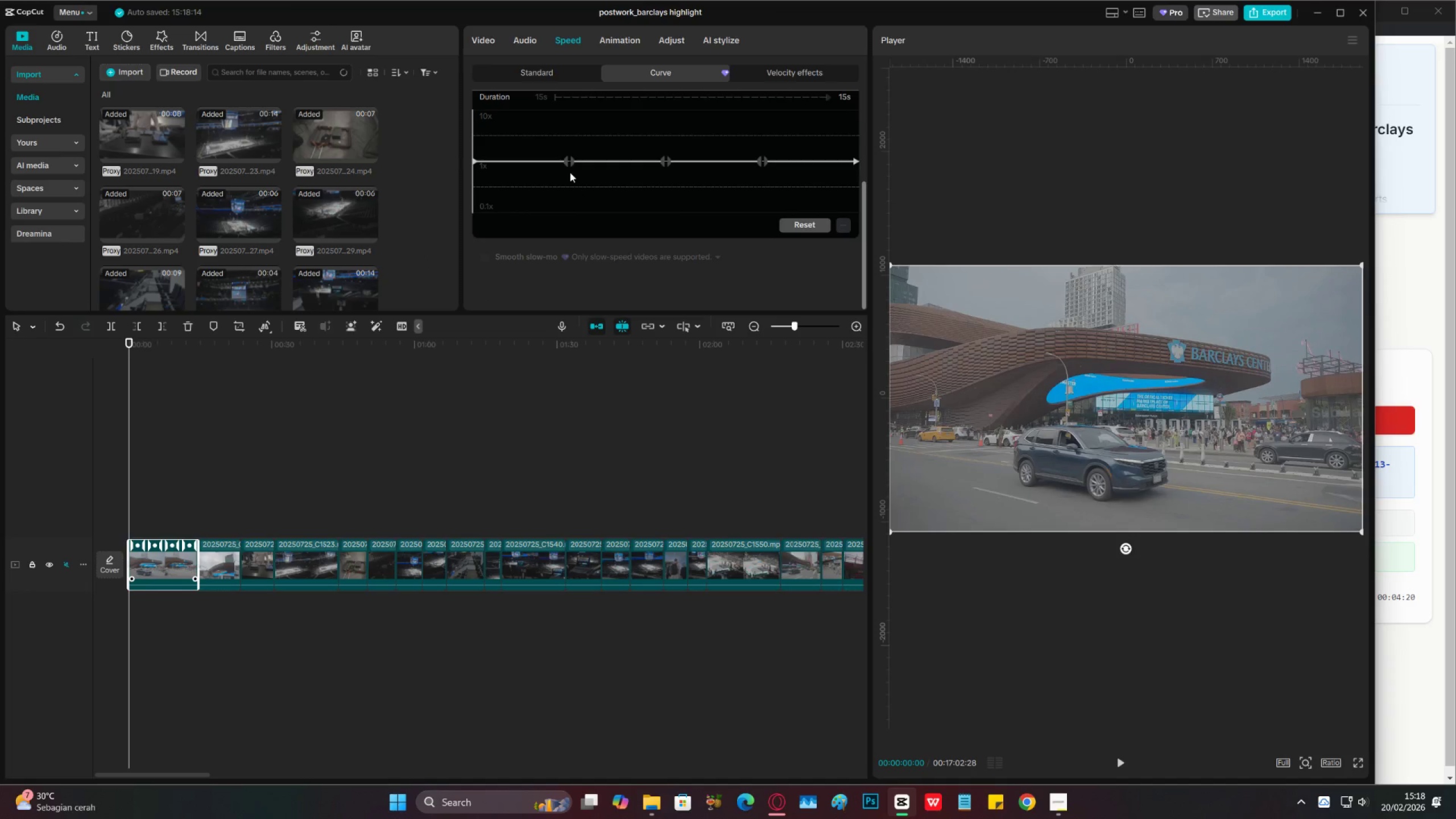 
left_click([567, 162])
 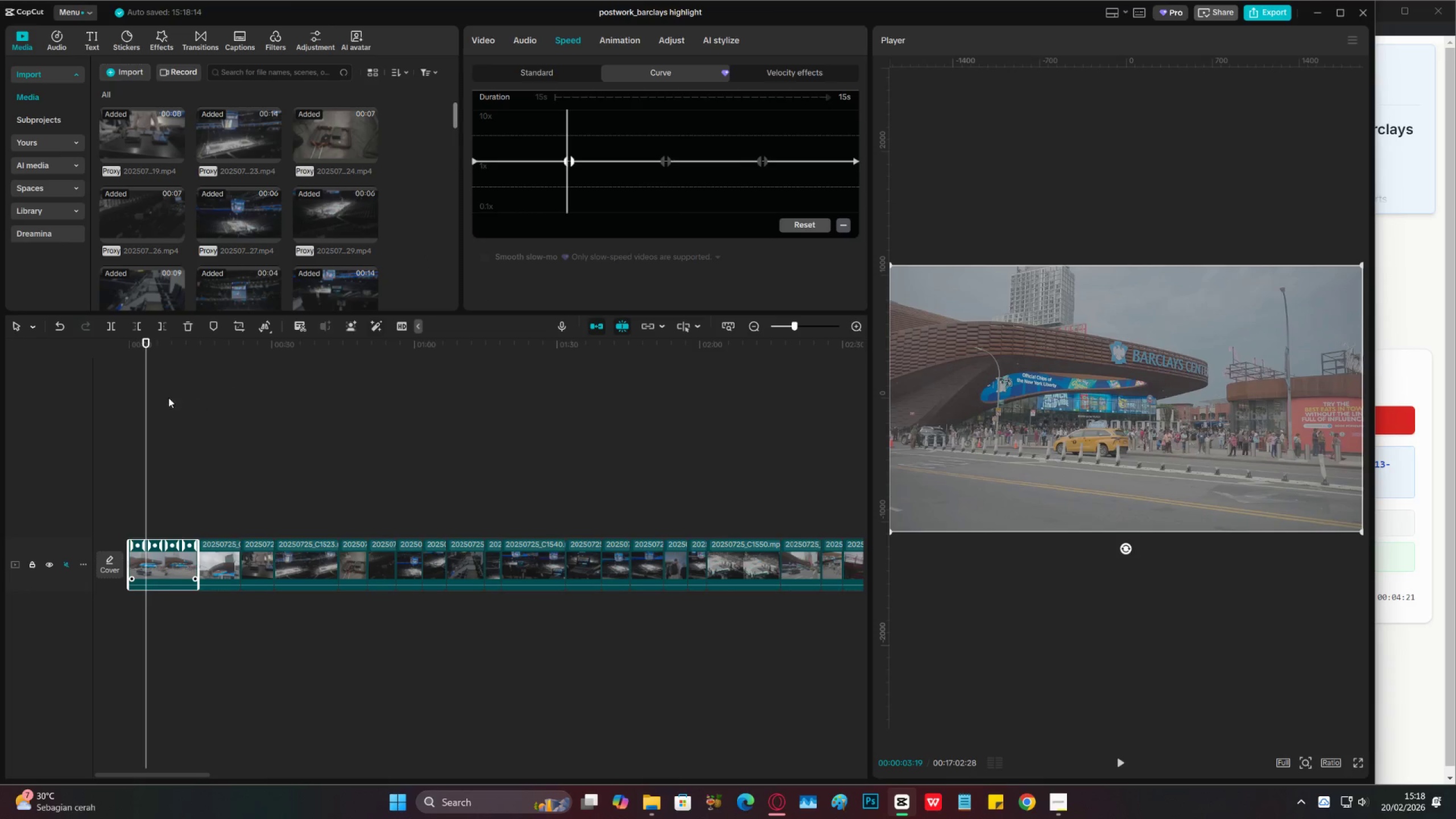 
left_click_drag(start_coordinate=[144, 353], to_coordinate=[75, 356])
 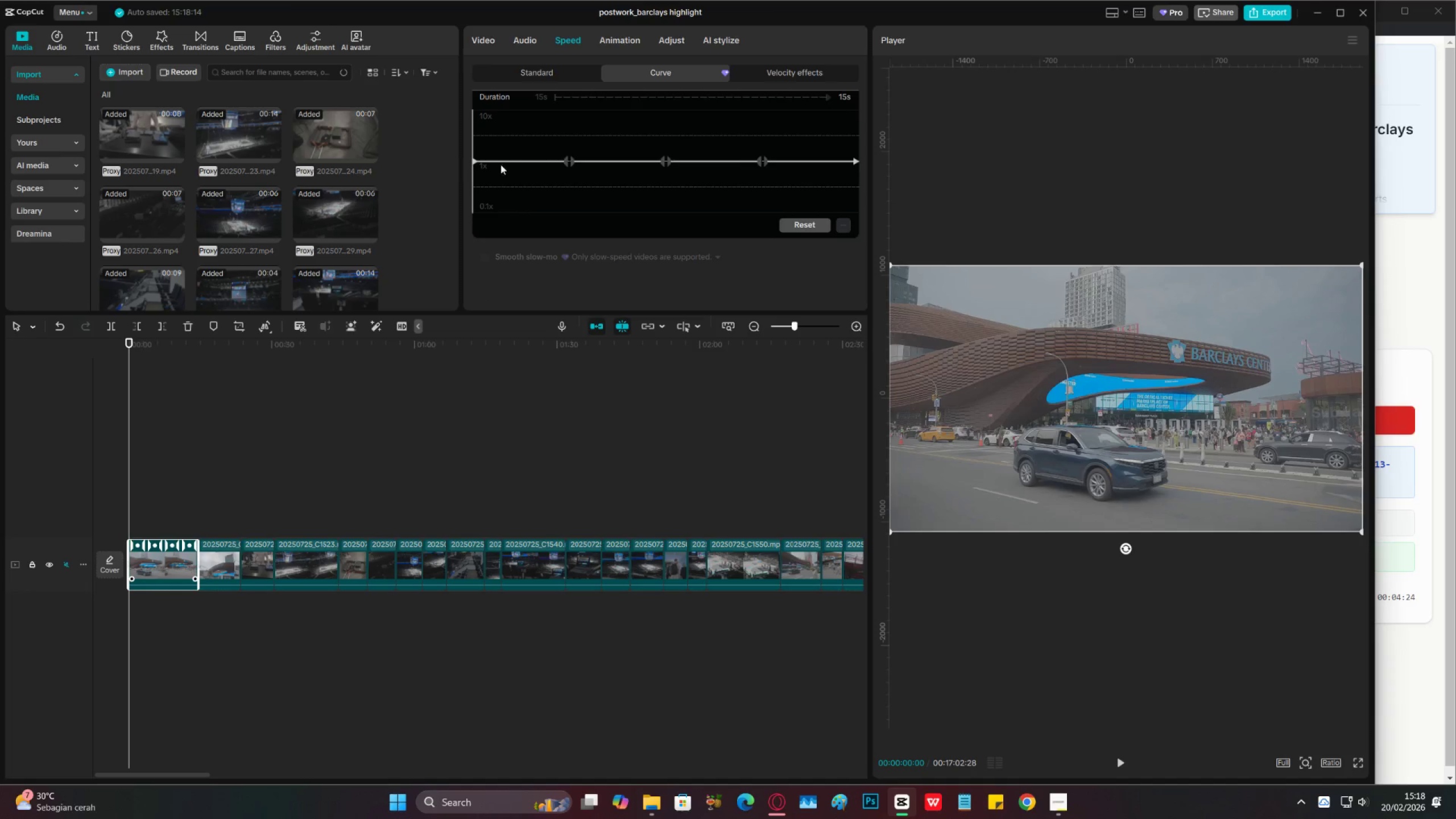 
left_click_drag(start_coordinate=[475, 160], to_coordinate=[470, 141])
 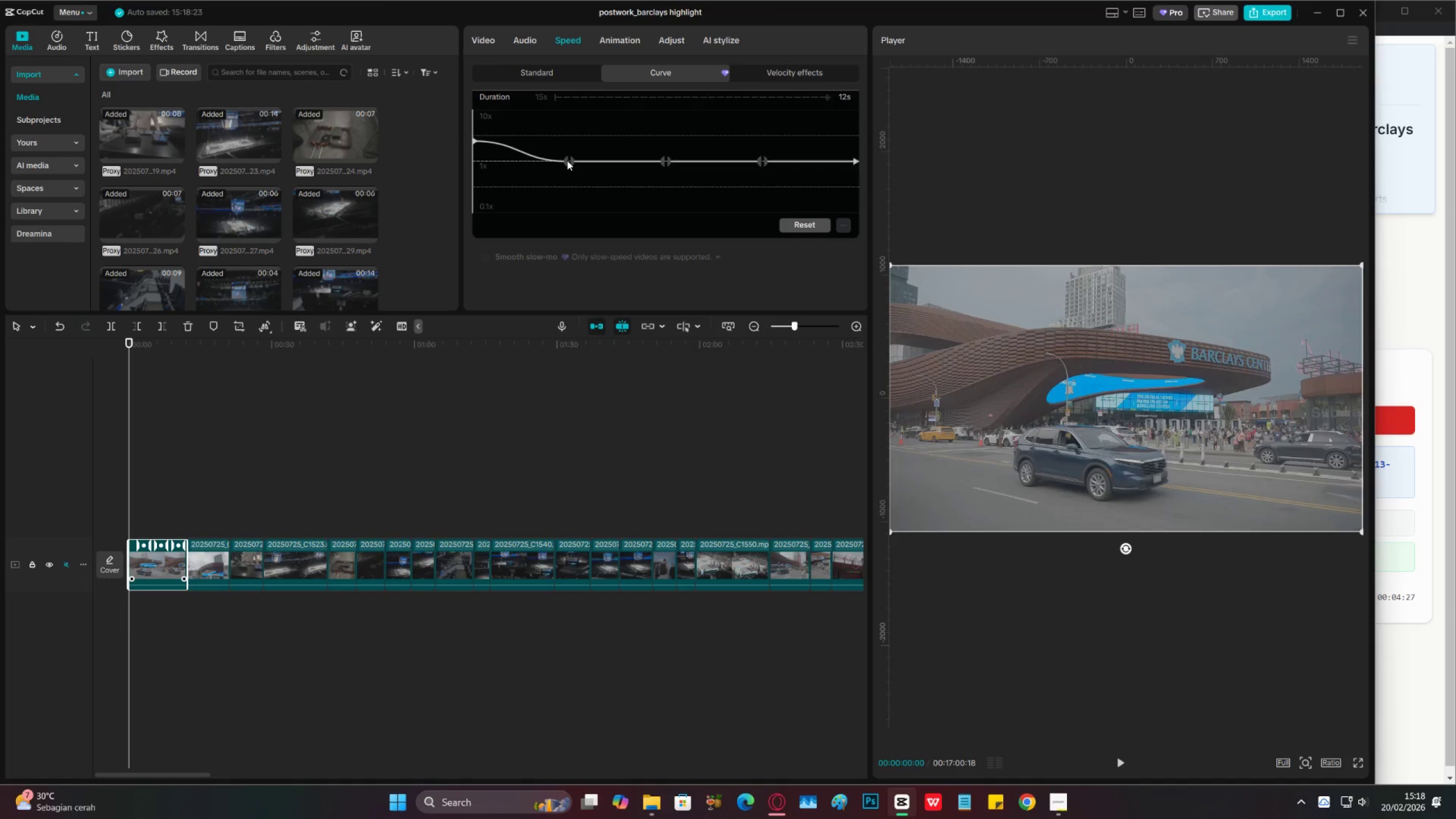 
left_click_drag(start_coordinate=[567, 160], to_coordinate=[568, 147])
 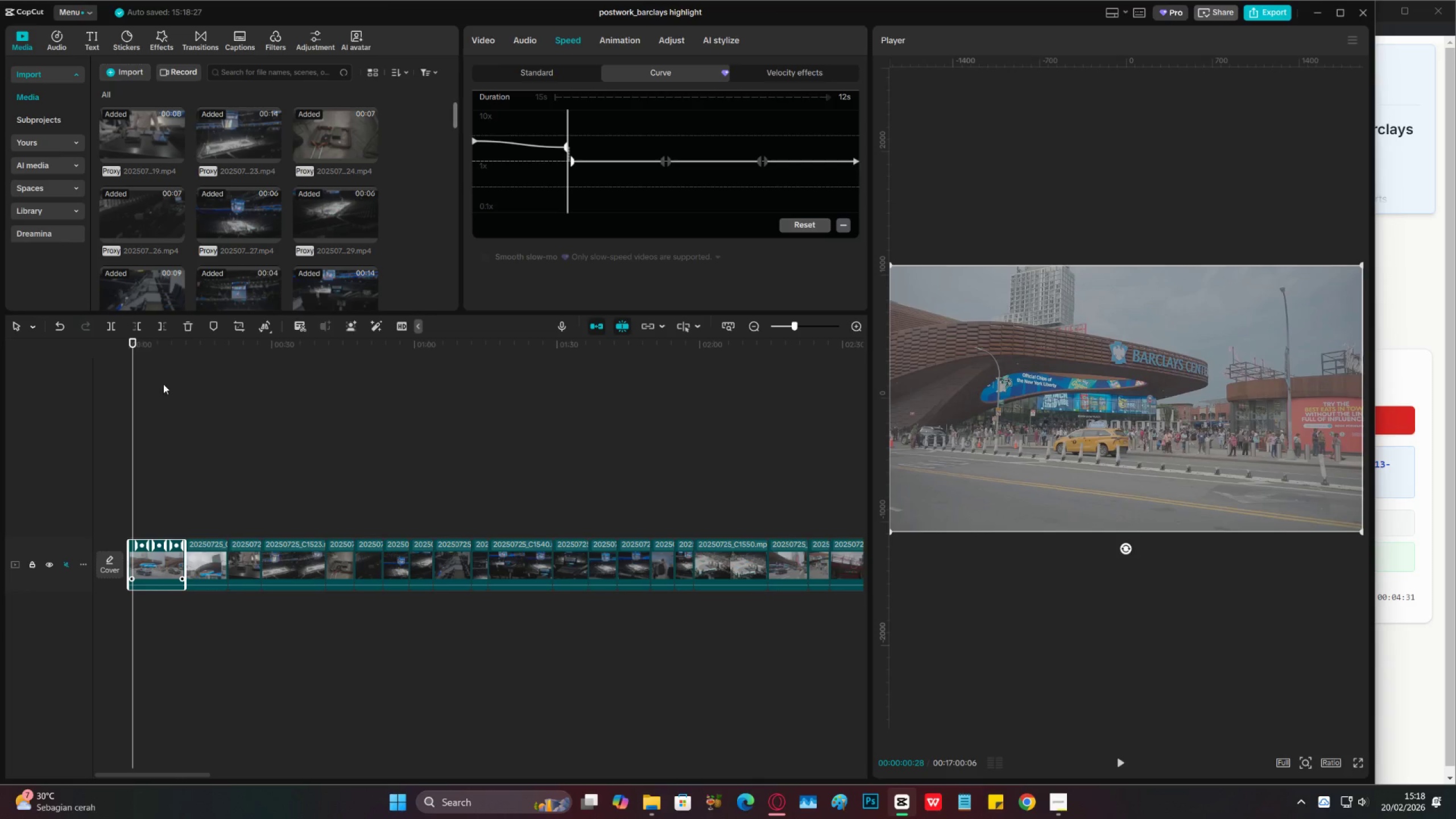 
left_click_drag(start_coordinate=[143, 341], to_coordinate=[39, 357])
 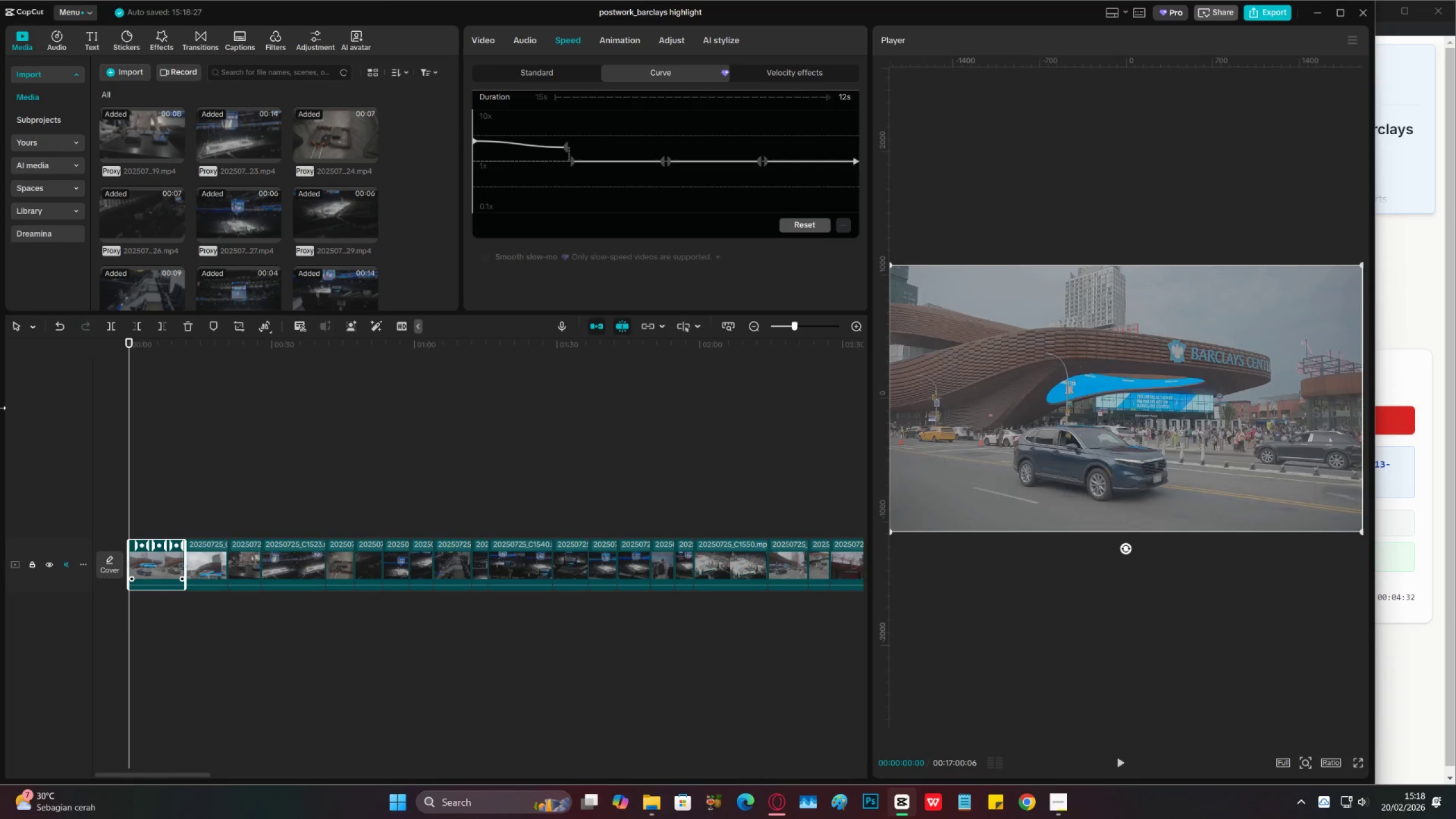 
key(Space)
 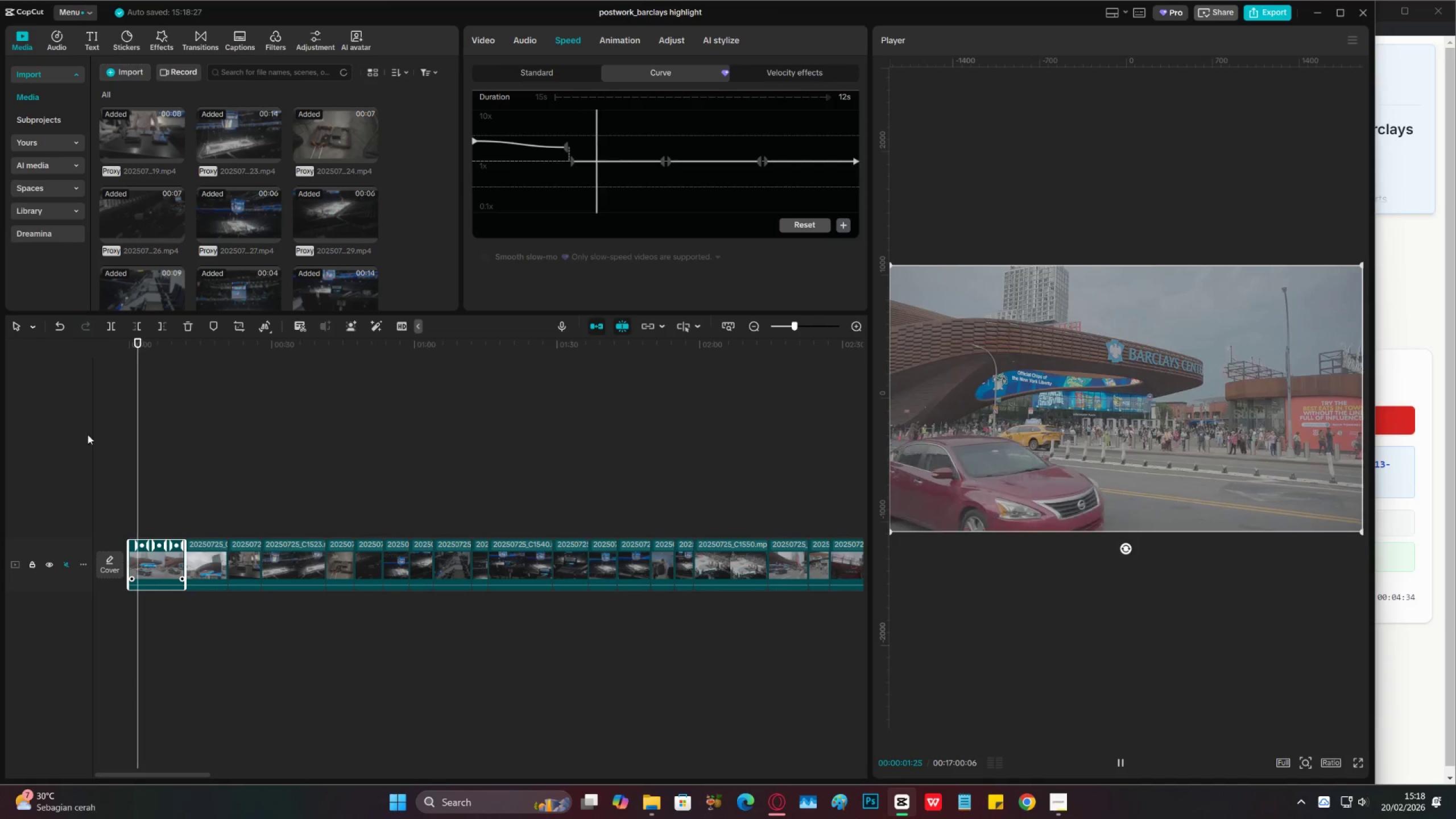 
key(Space)
 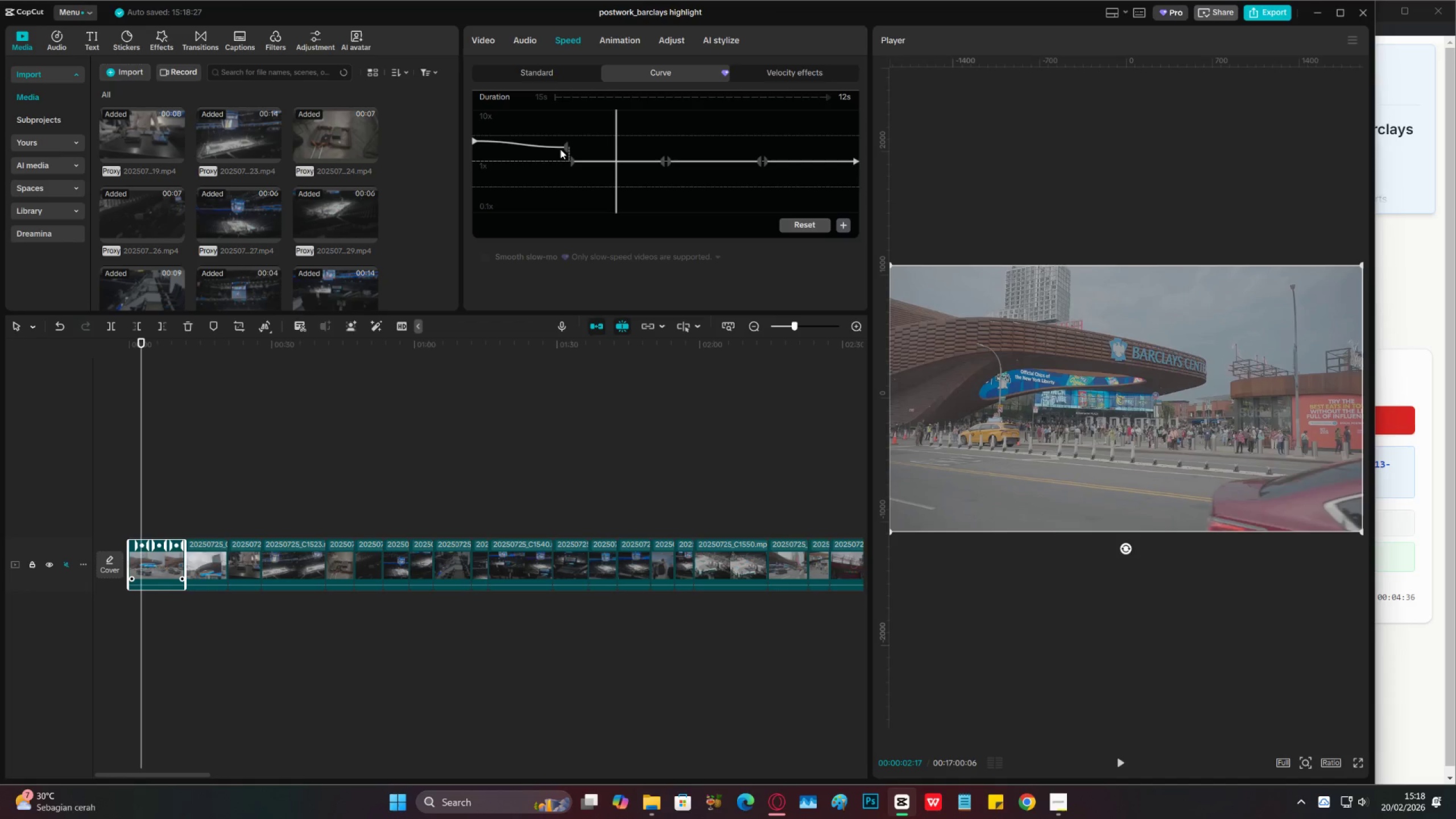 
left_click_drag(start_coordinate=[565, 149], to_coordinate=[566, 158])
 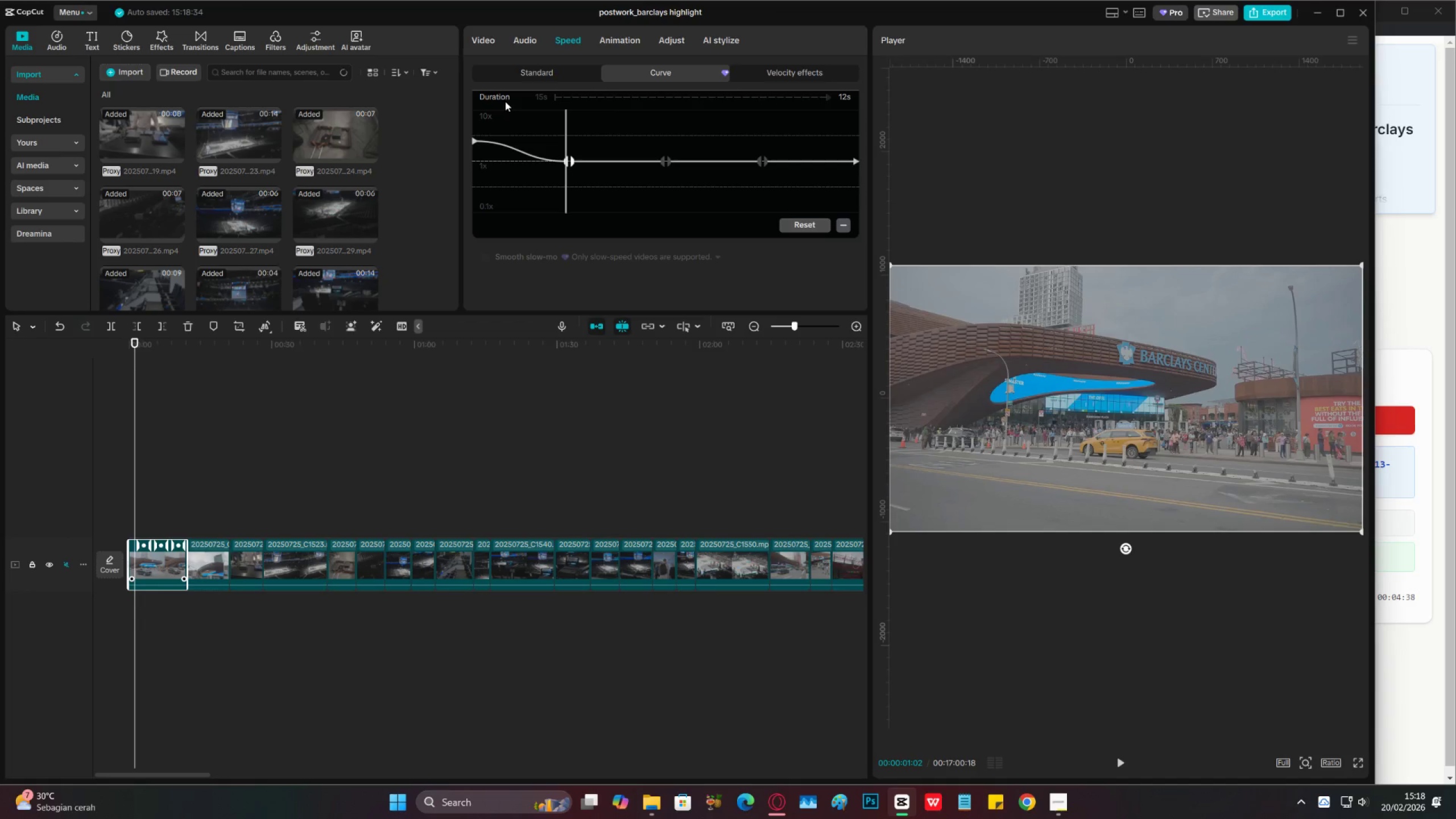 
left_click_drag(start_coordinate=[502, 113], to_coordinate=[378, 131])
 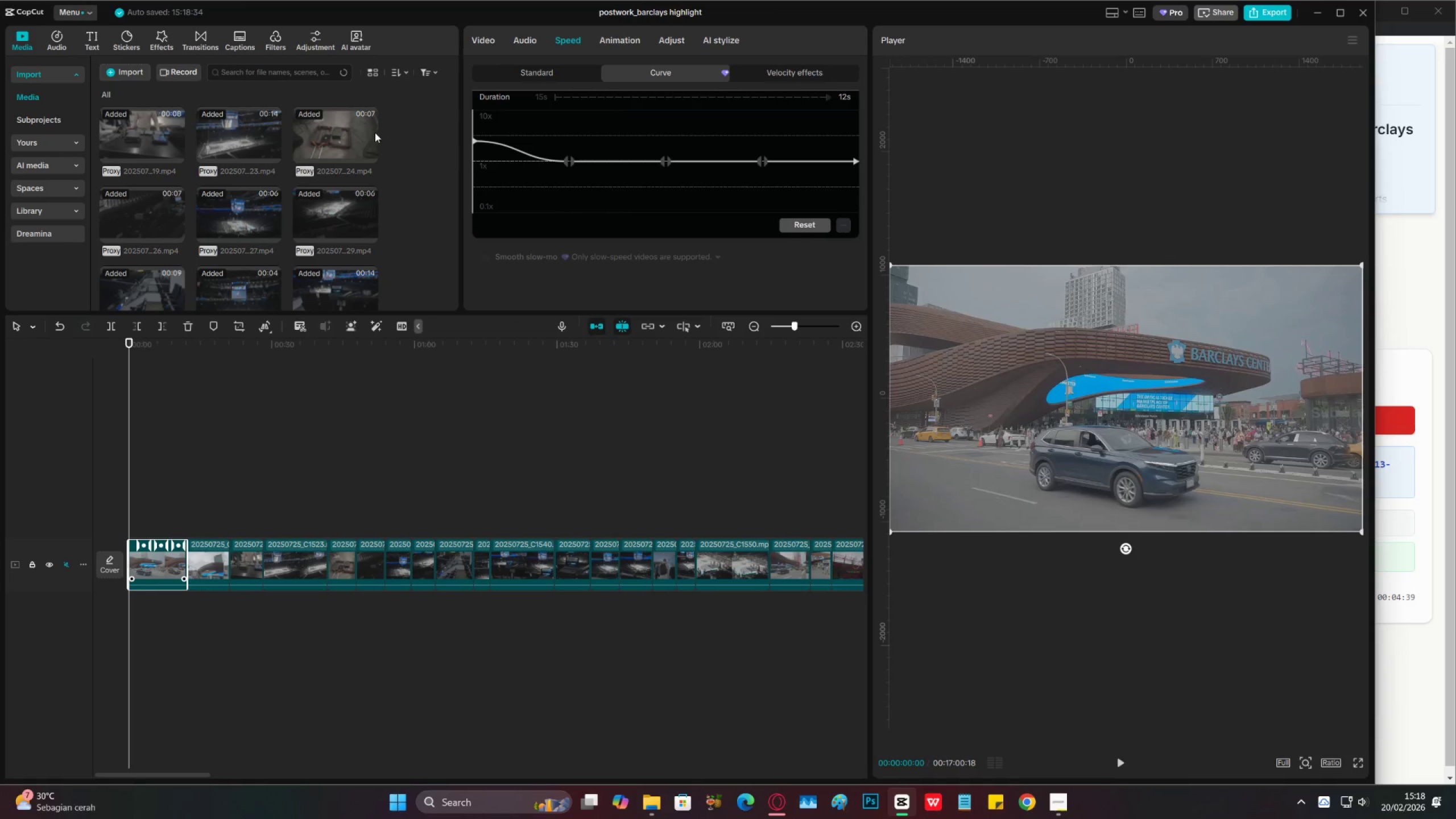 
key(Space)
 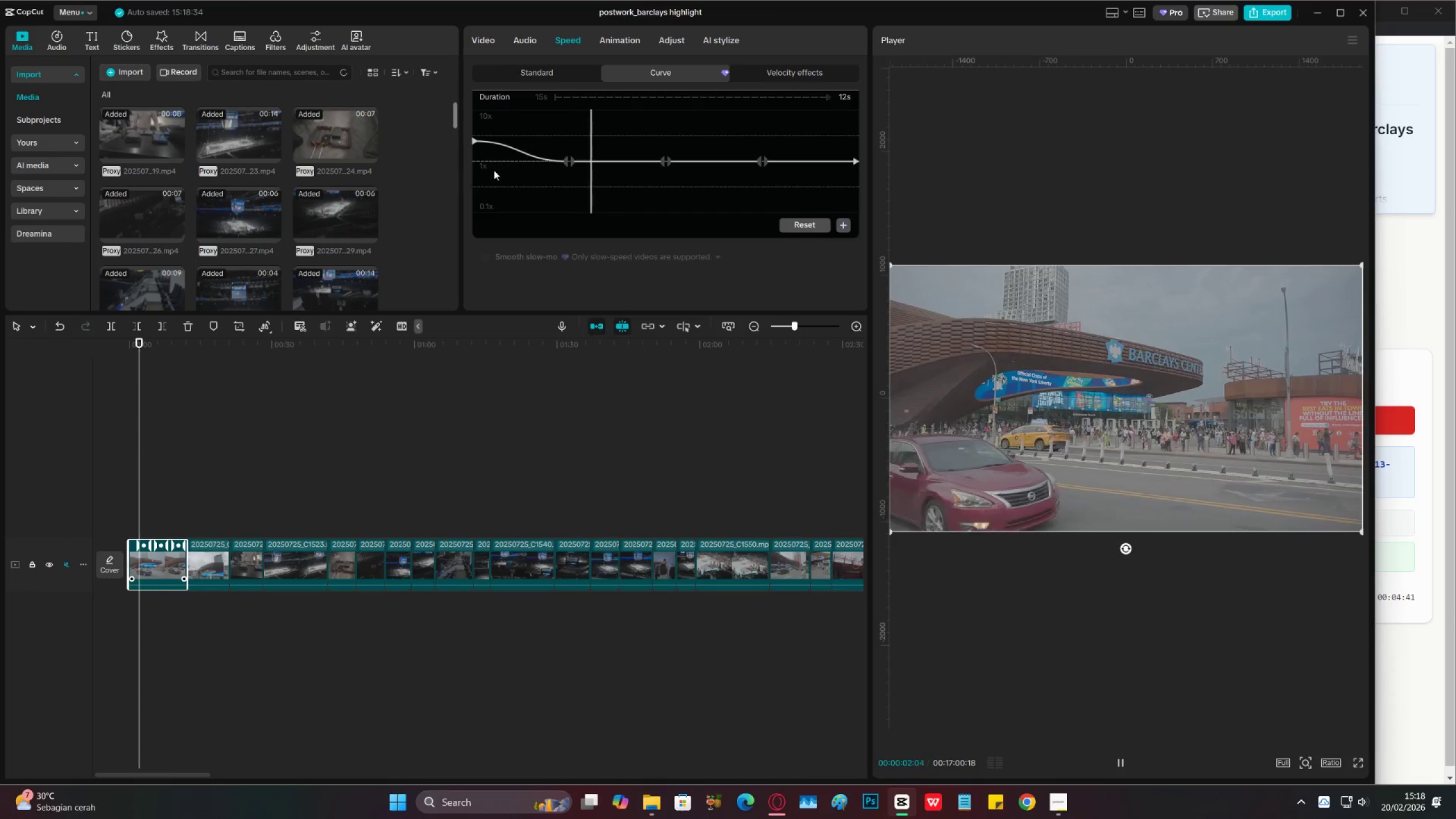 
key(Space)
 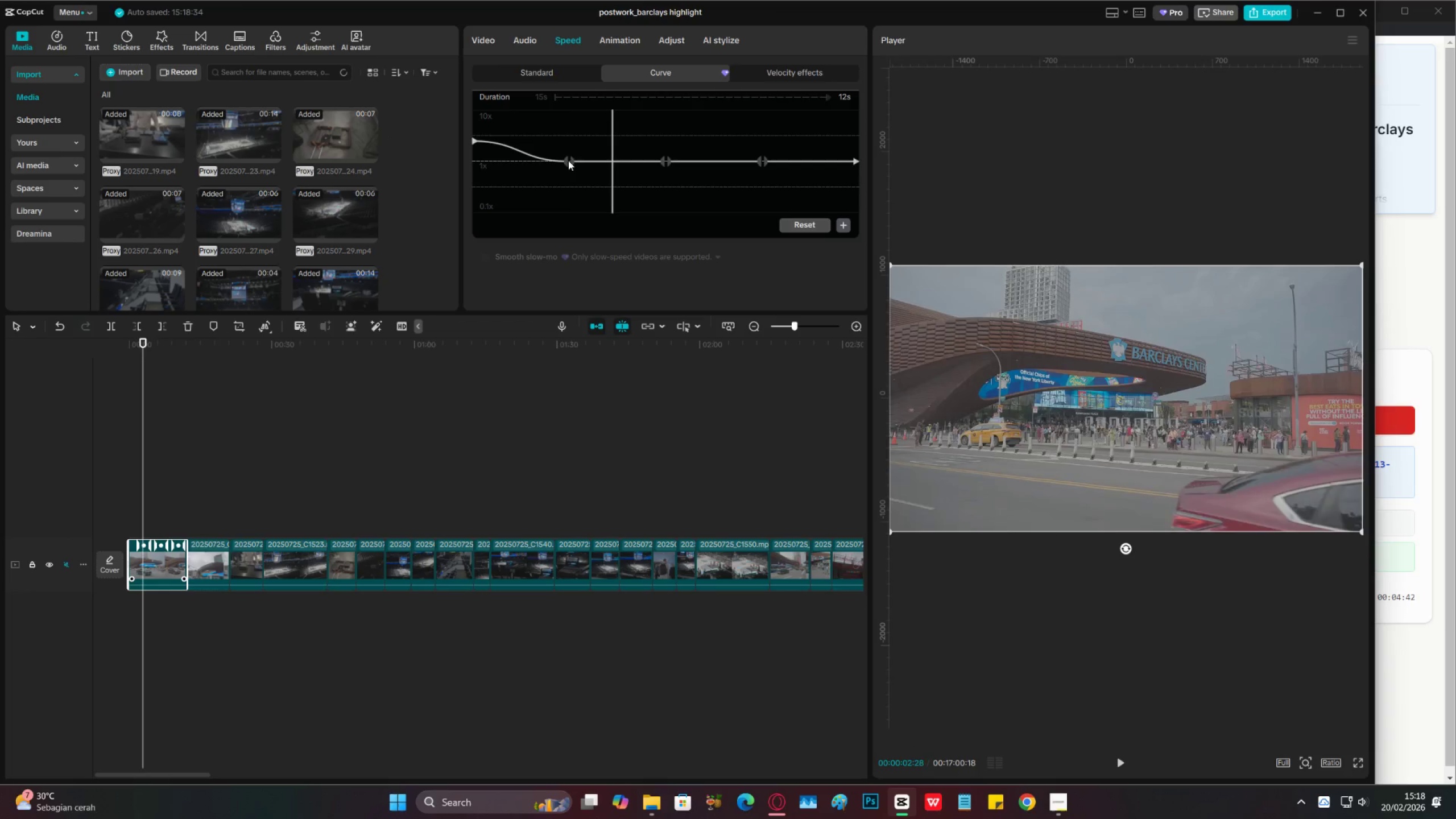 
left_click_drag(start_coordinate=[568, 160], to_coordinate=[623, 162])
 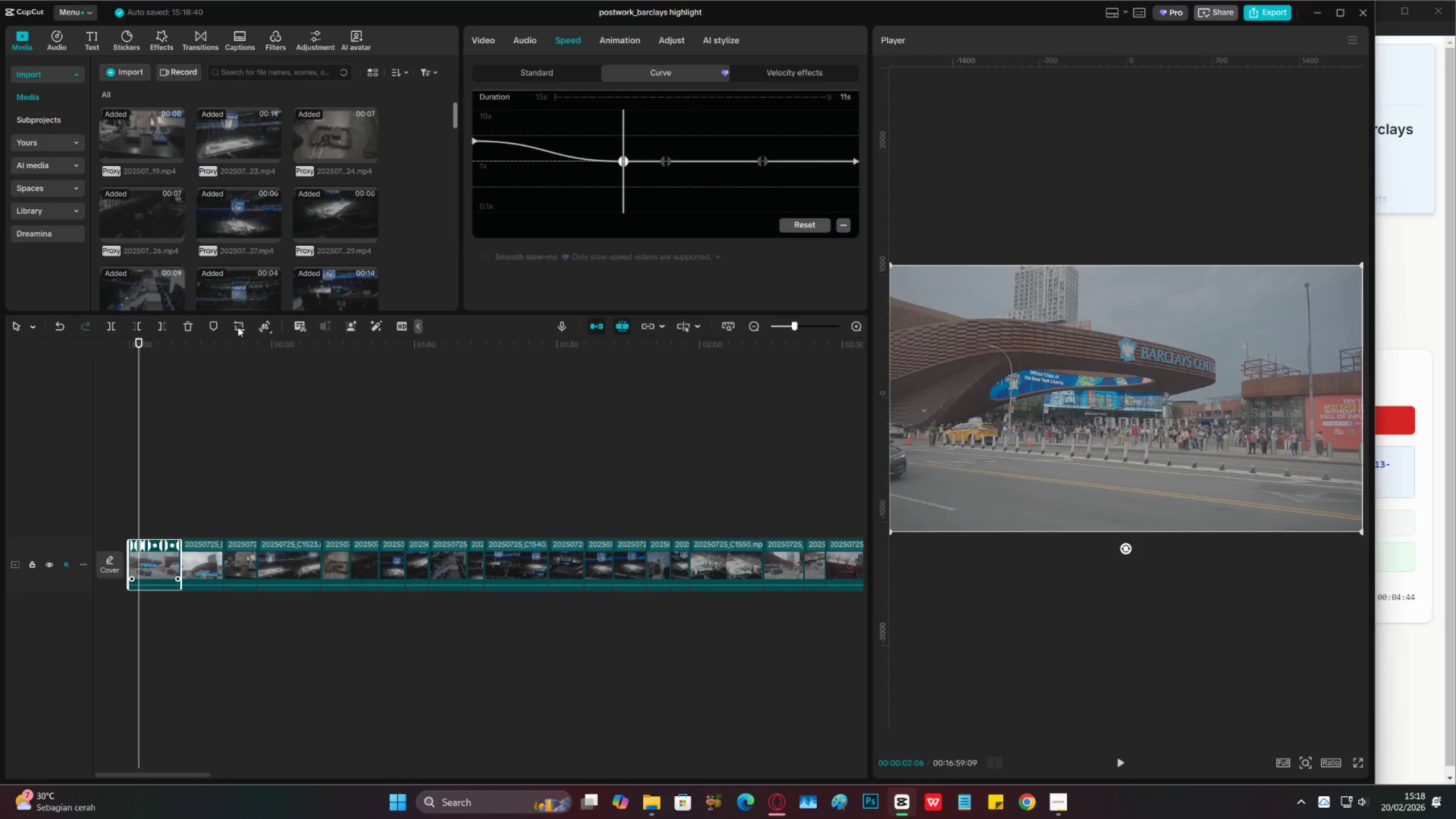 
left_click_drag(start_coordinate=[181, 342], to_coordinate=[60, 362])
 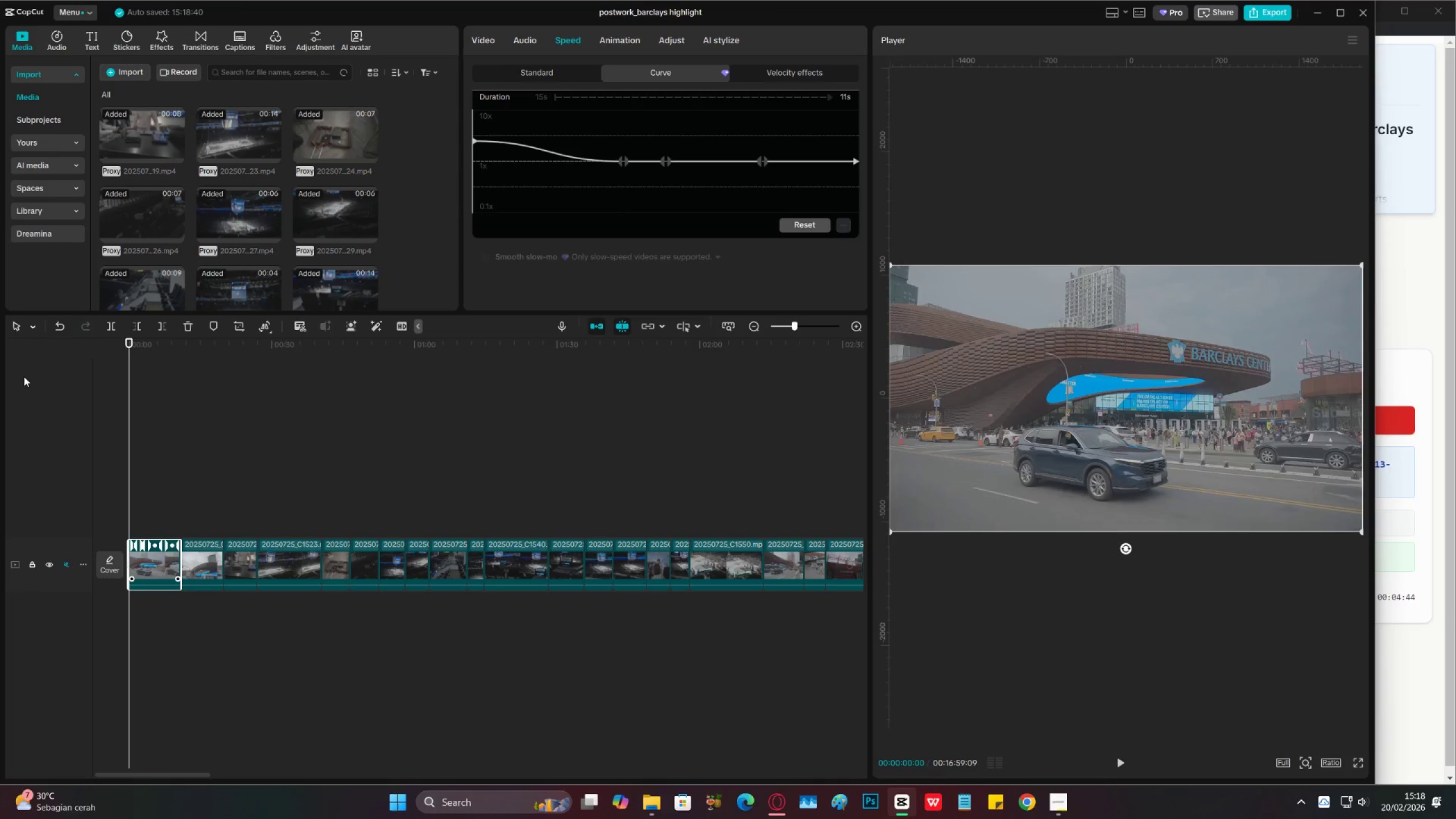 
key(Space)
 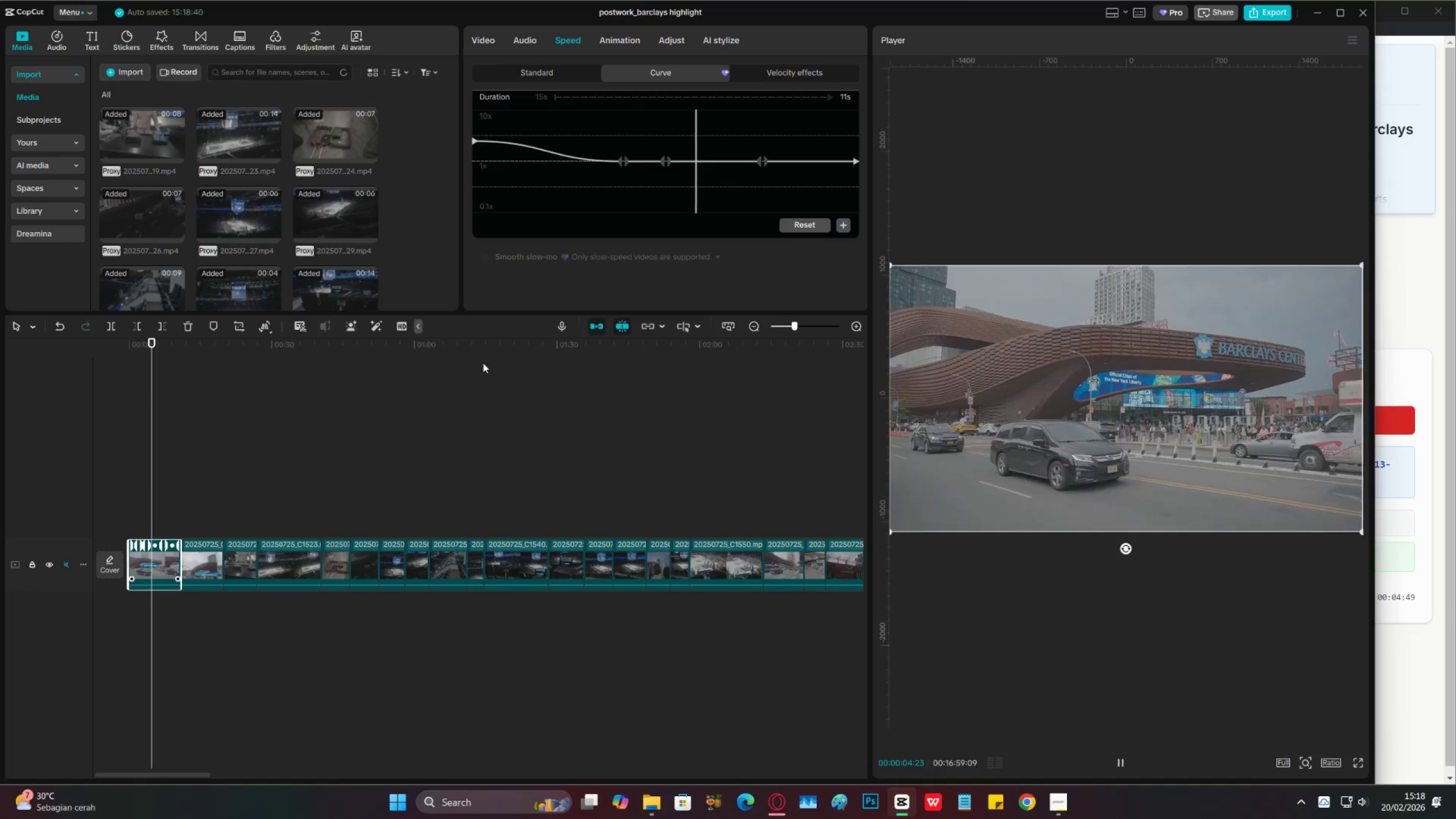 
wait(6.49)
 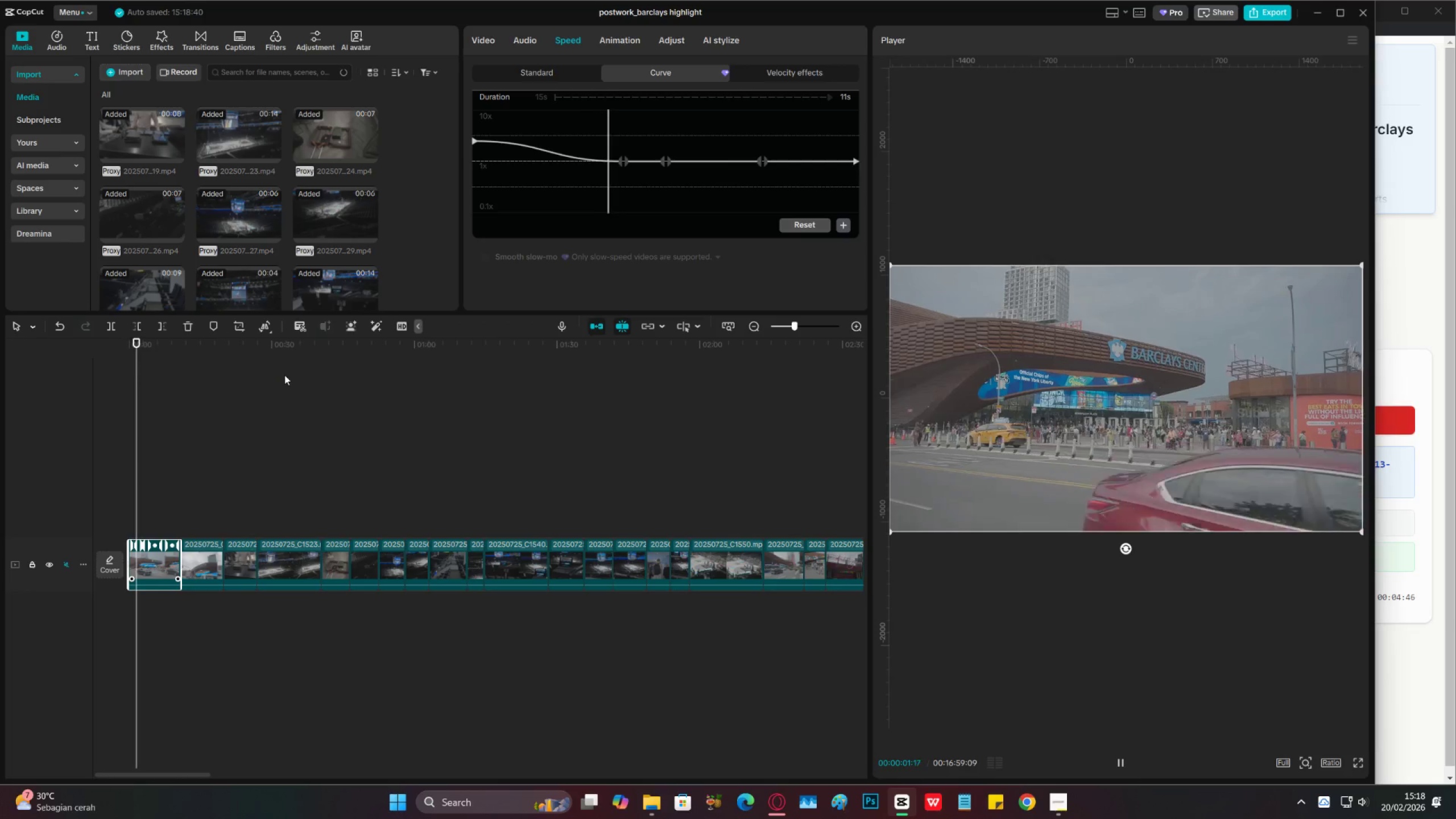 
key(Space)
 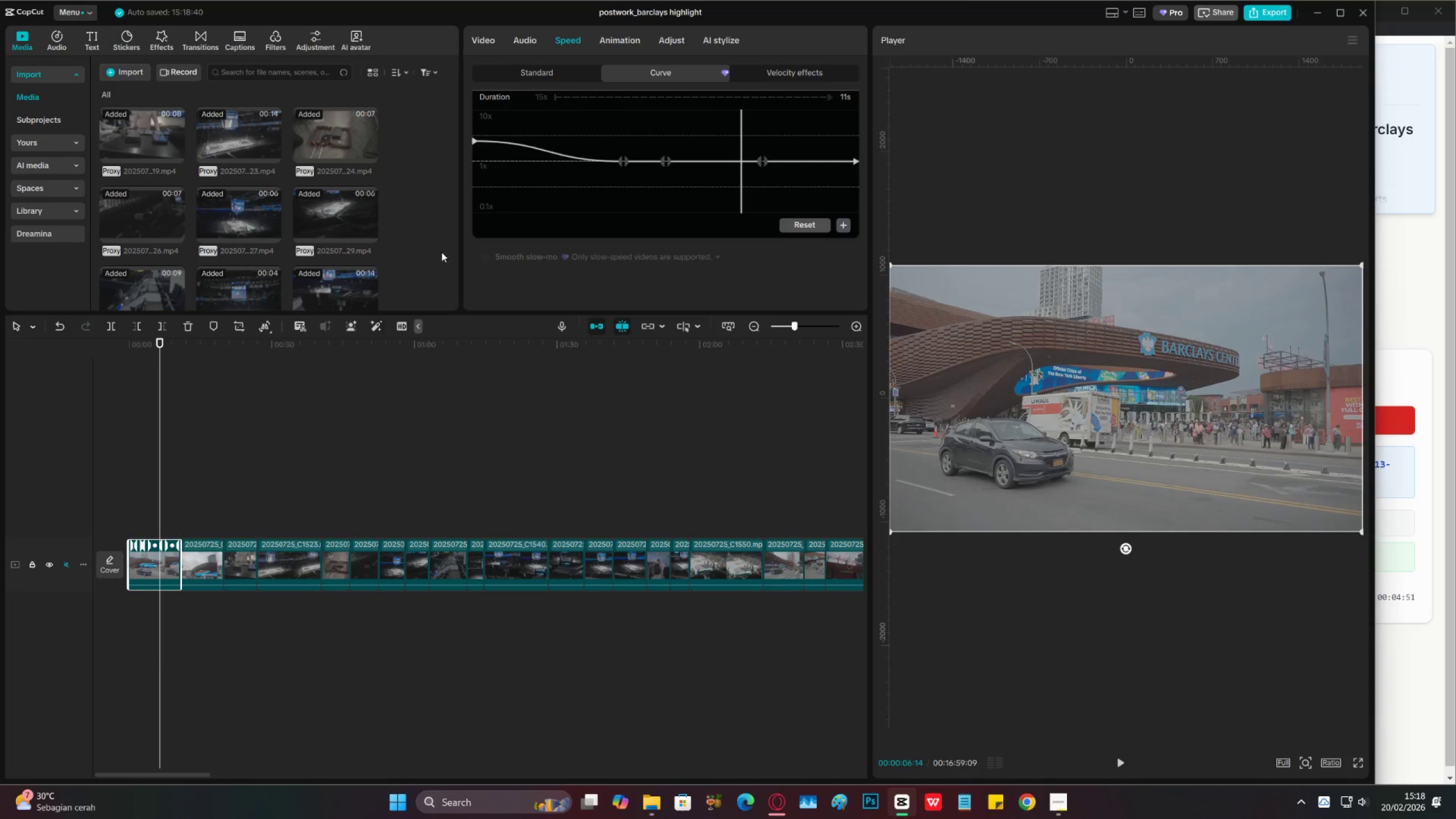 
scroll: coordinate [685, 206], scroll_direction: up, amount: 1.0
 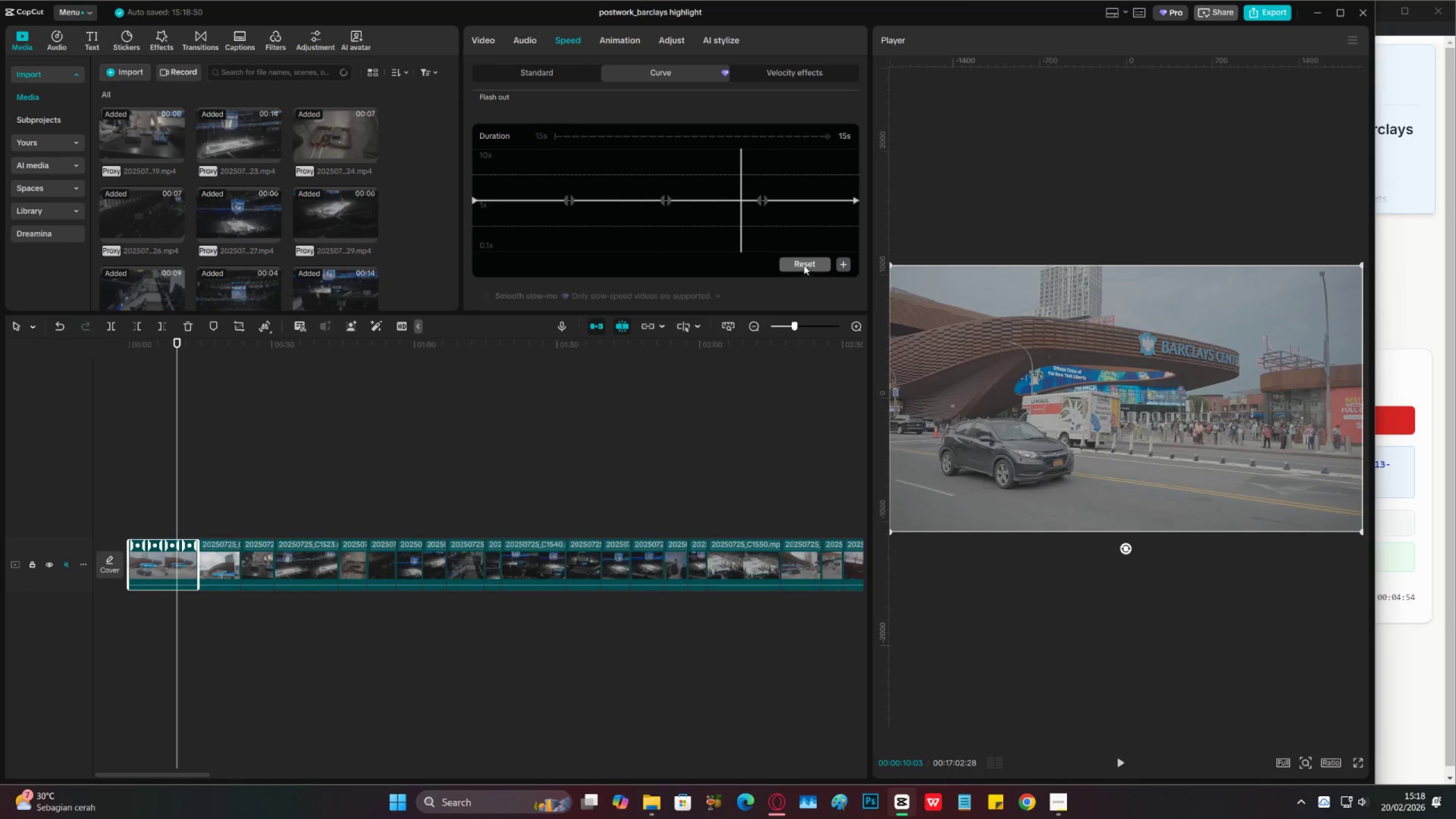 
left_click([541, 73])
 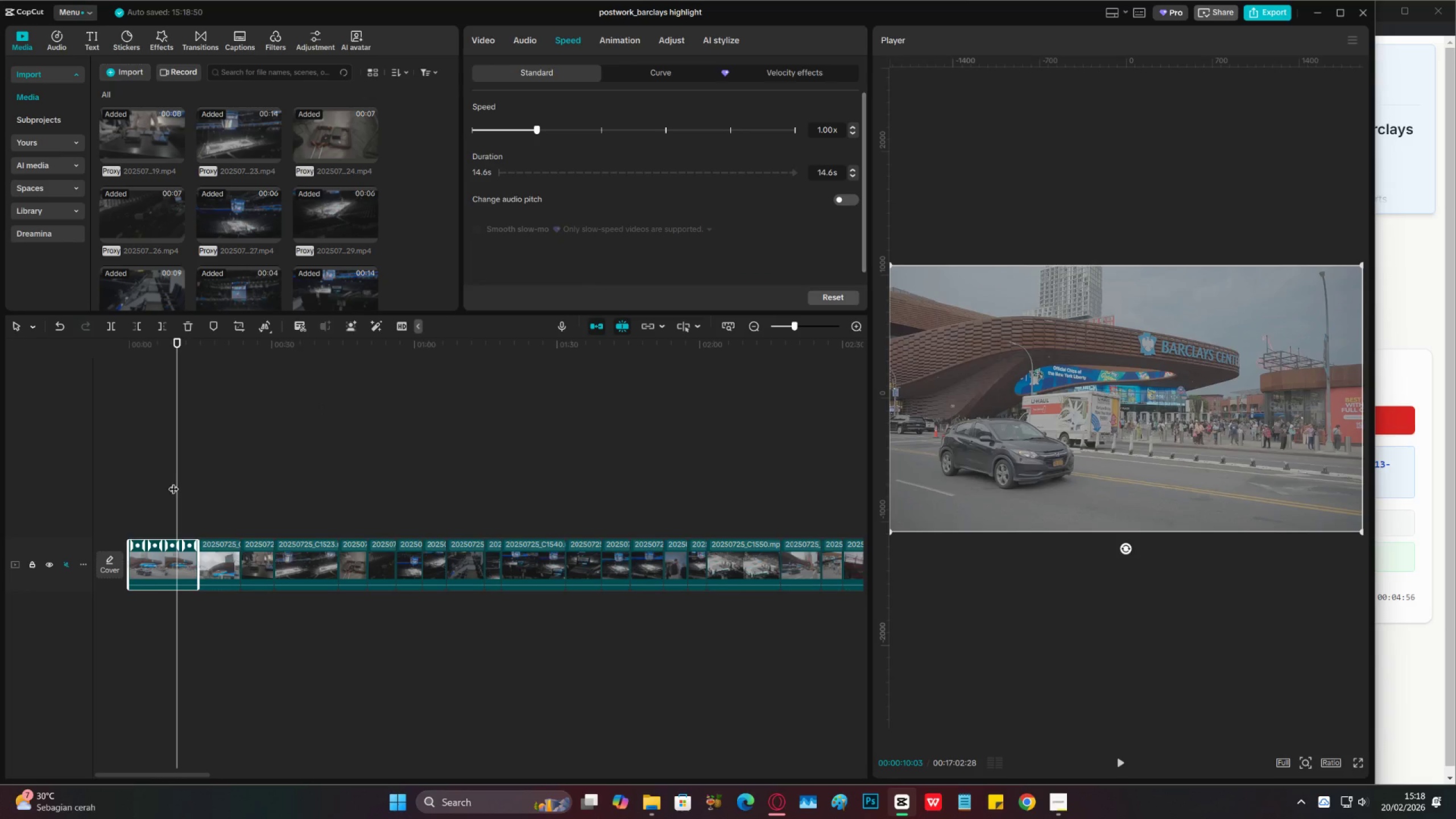 
left_click([160, 485])
 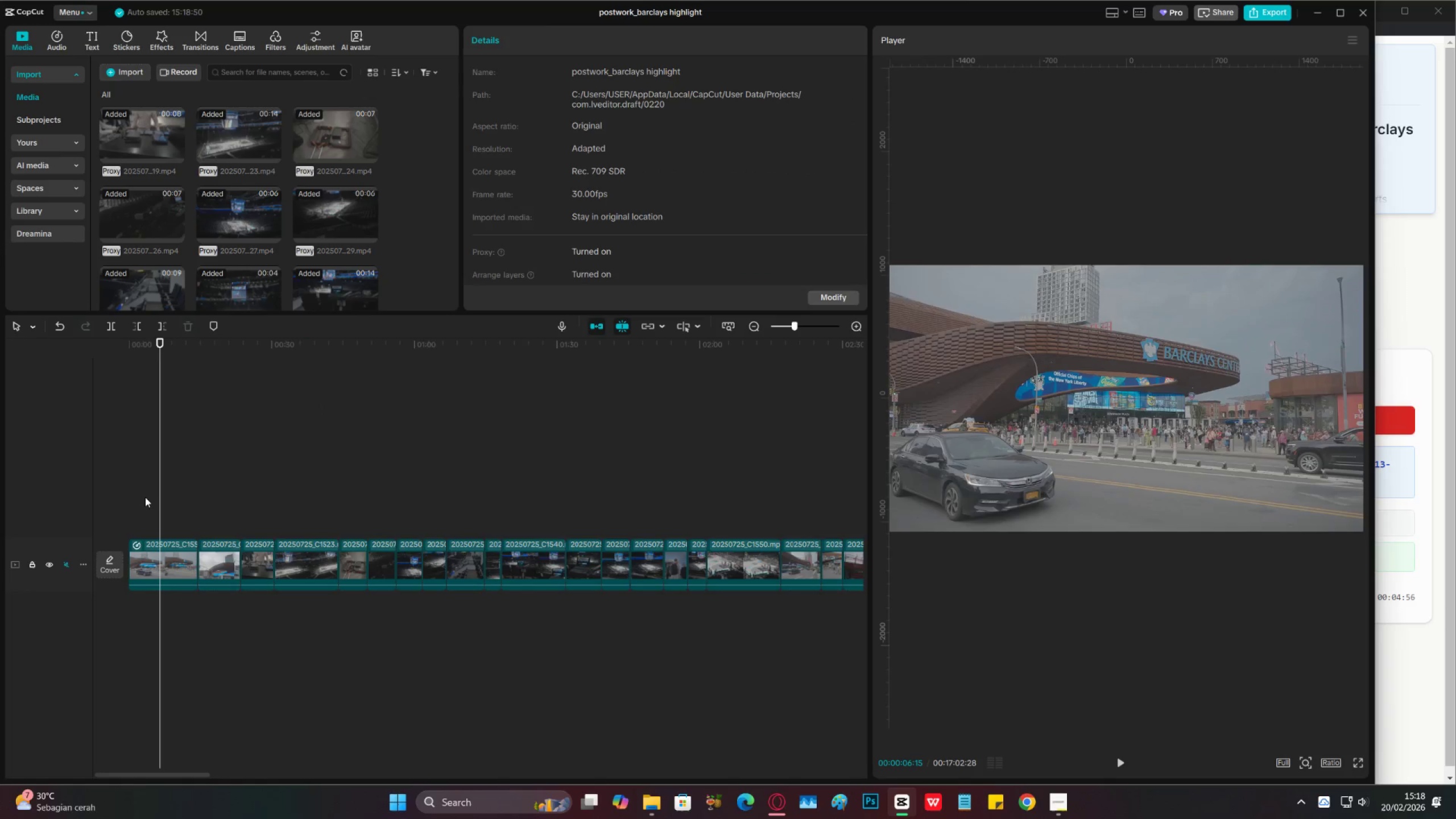 
left_click([130, 504])
 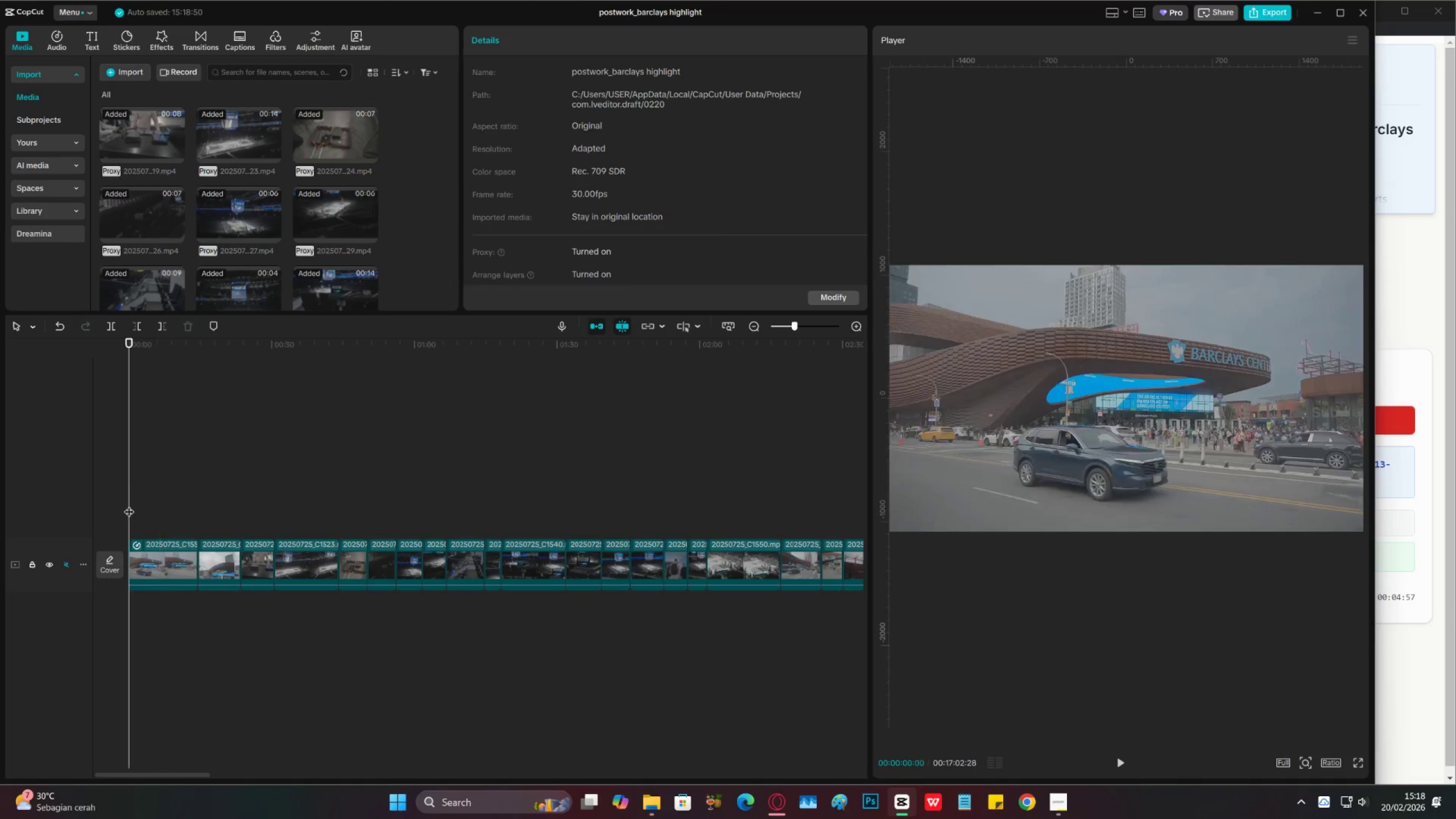 
key(Space)
 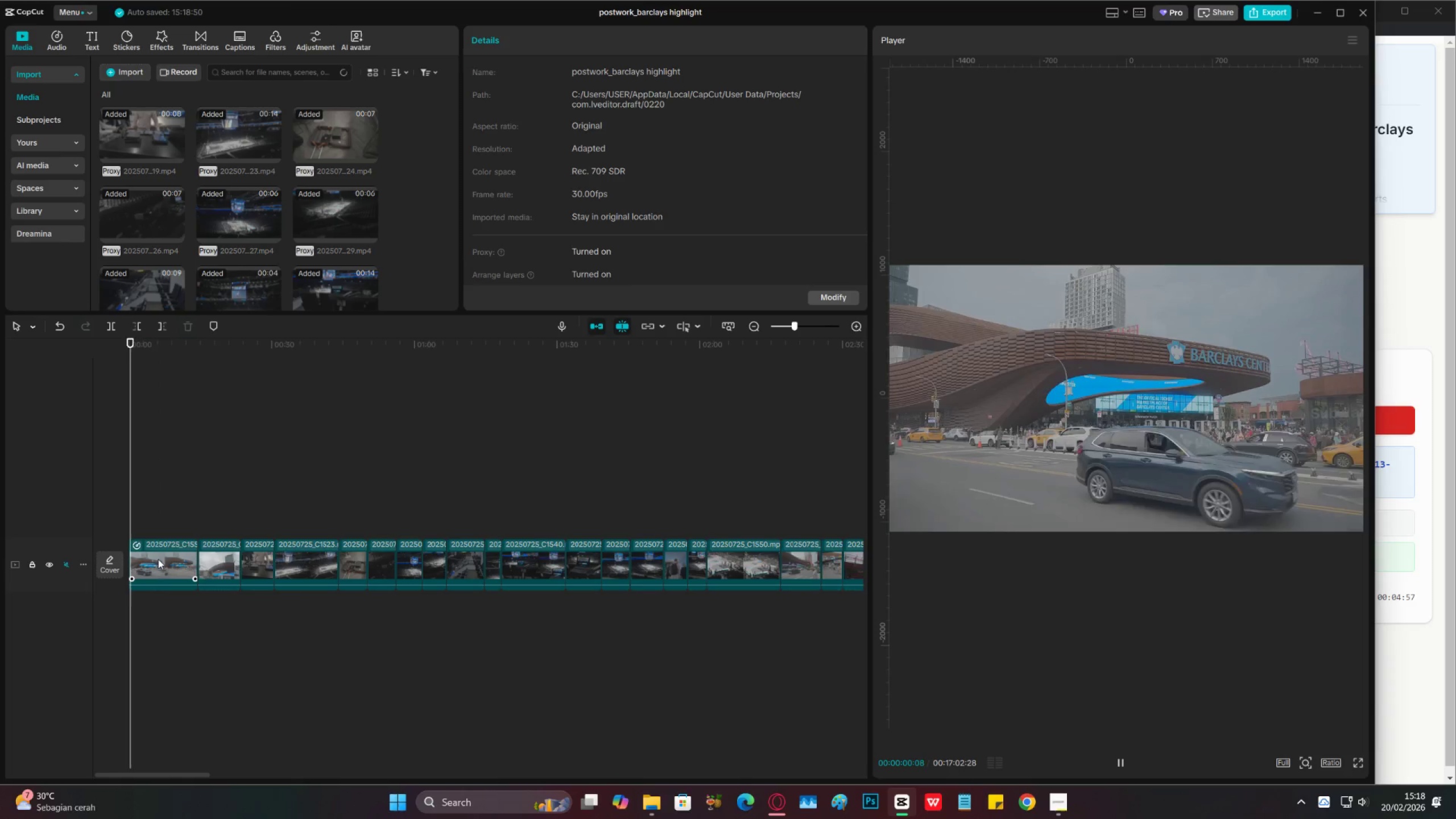 
left_click([163, 567])
 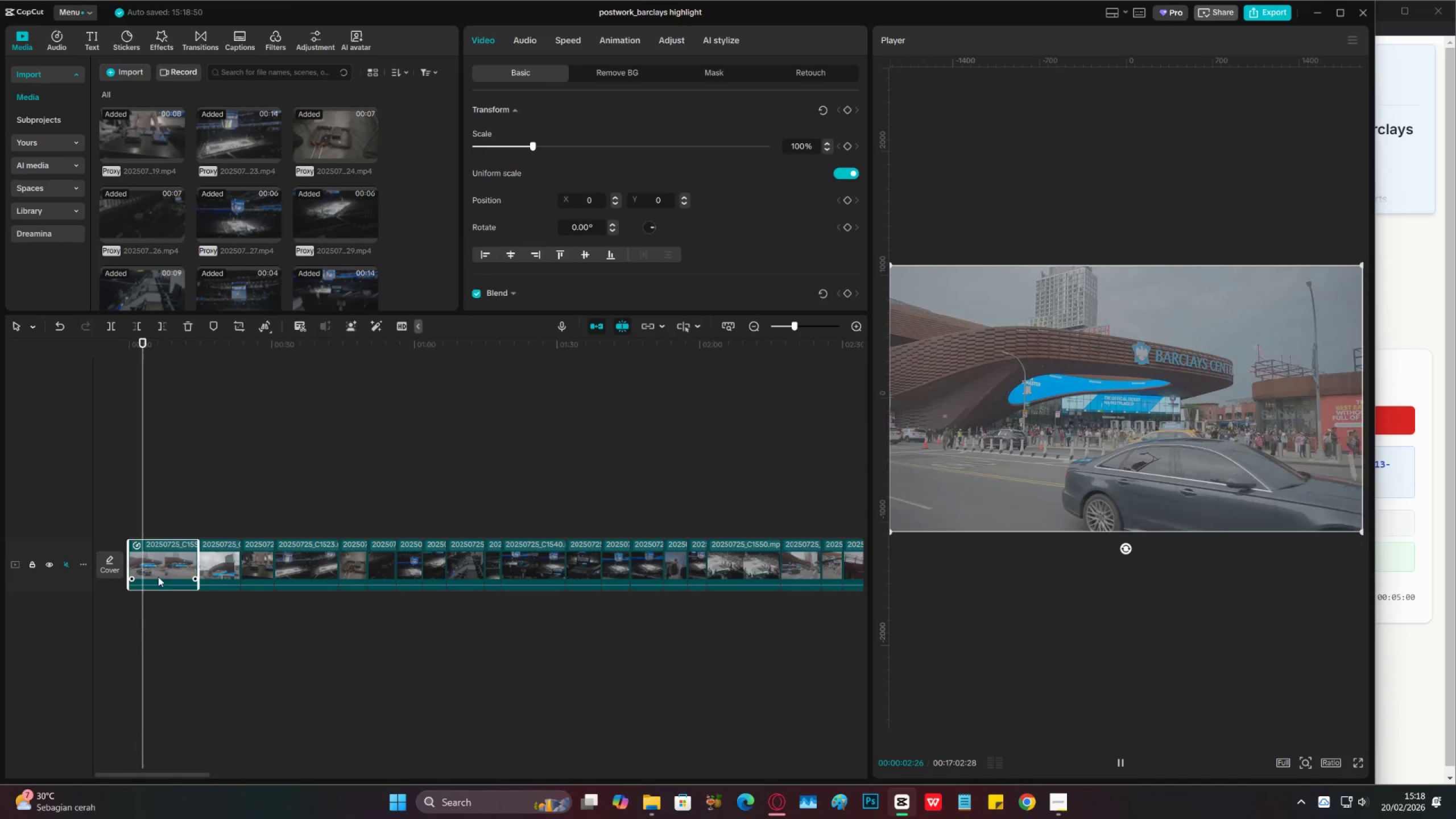 
left_click([163, 554])
 